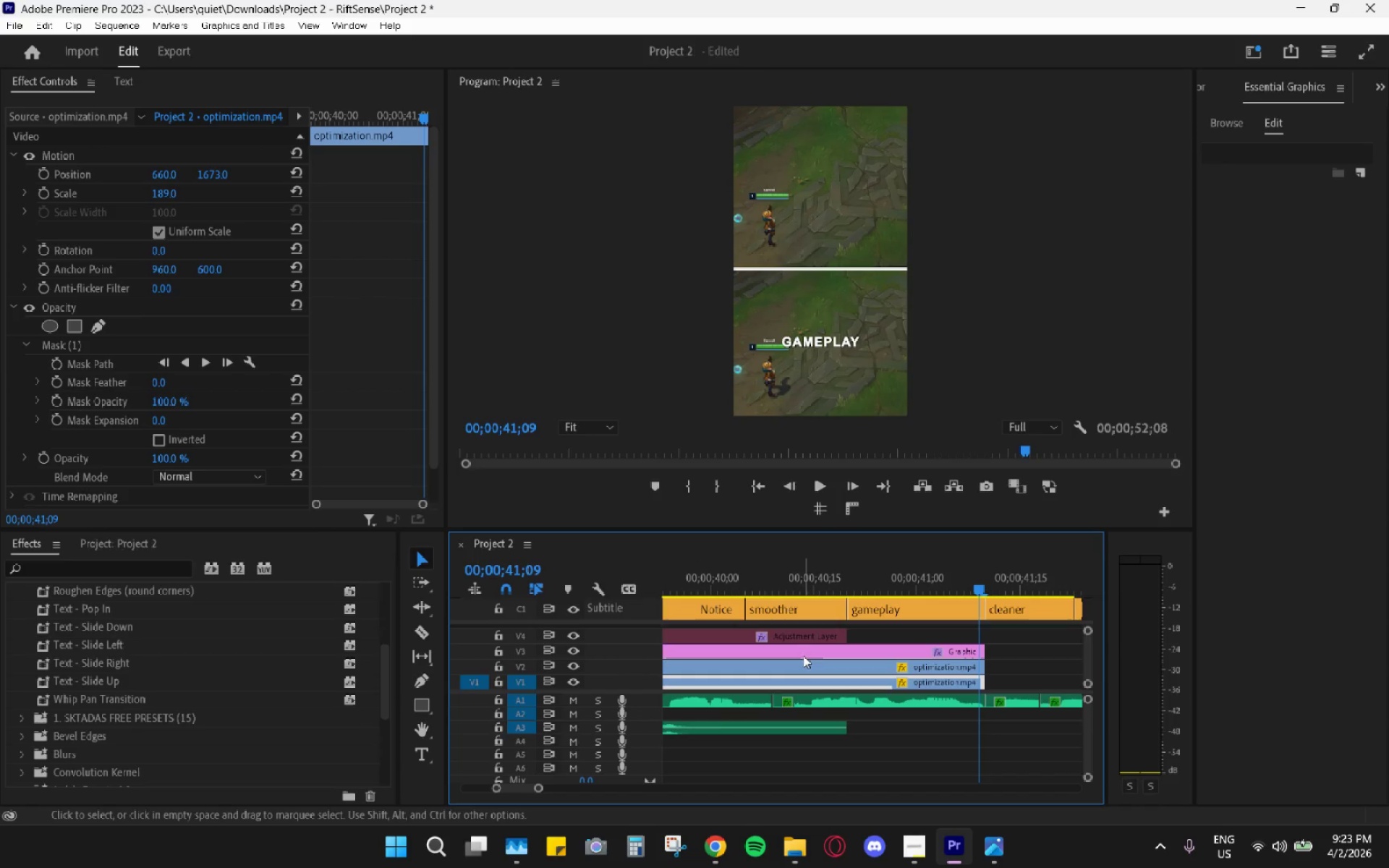 
scroll: coordinate [786, 712], scroll_direction: up, amount: 5.0
 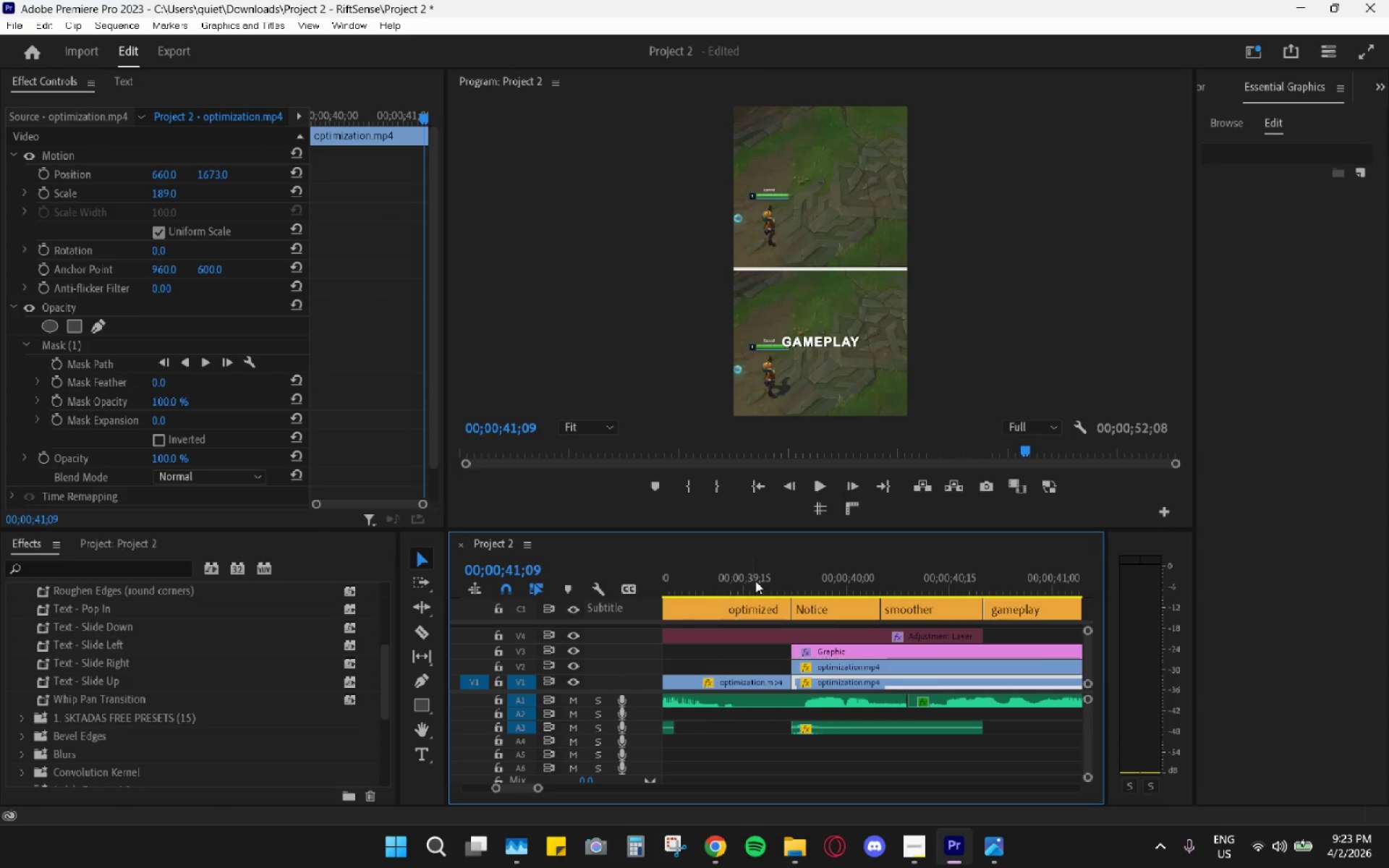 
left_click_drag(start_coordinate=[756, 579], to_coordinate=[766, 571])
 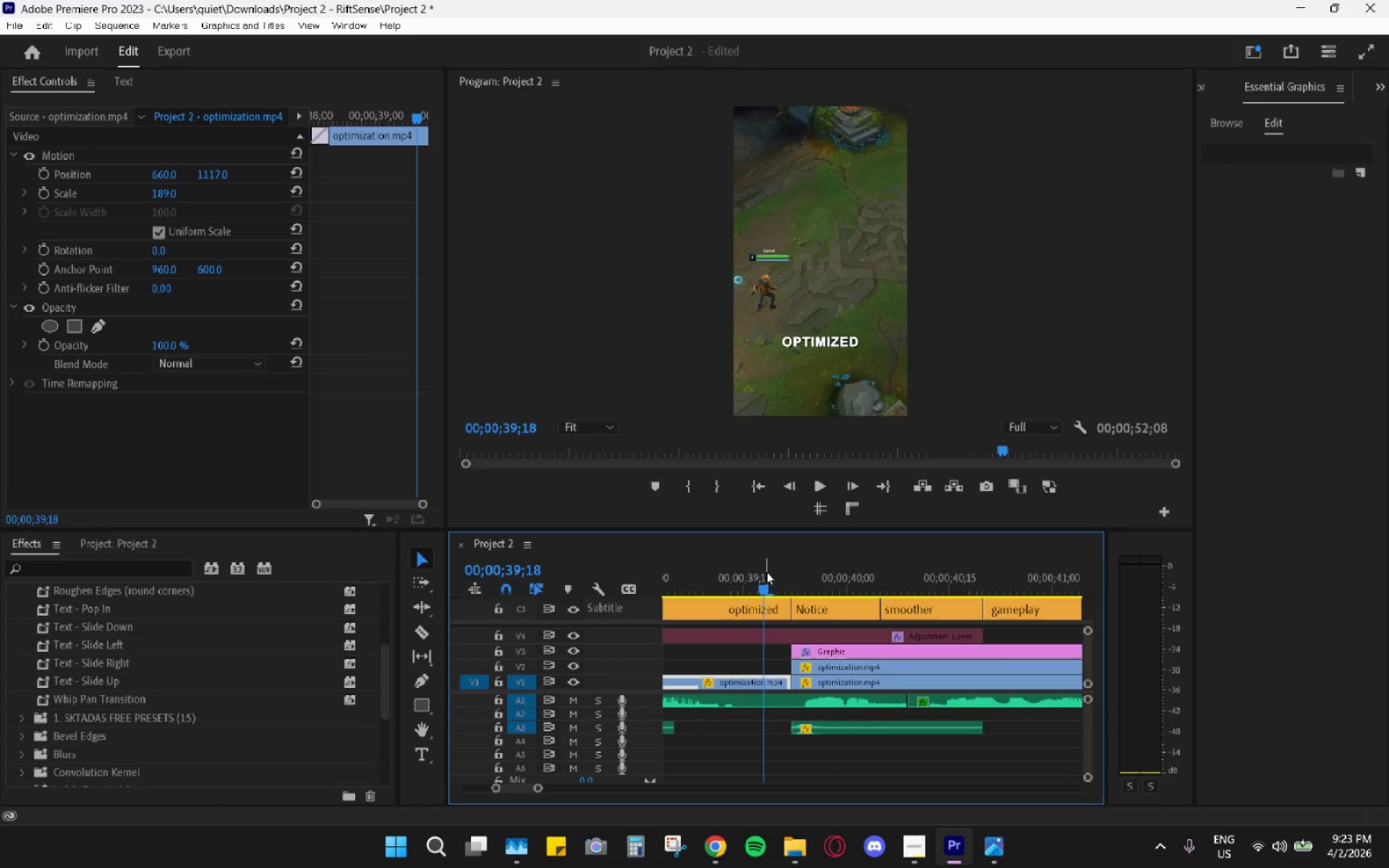 
key(Space)
 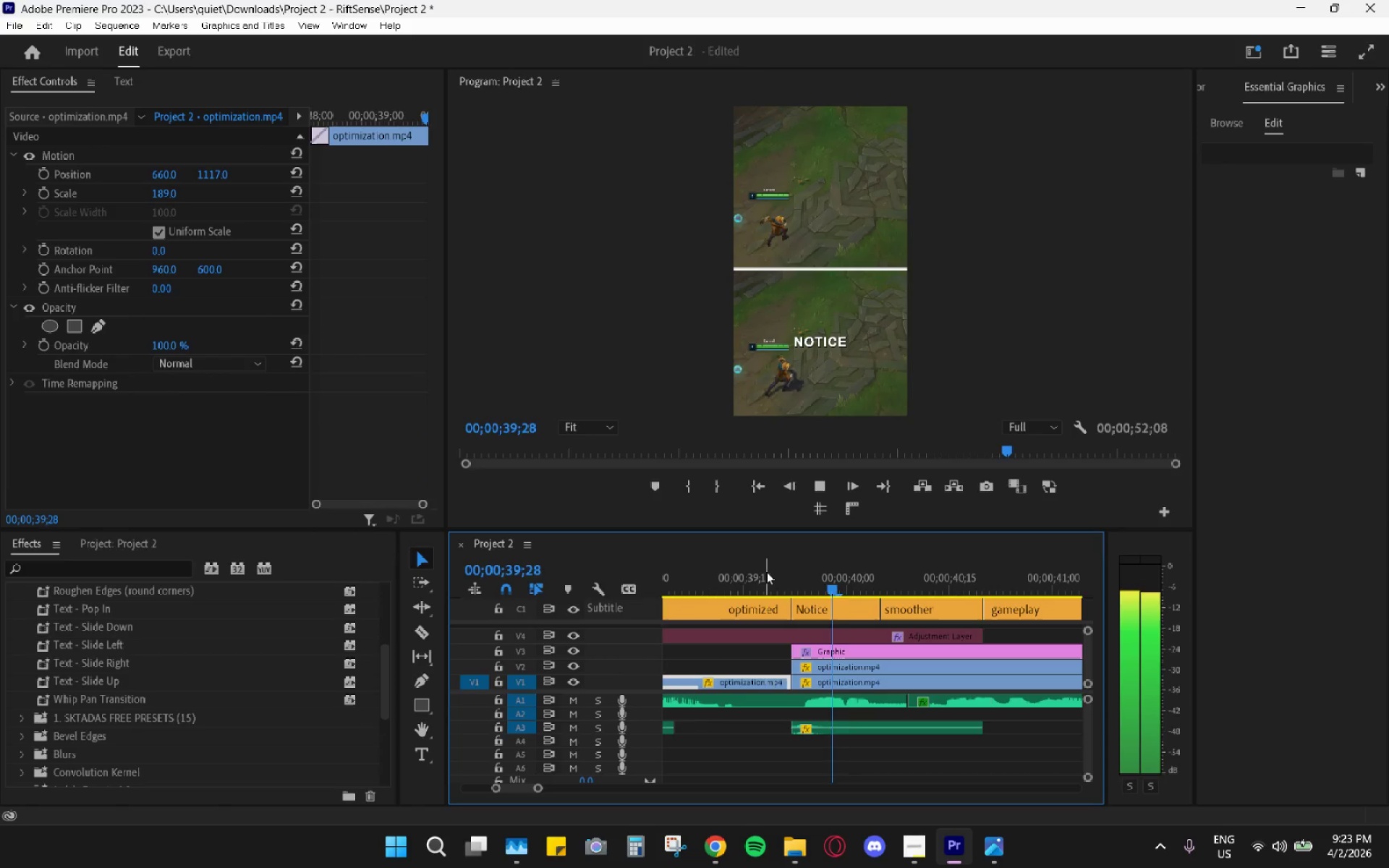 
key(Space)
 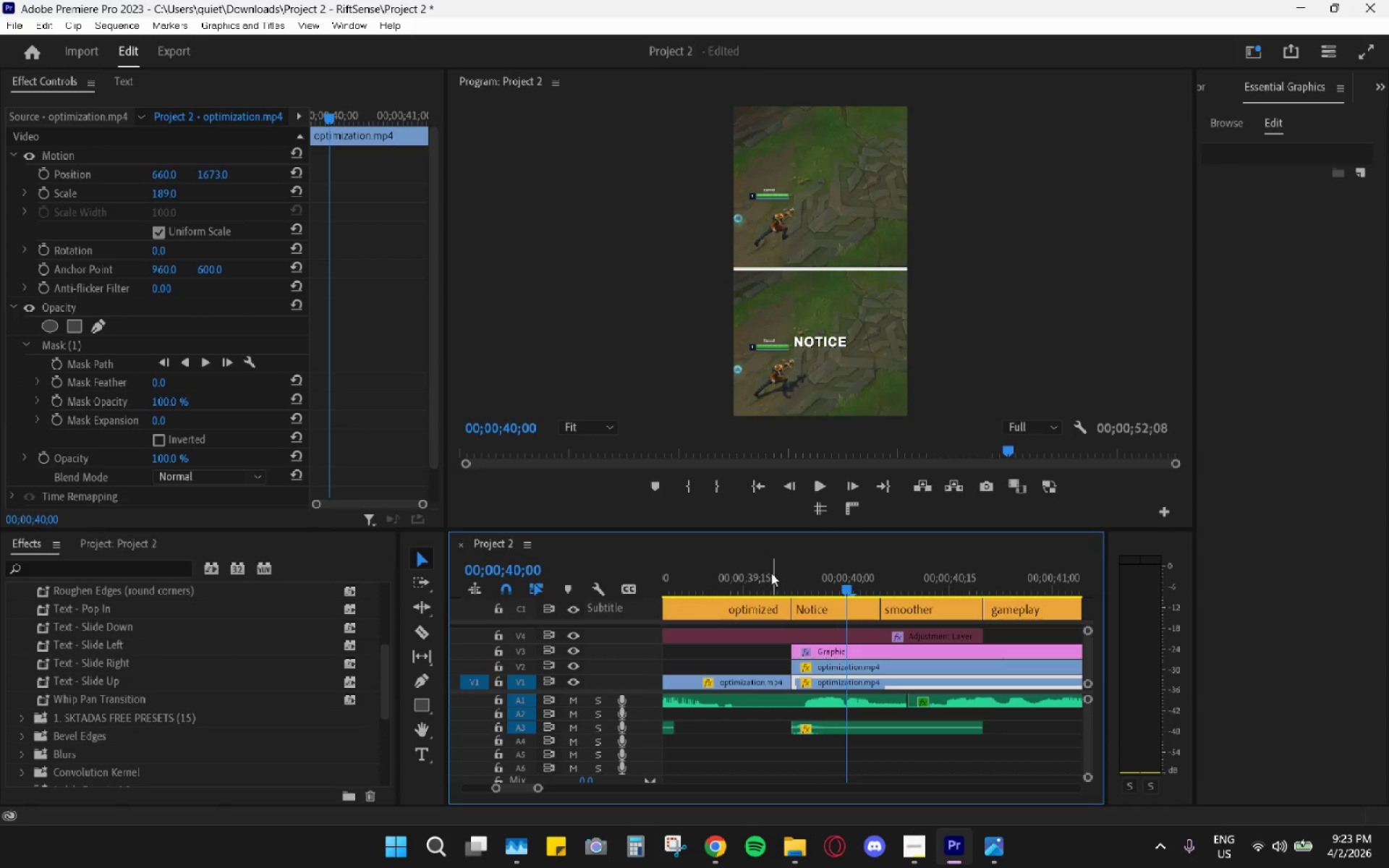 
key(Space)
 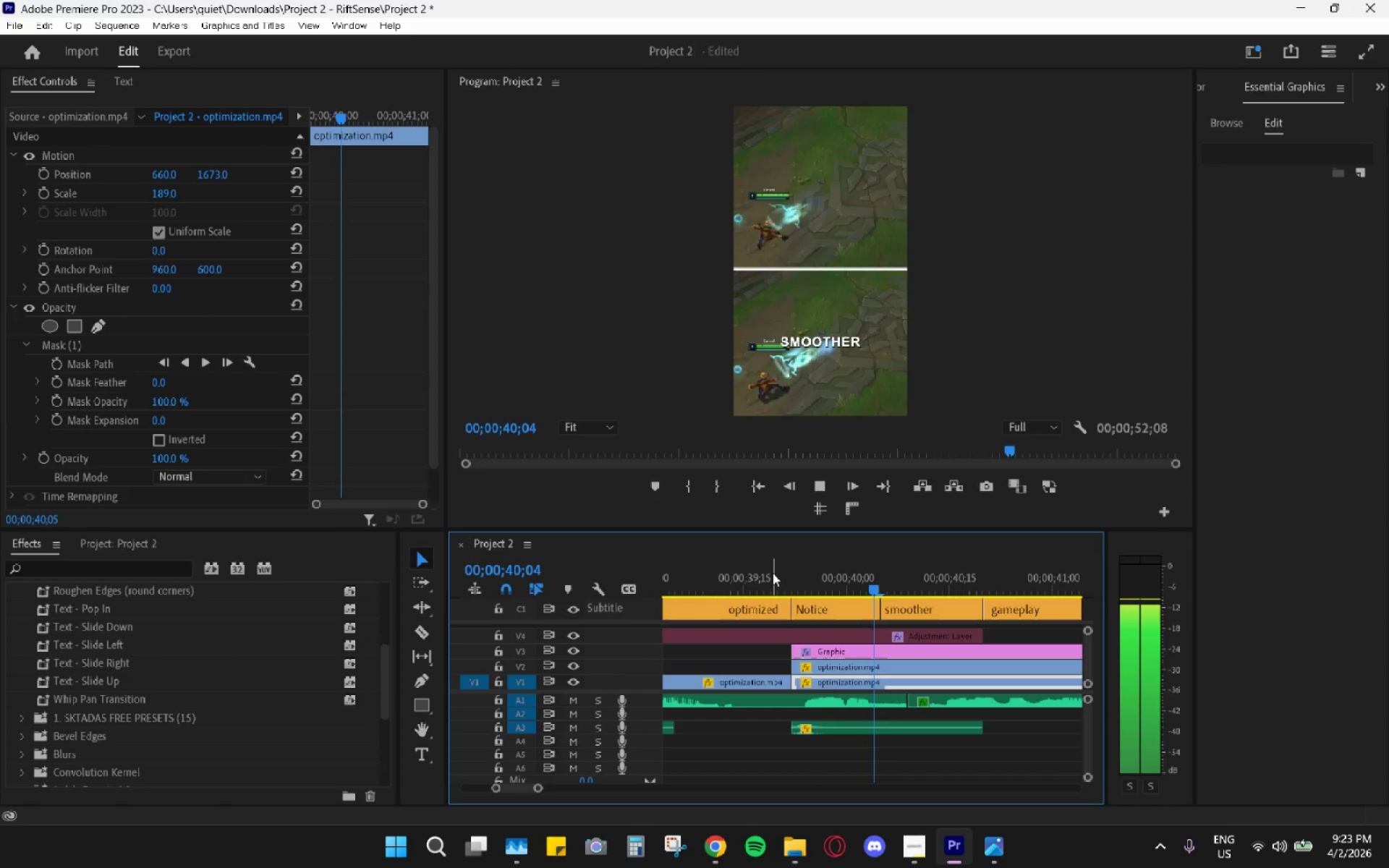 
key(Space)
 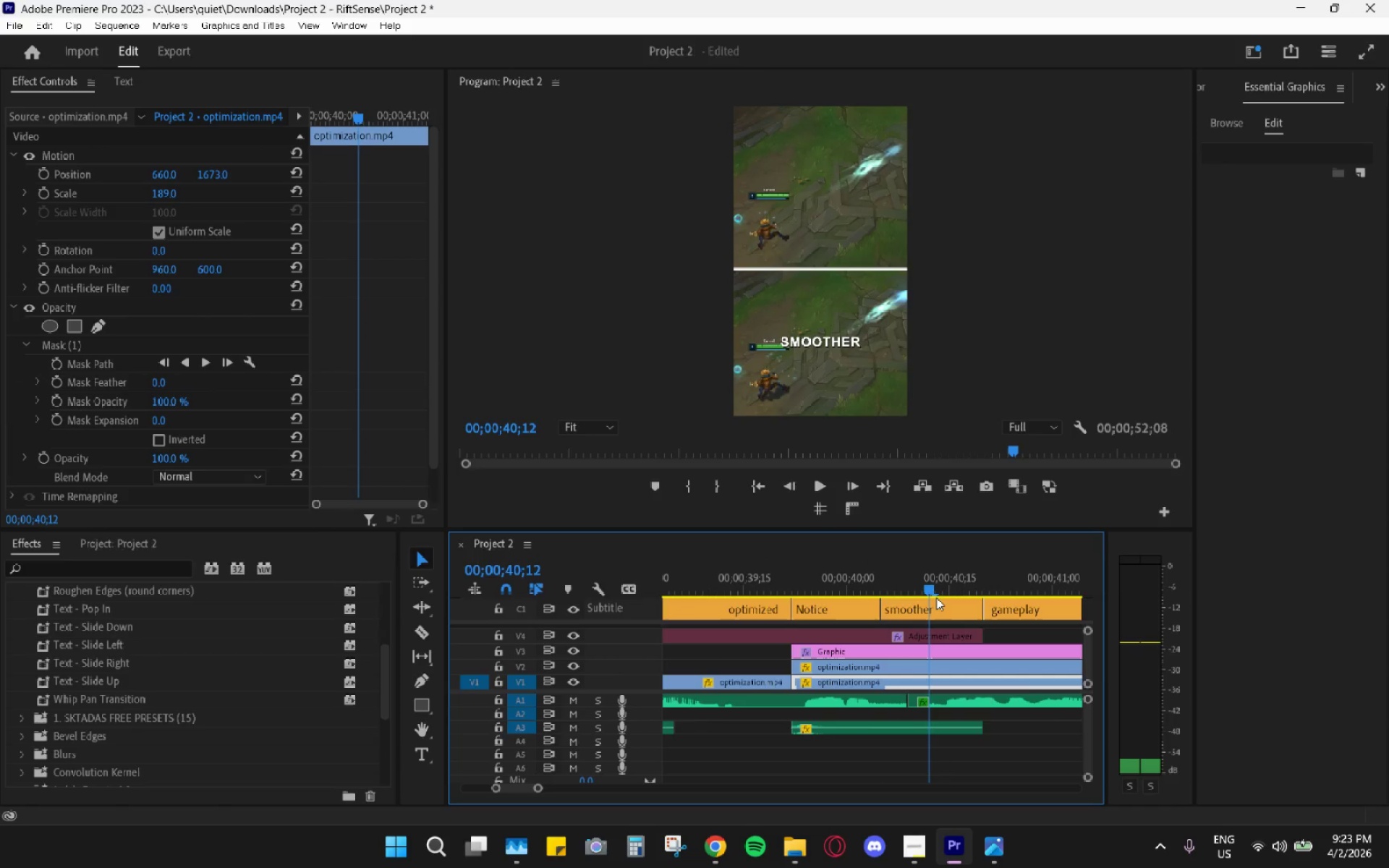 
wait(6.01)
 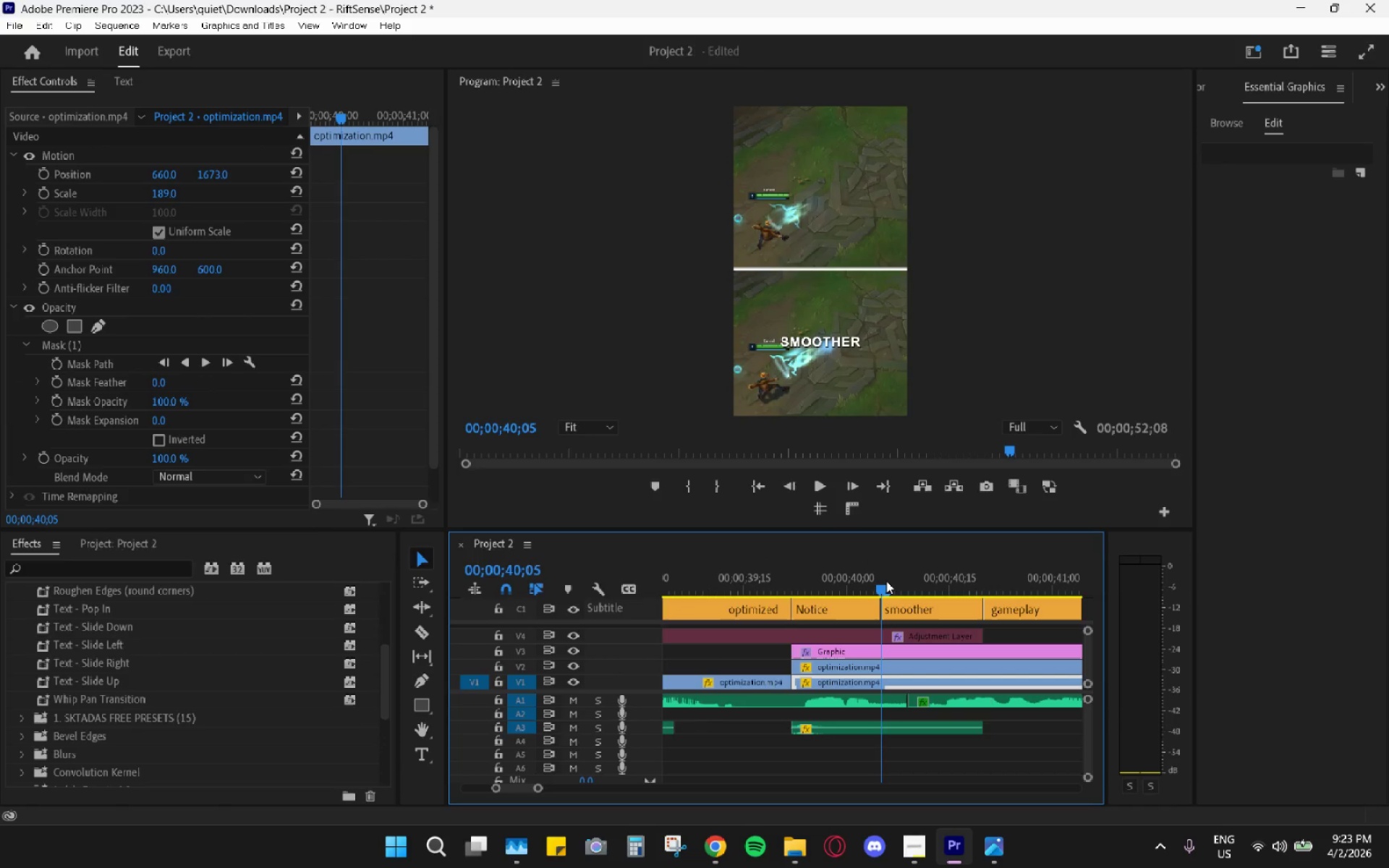 
key(C)
 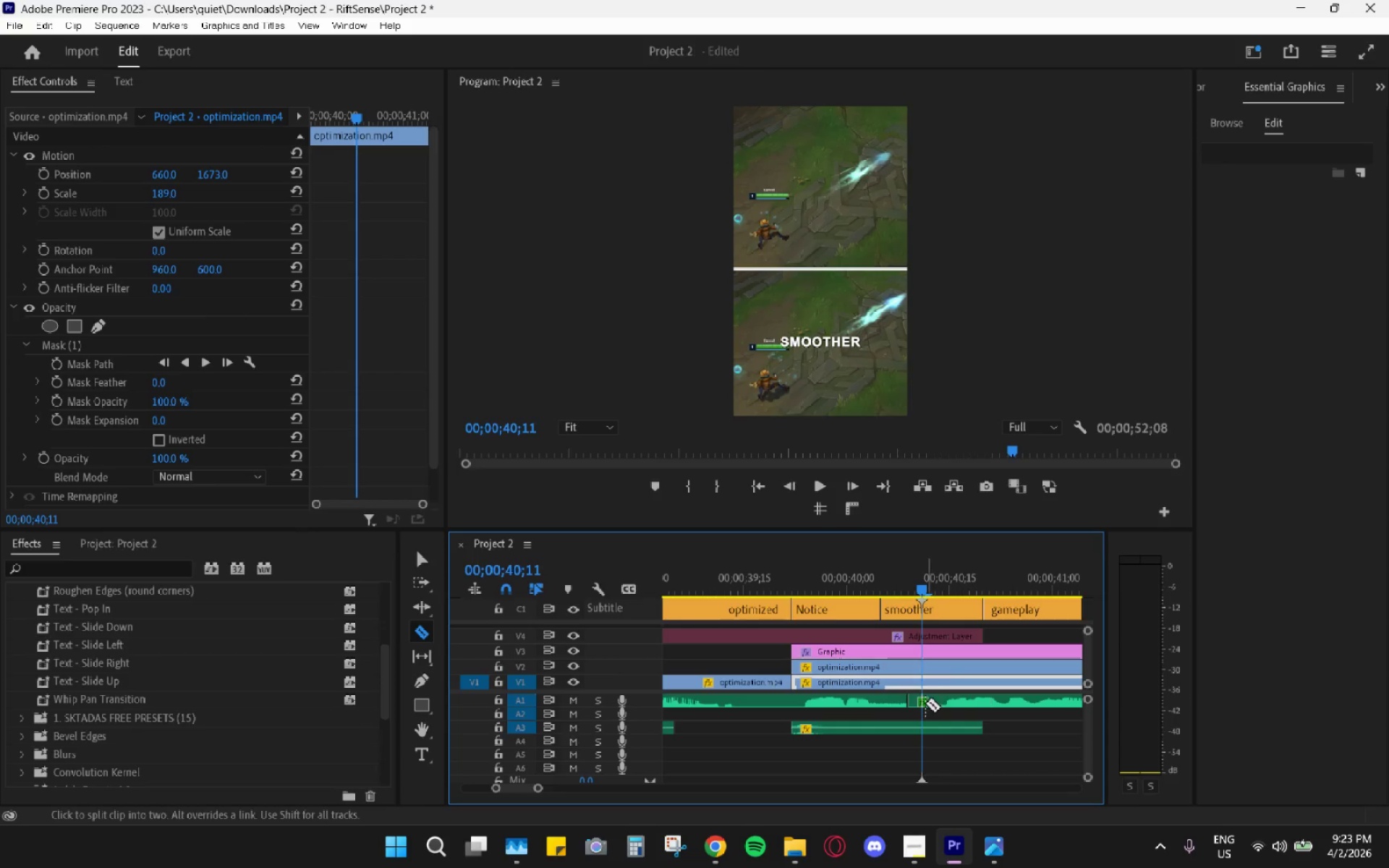 
left_click([924, 704])
 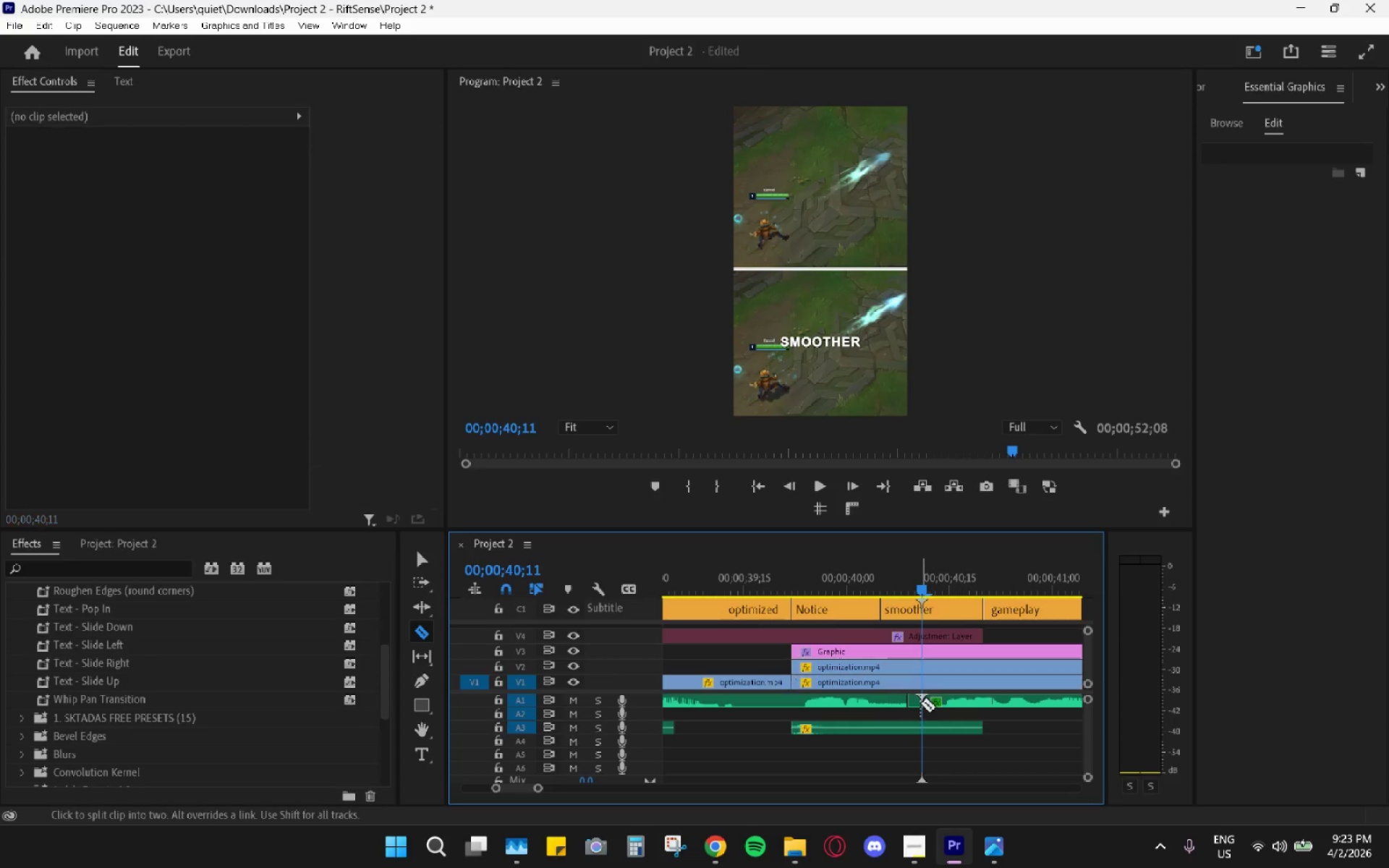 
type(vh)
 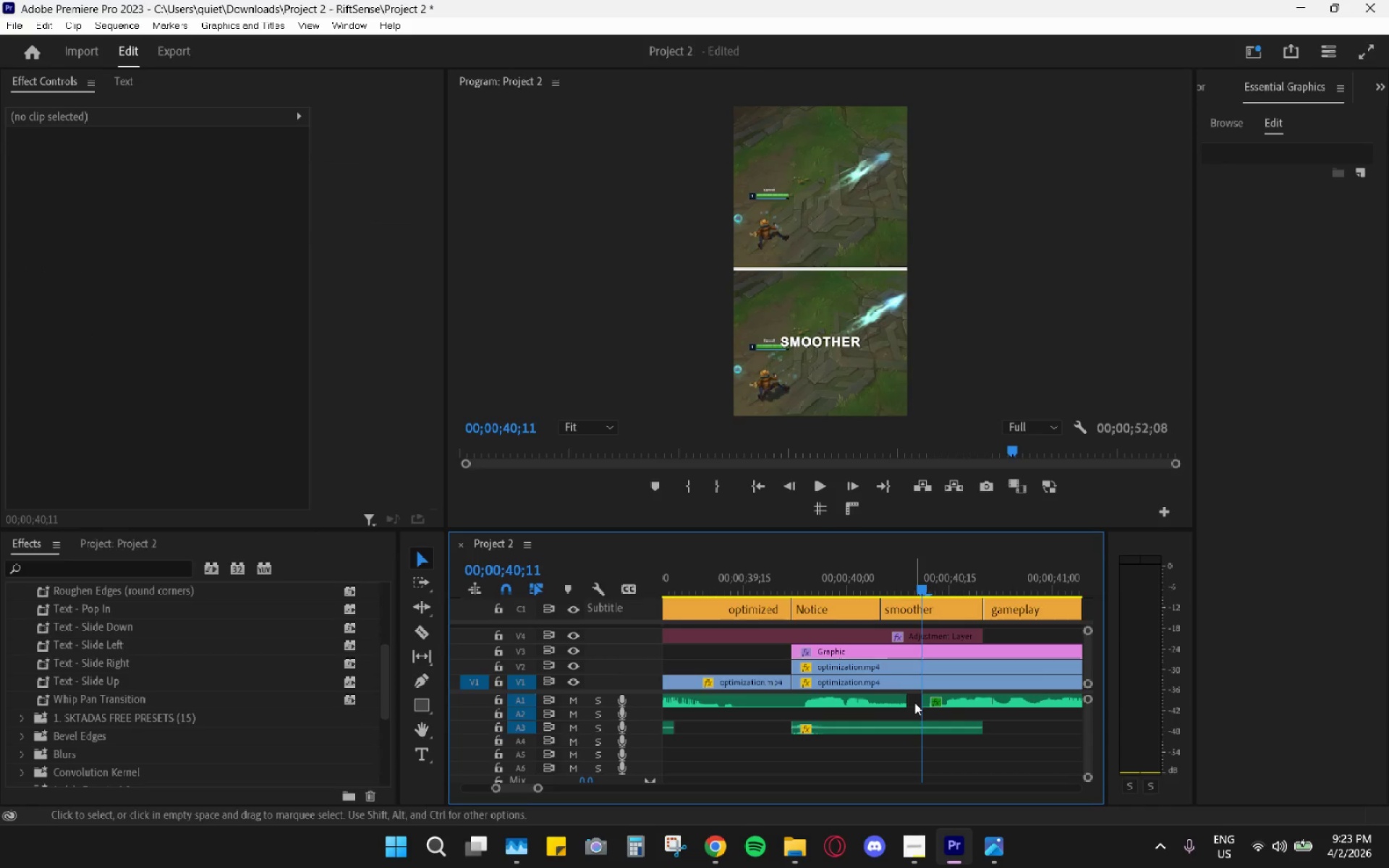 
scroll: coordinate [918, 701], scroll_direction: down, amount: 3.0
 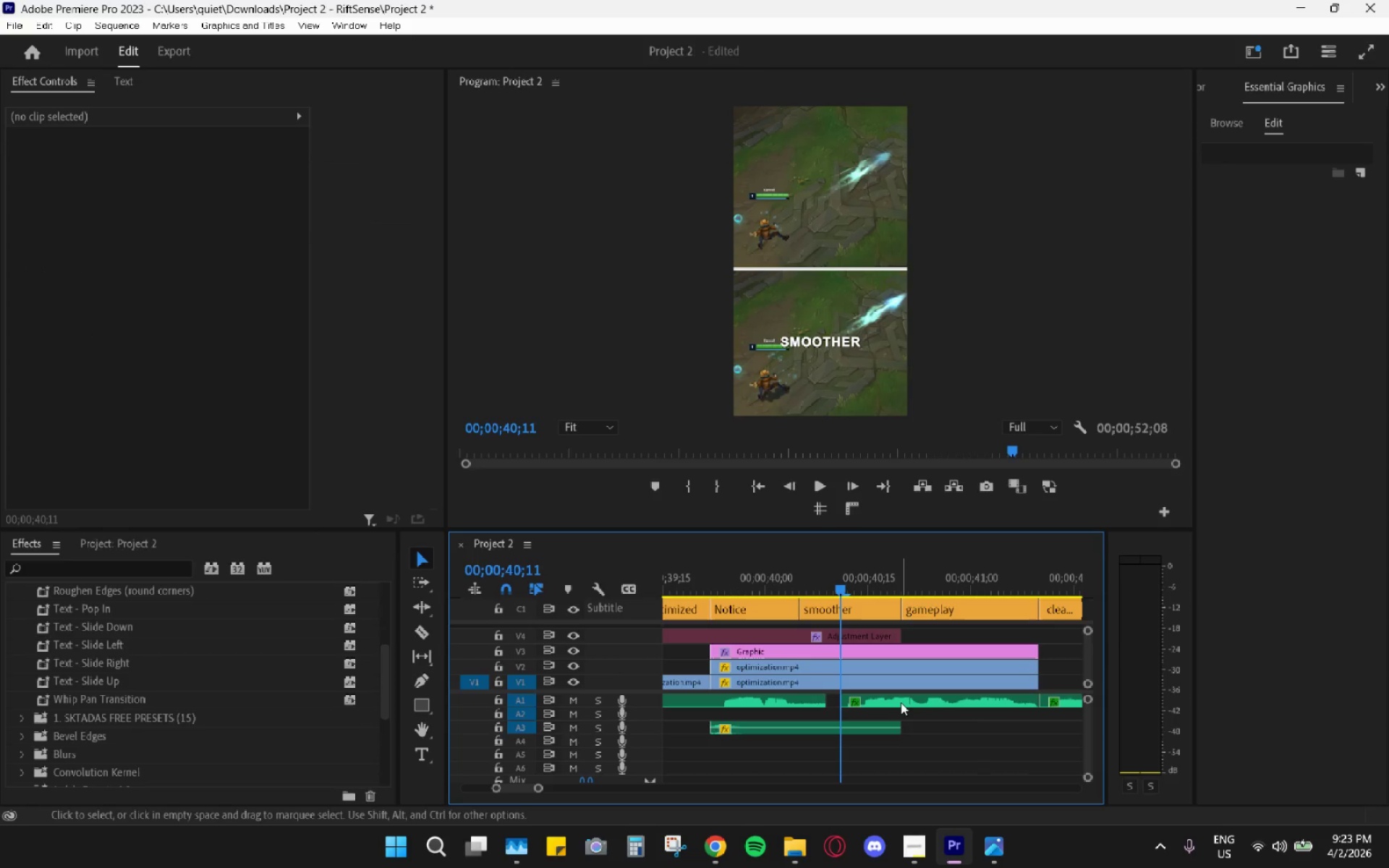 
left_click_drag(start_coordinate=[891, 701], to_coordinate=[878, 699])
 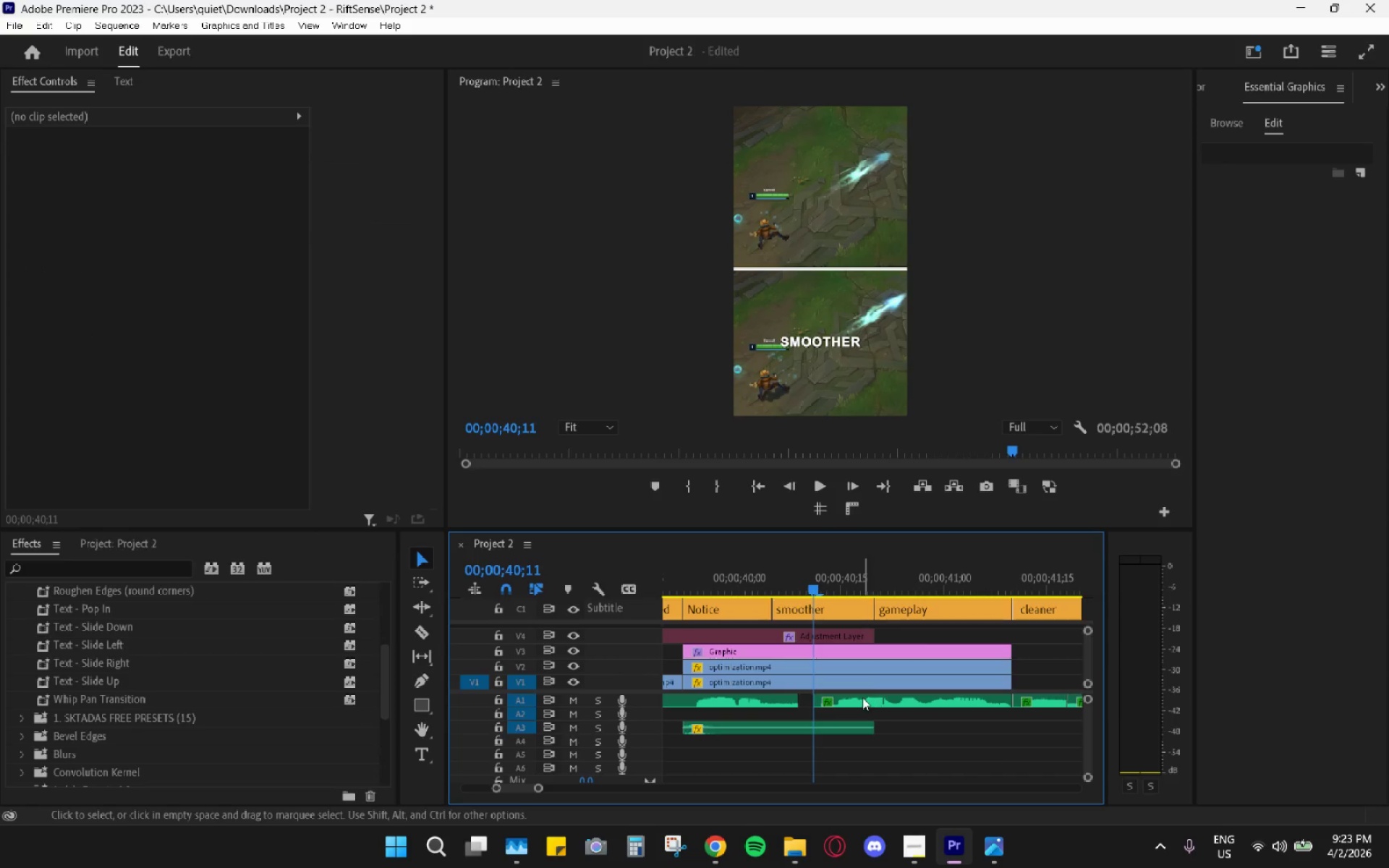 
scroll: coordinate [893, 702], scroll_direction: down, amount: 1.0
 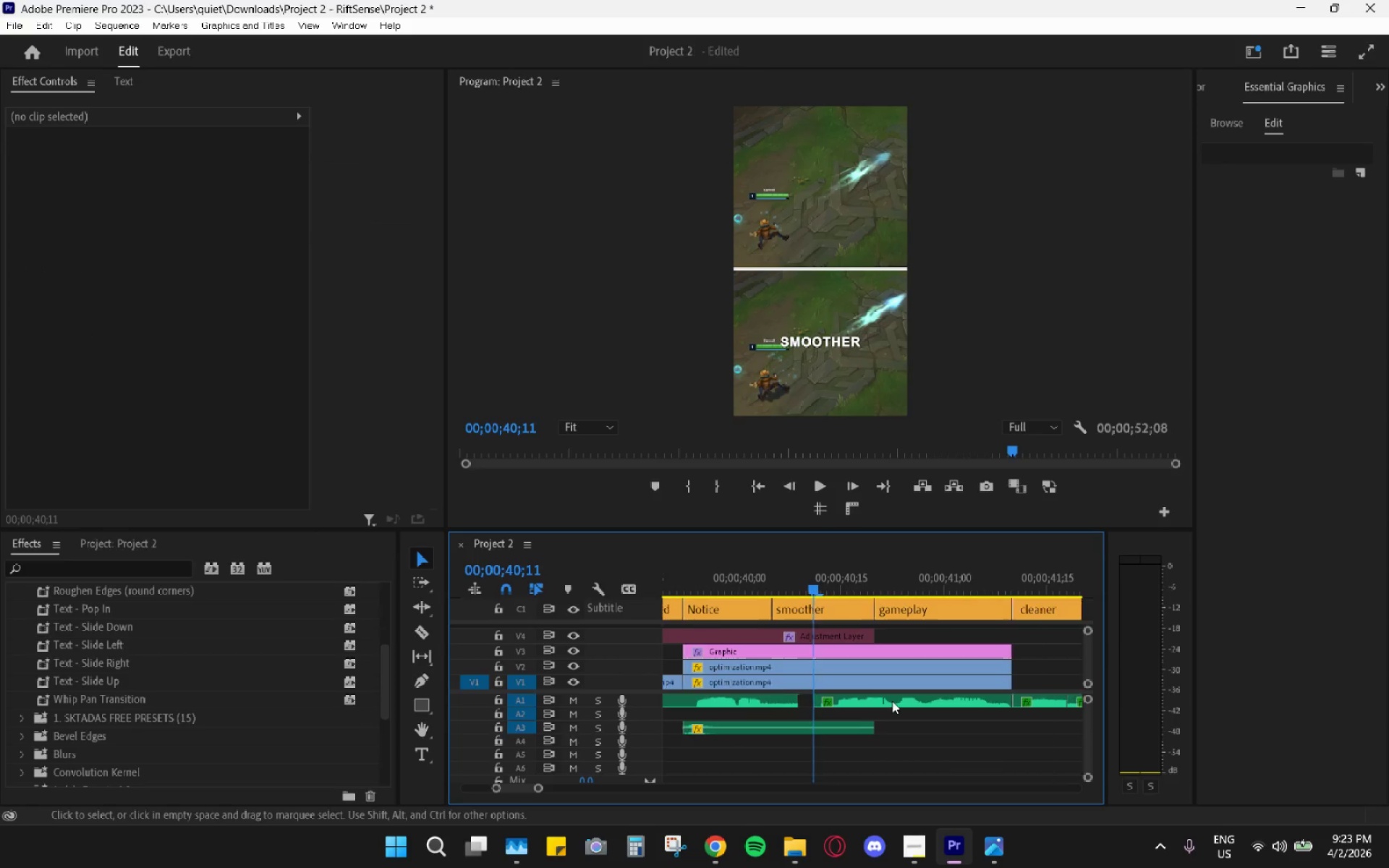 
left_click_drag(start_coordinate=[857, 697], to_coordinate=[847, 696])
 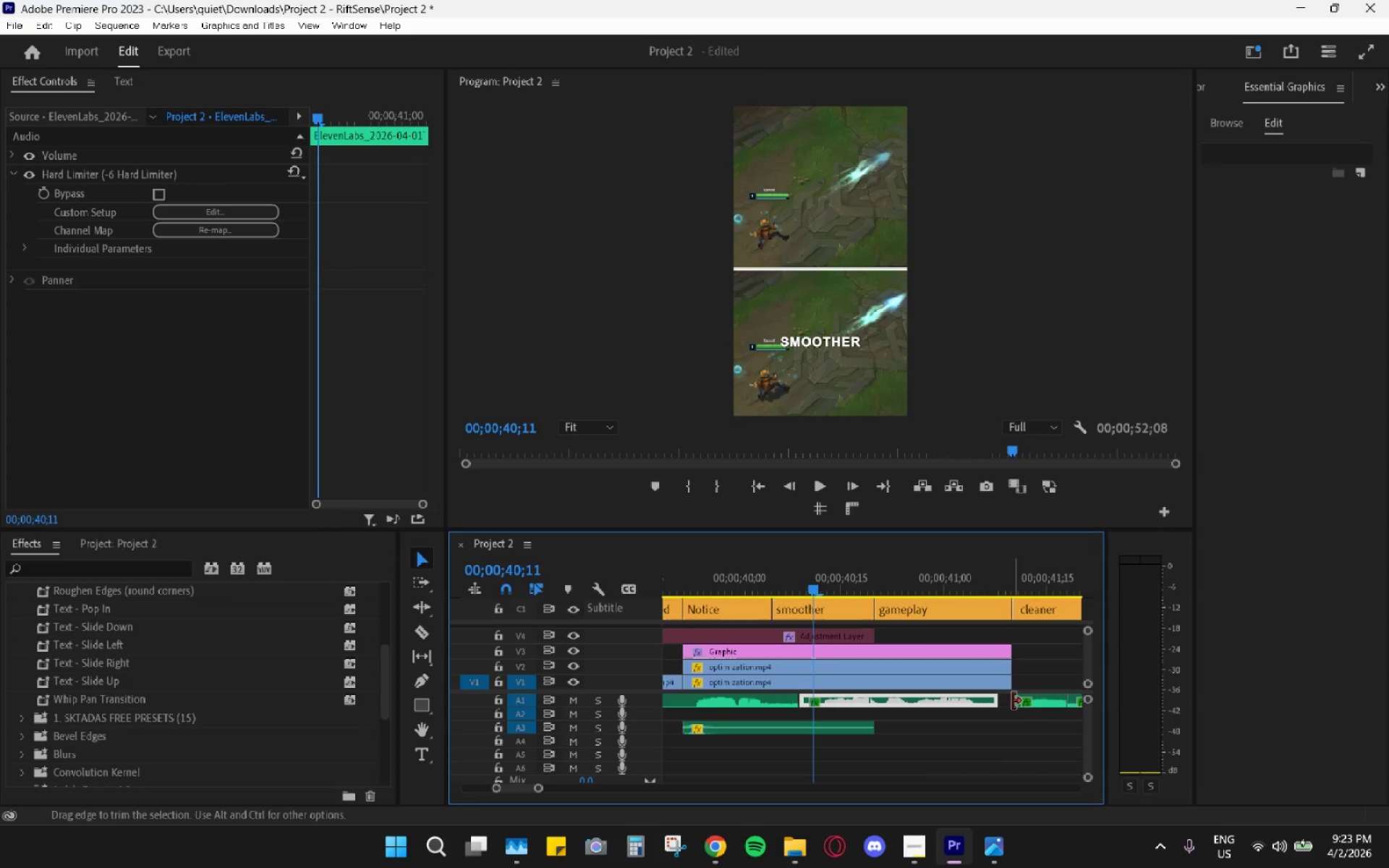 
left_click_drag(start_coordinate=[1033, 704], to_coordinate=[980, 695])
 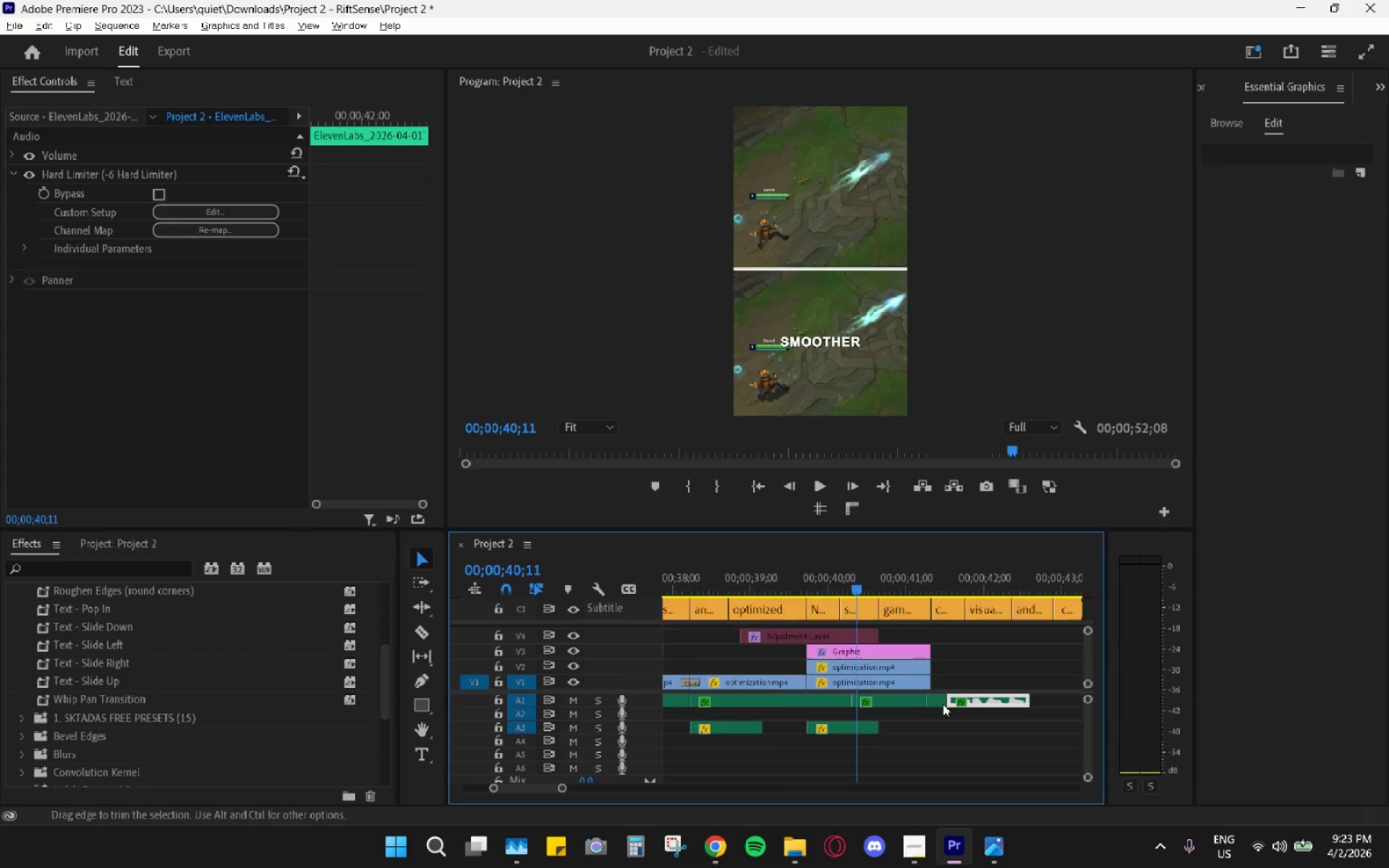 
scroll: coordinate [1007, 731], scroll_direction: down, amount: 4.0
 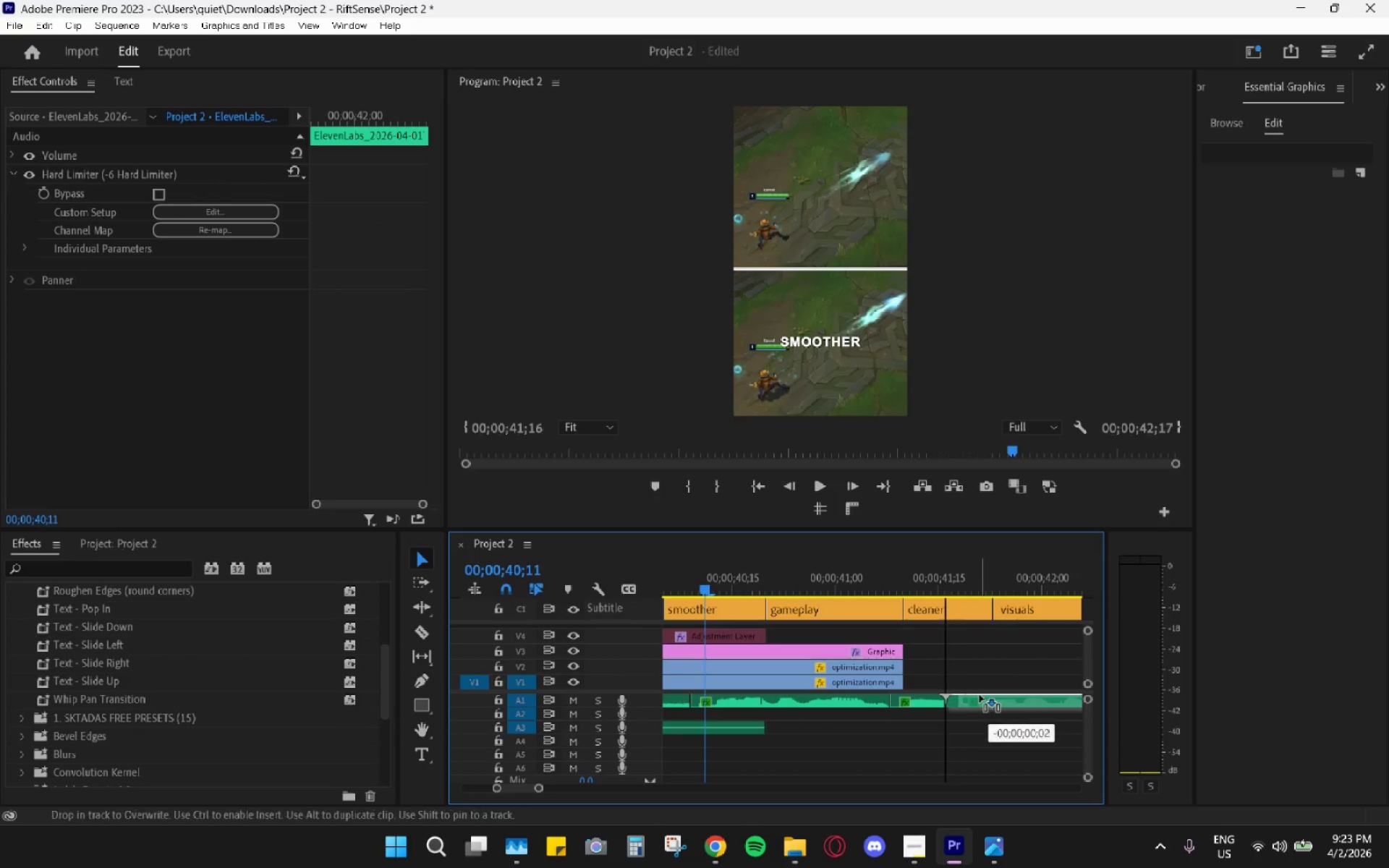 
hold_key(key=AltLeft, duration=0.73)
scroll: coordinate [946, 702], scroll_direction: down, amount: 9.0
 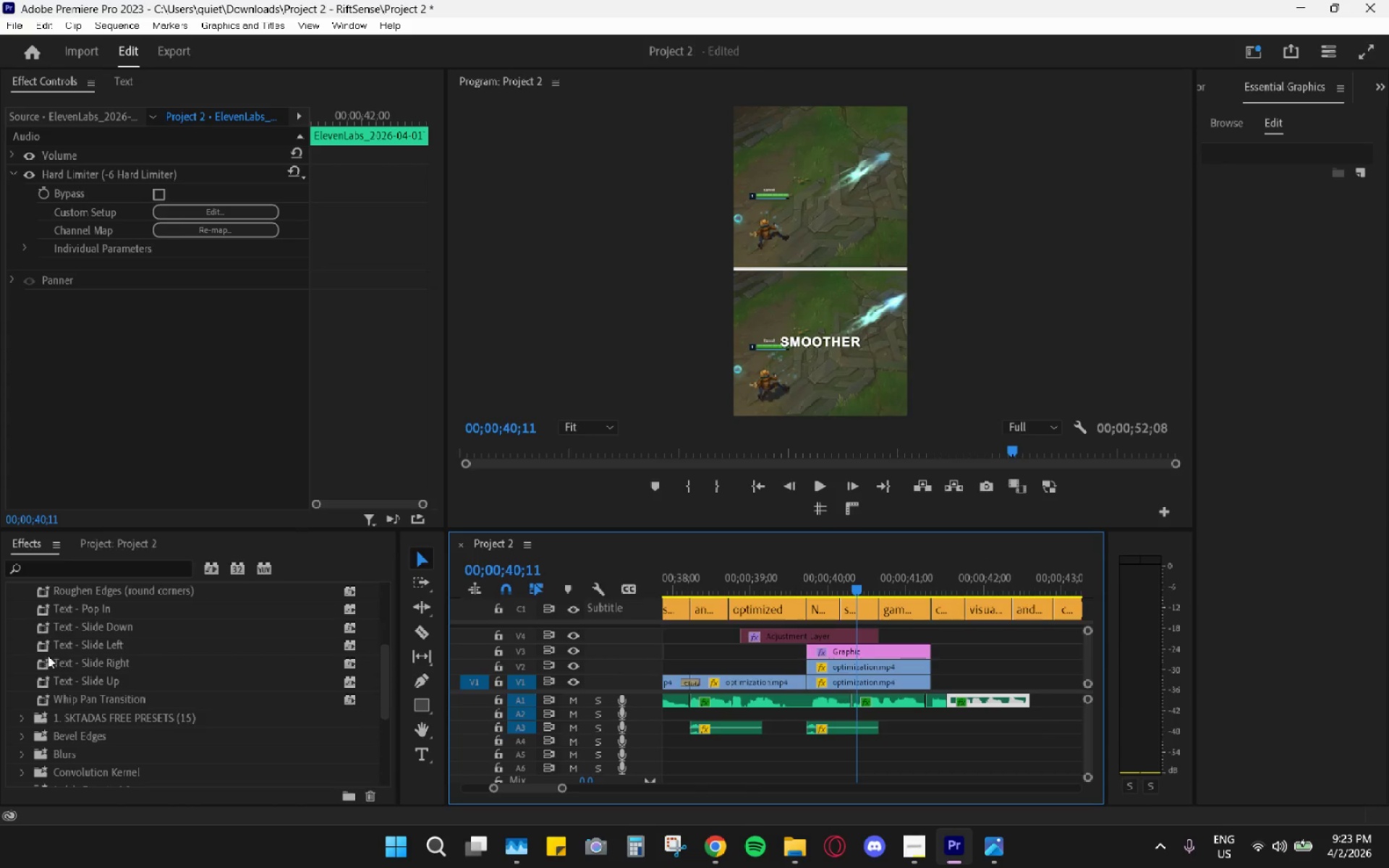 
left_click([126, 545])
 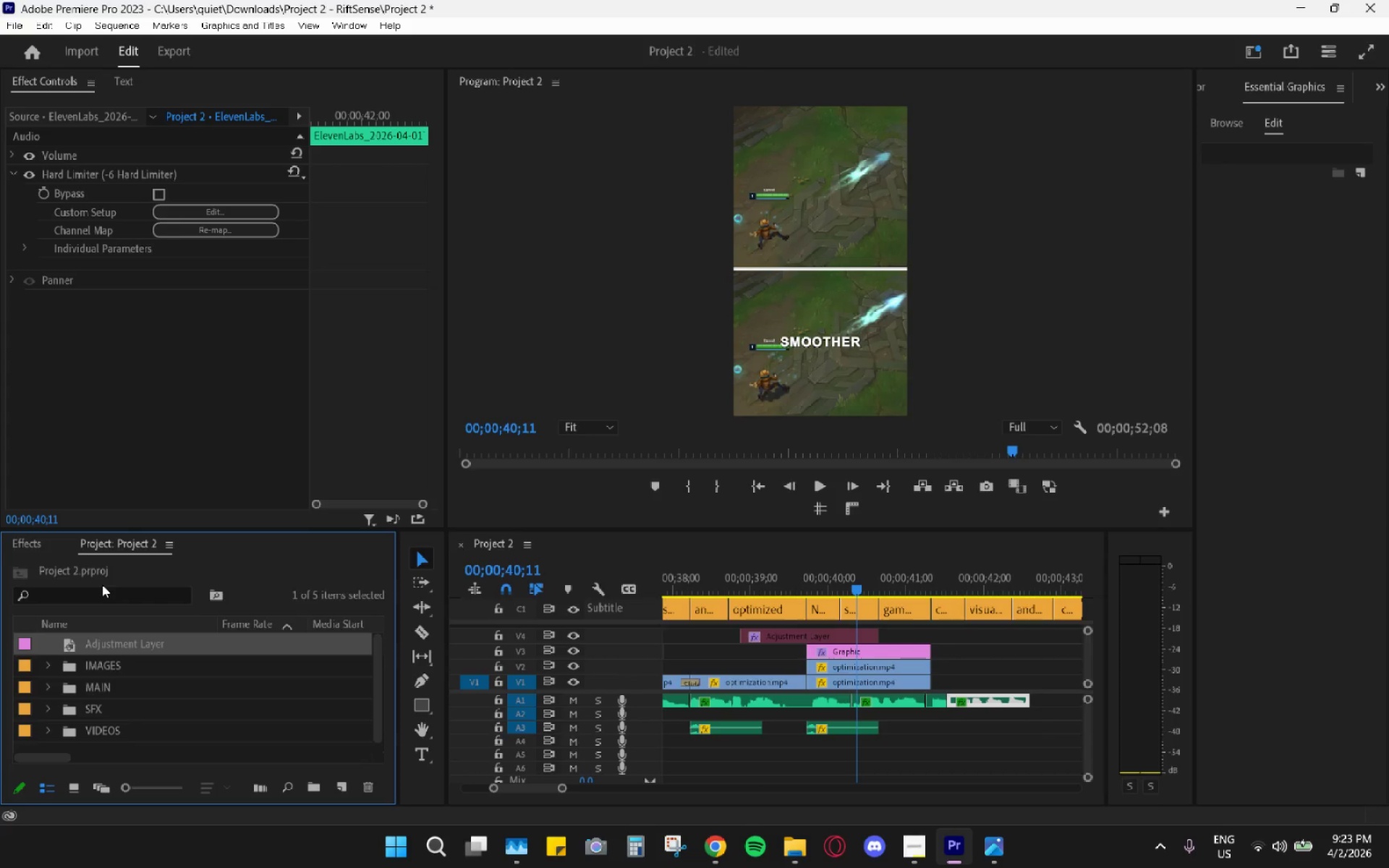 
double_click([95, 597])
 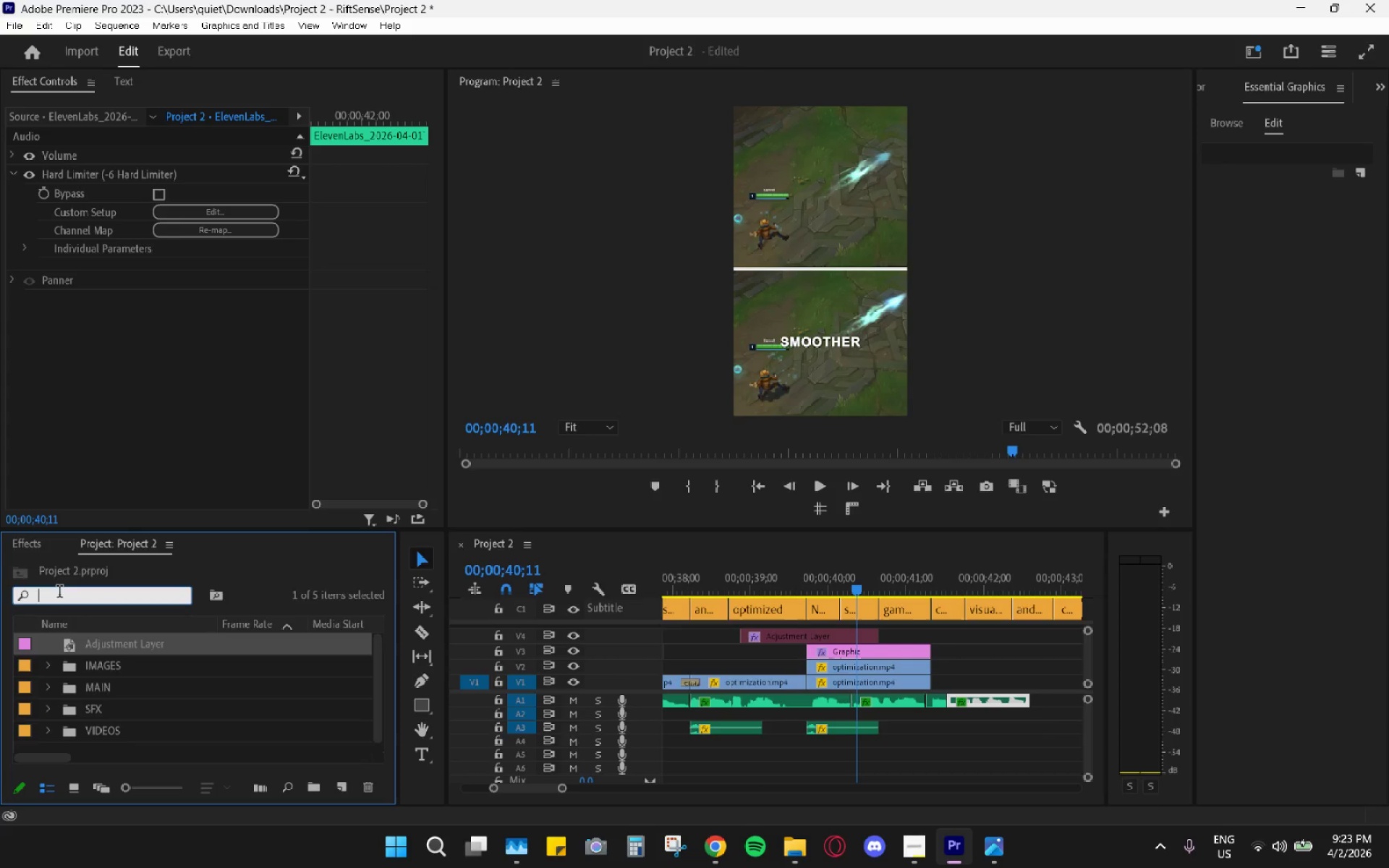 
type(constnat)
 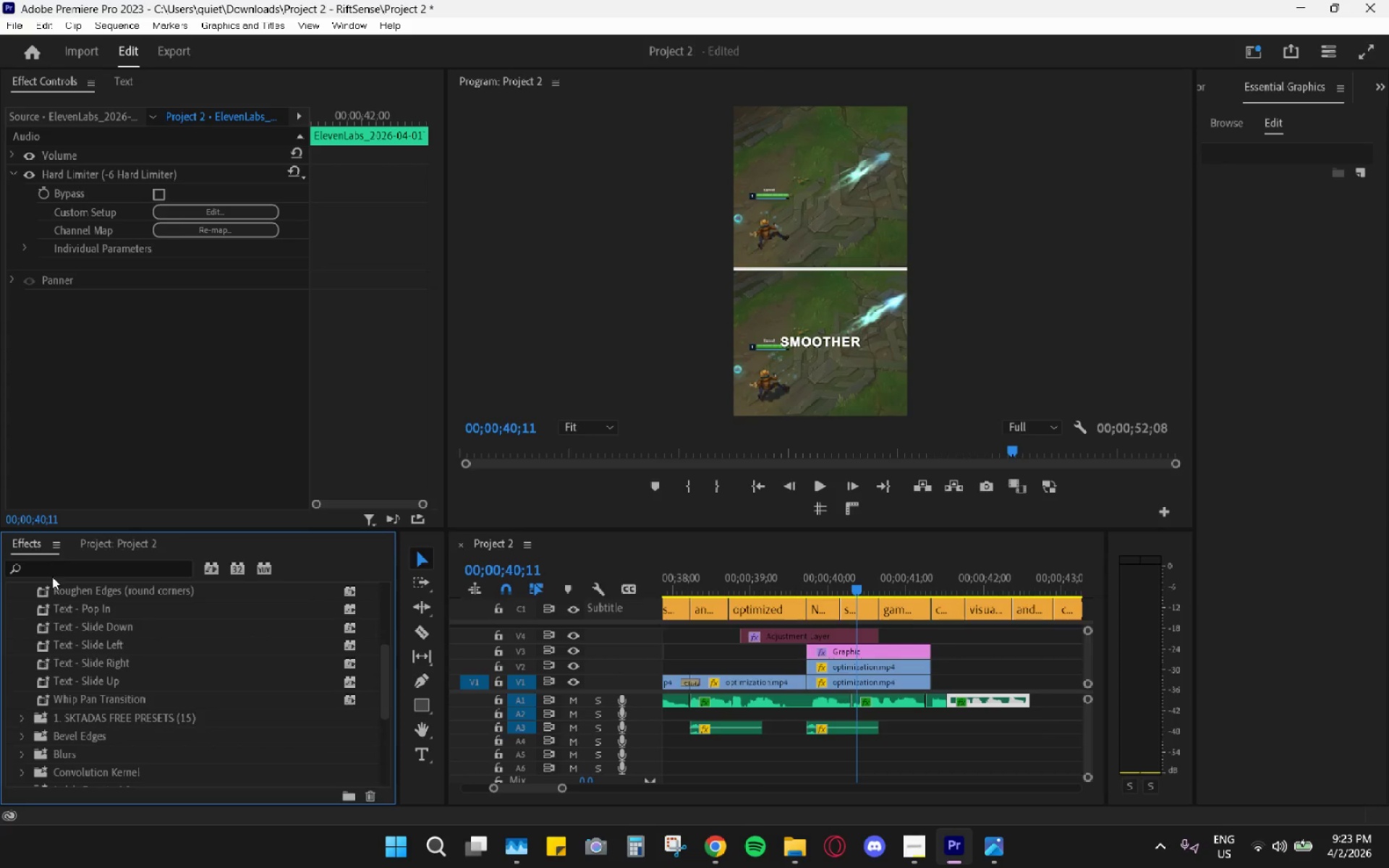 
type(ons)
key(Backspace)
key(Backspace)
type(c)
key(Backspace)
key(Backspace)
type(constant)
 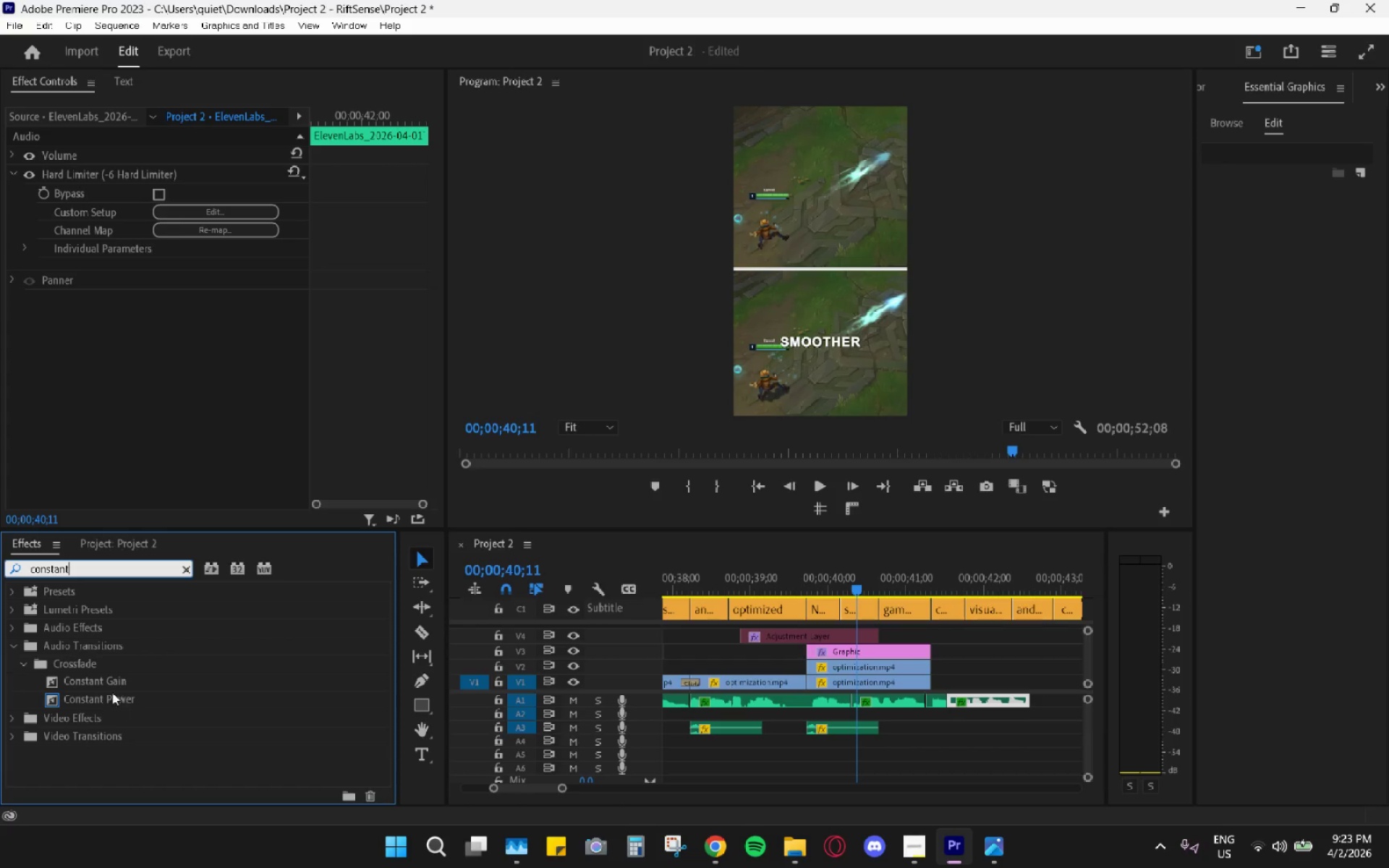 
left_click_drag(start_coordinate=[104, 686], to_coordinate=[850, 699])
 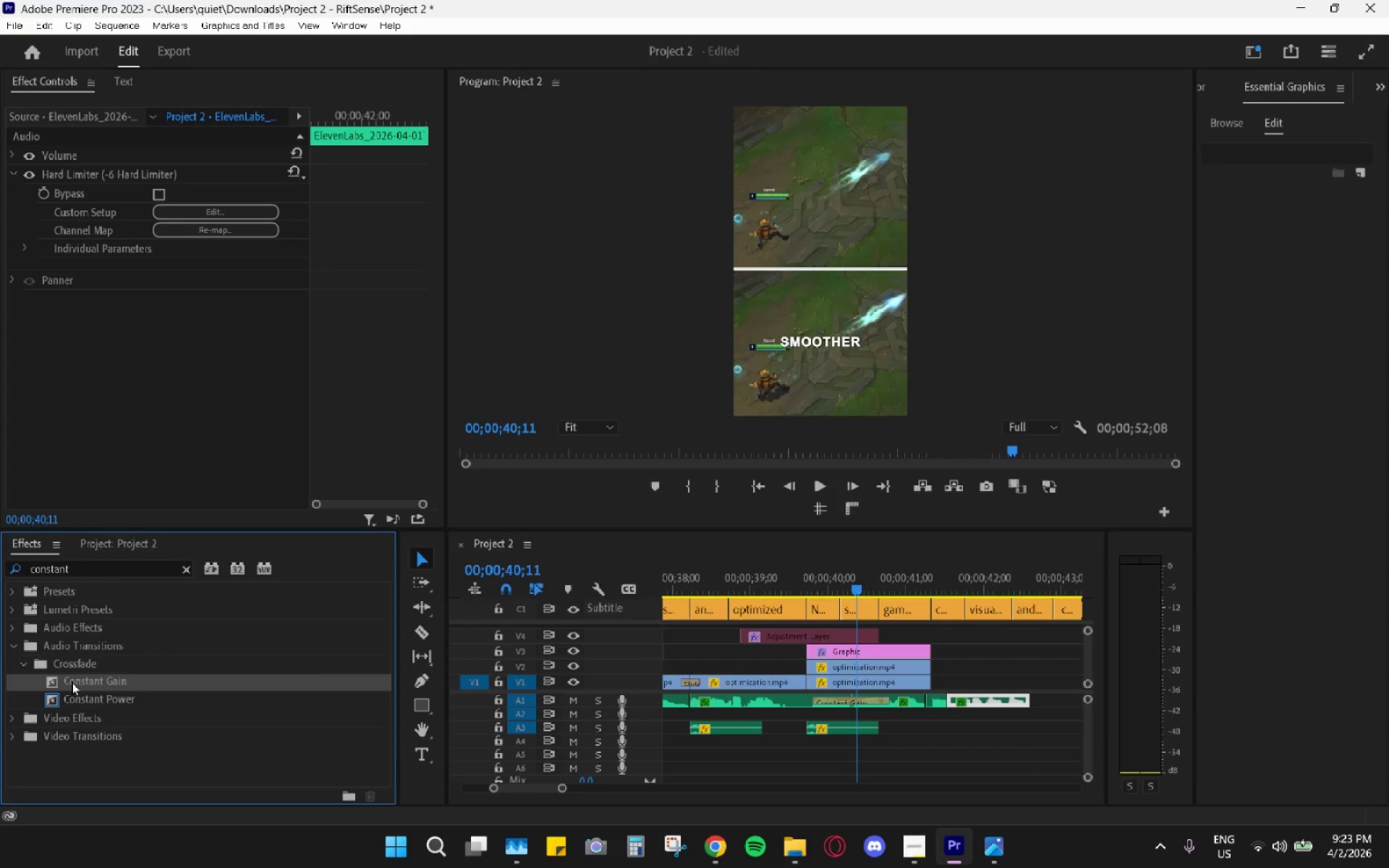 
left_click_drag(start_coordinate=[95, 679], to_coordinate=[950, 701])
 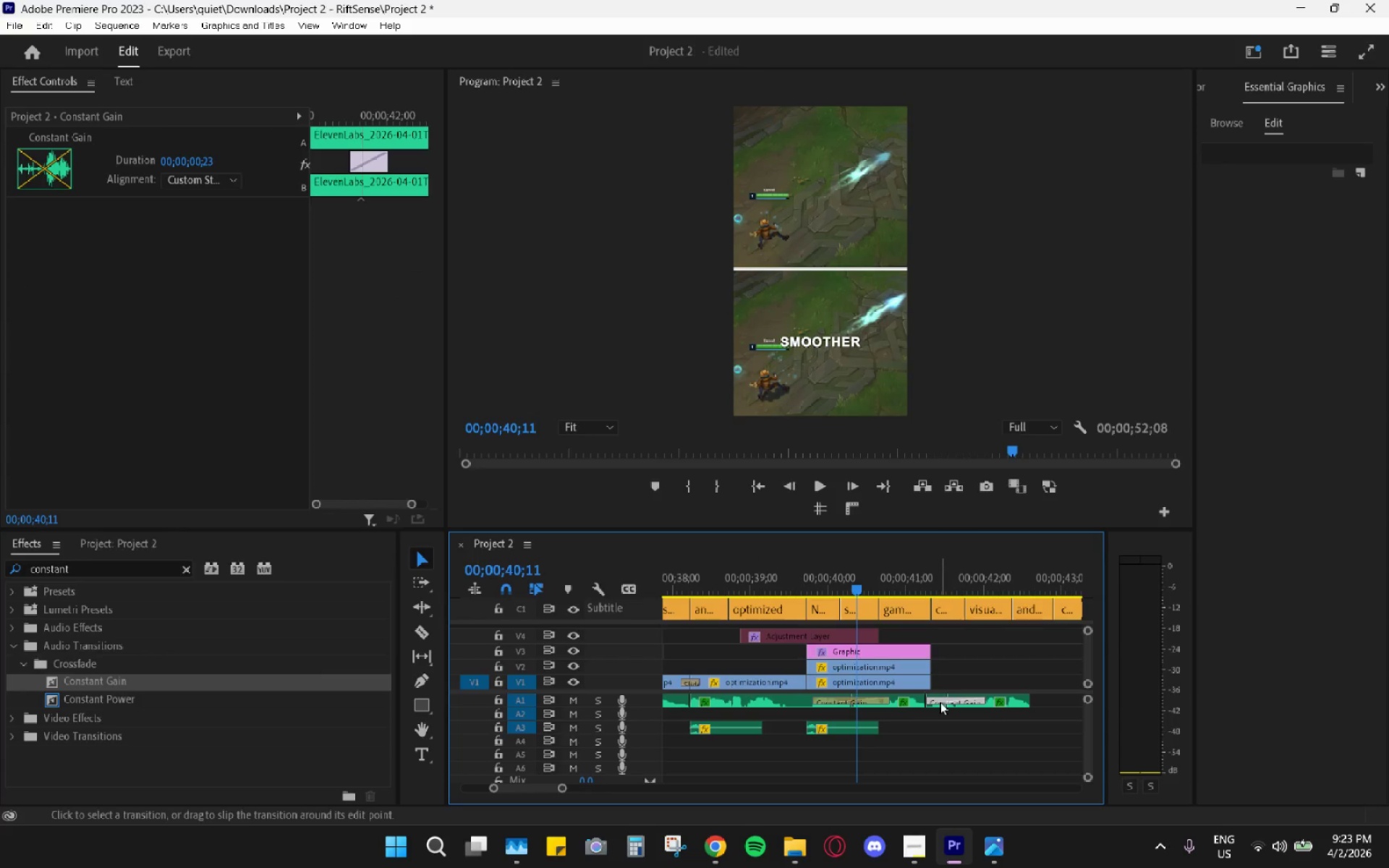 
left_click_drag(start_coordinate=[931, 698], to_coordinate=[948, 702])
 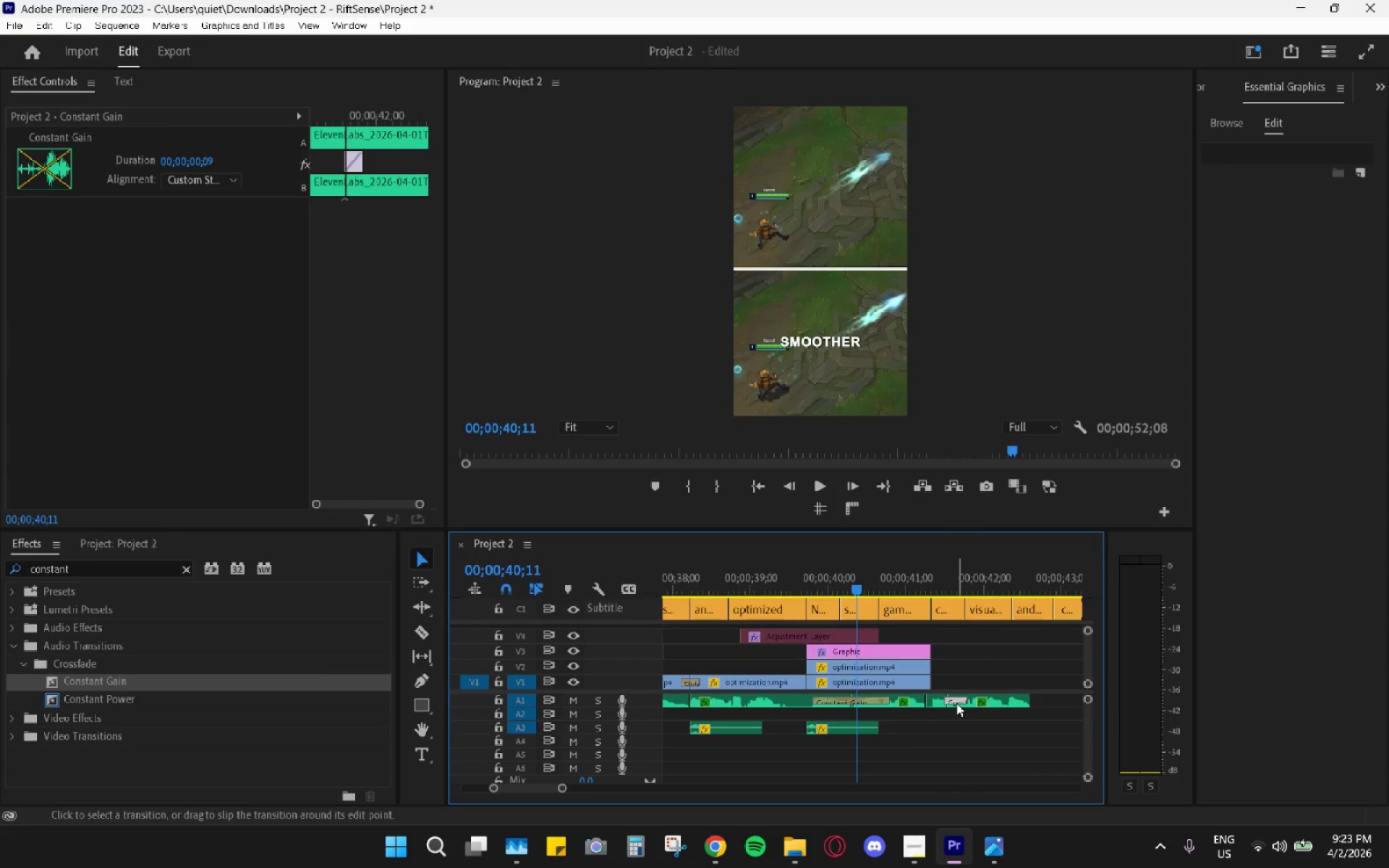 
hold_key(key=AltLeft, duration=0.58)
scroll: coordinate [956, 702], scroll_direction: up, amount: 9.0
 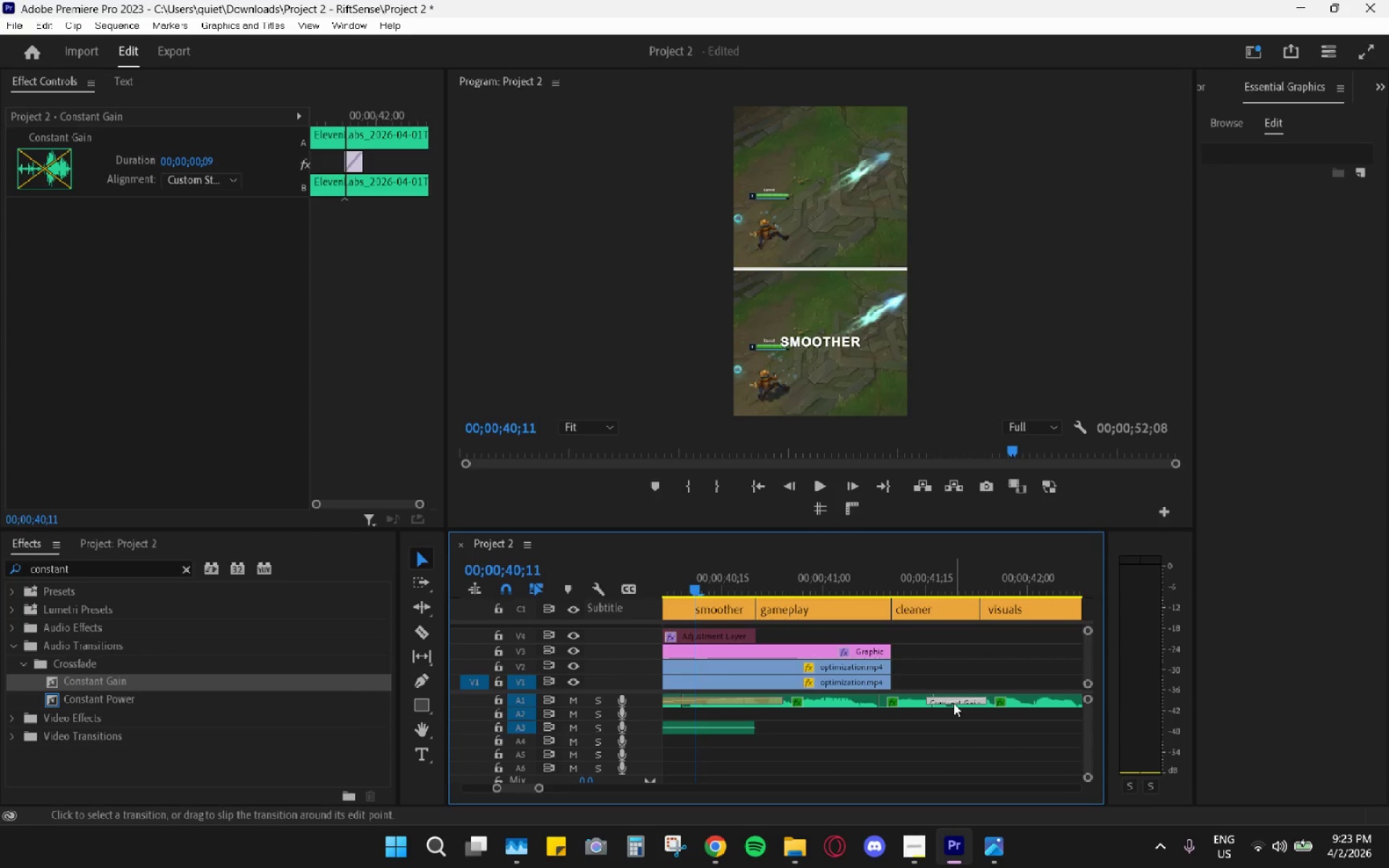 
left_click([954, 702])
 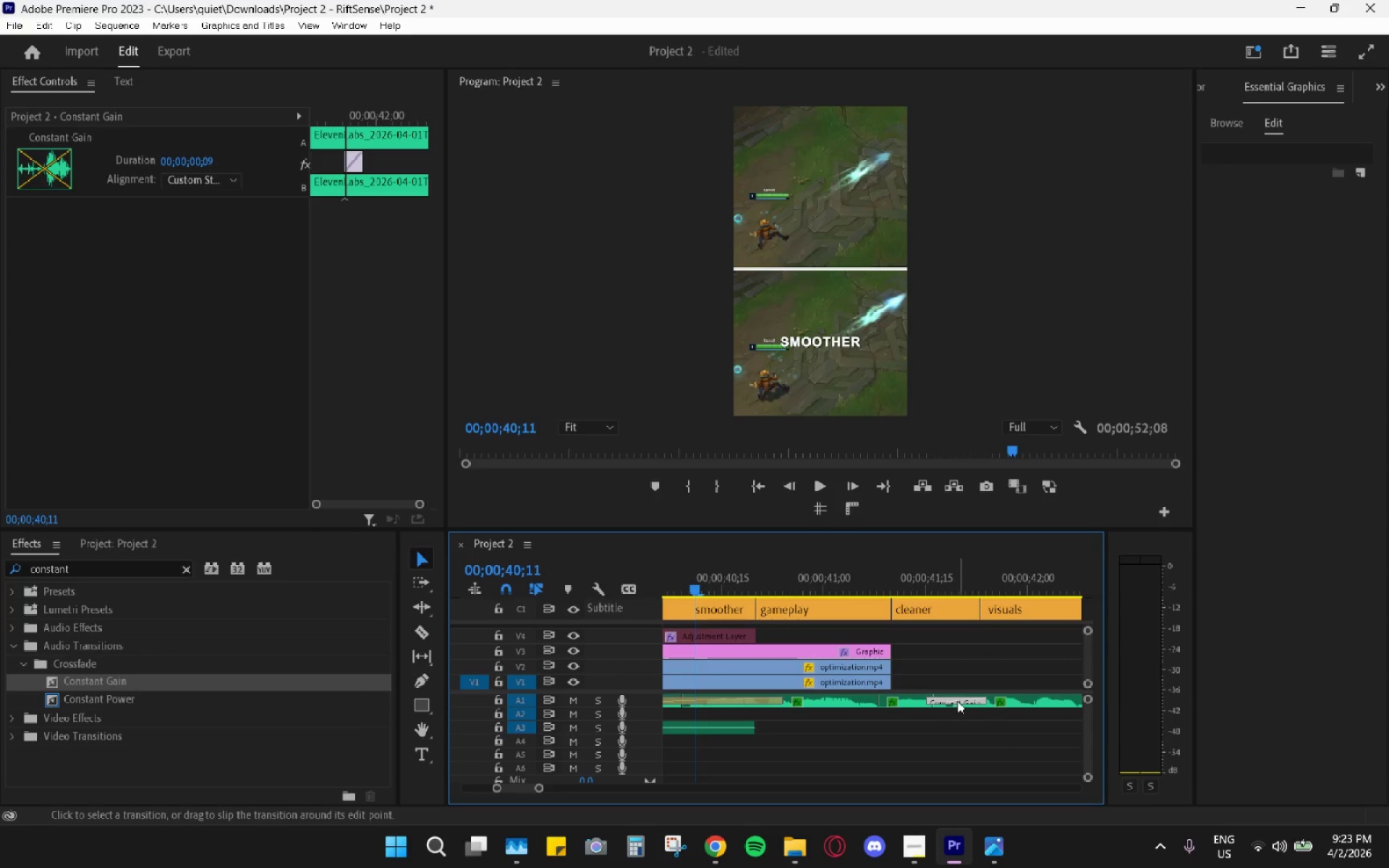 
left_click_drag(start_coordinate=[957, 700], to_coordinate=[938, 701])
 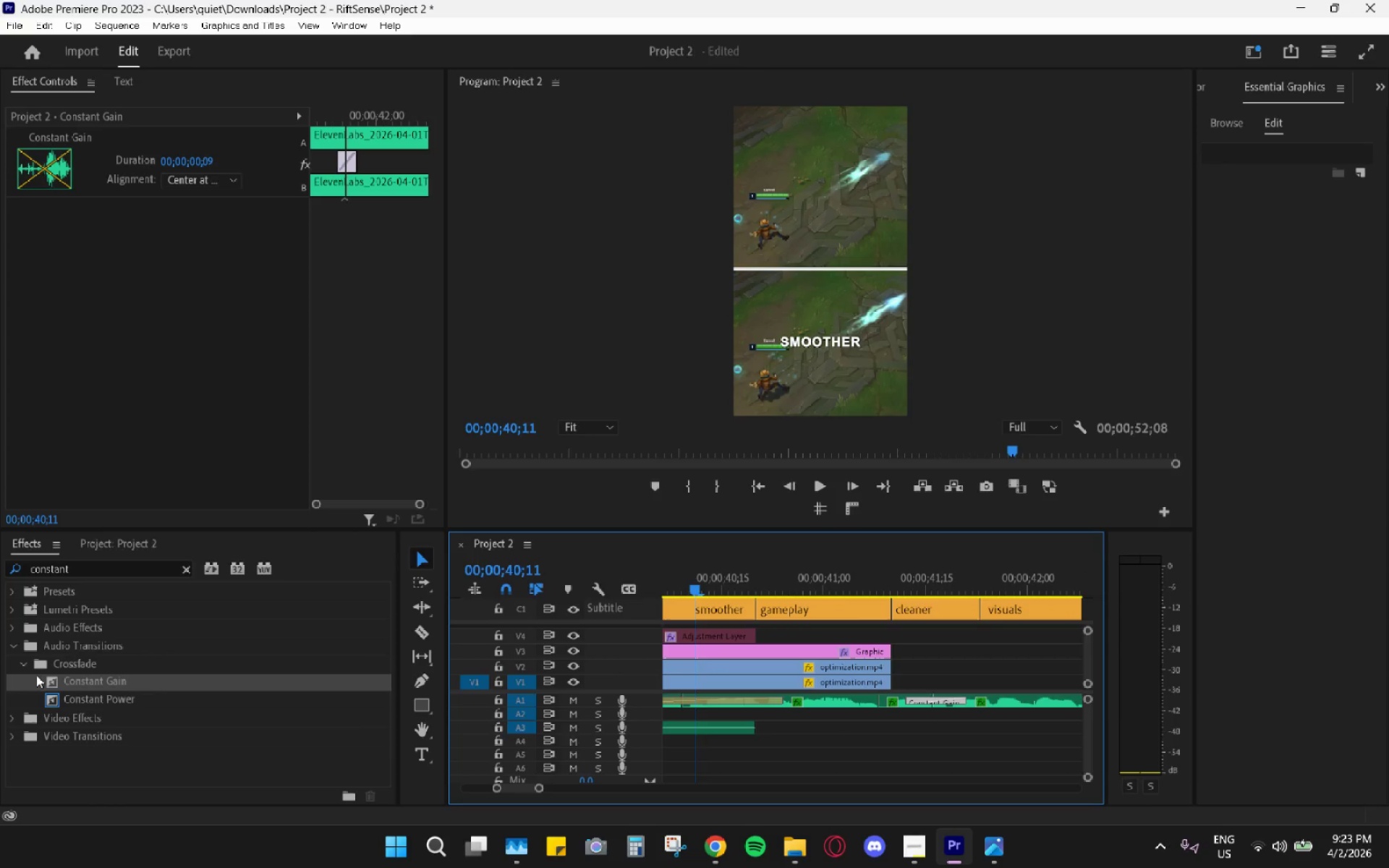 
left_click_drag(start_coordinate=[90, 679], to_coordinate=[880, 702])
 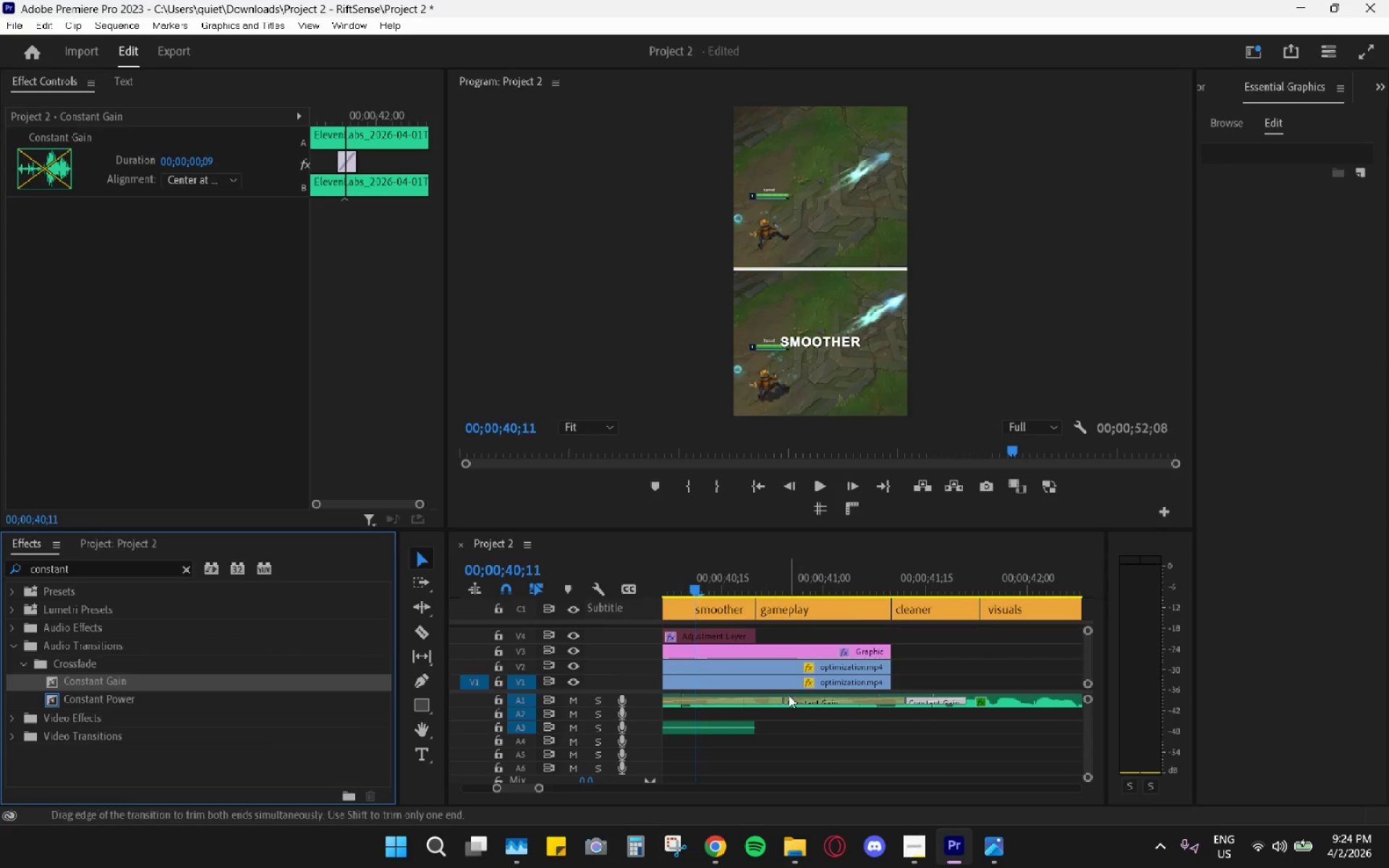 
left_click_drag(start_coordinate=[786, 696], to_coordinate=[865, 701])
 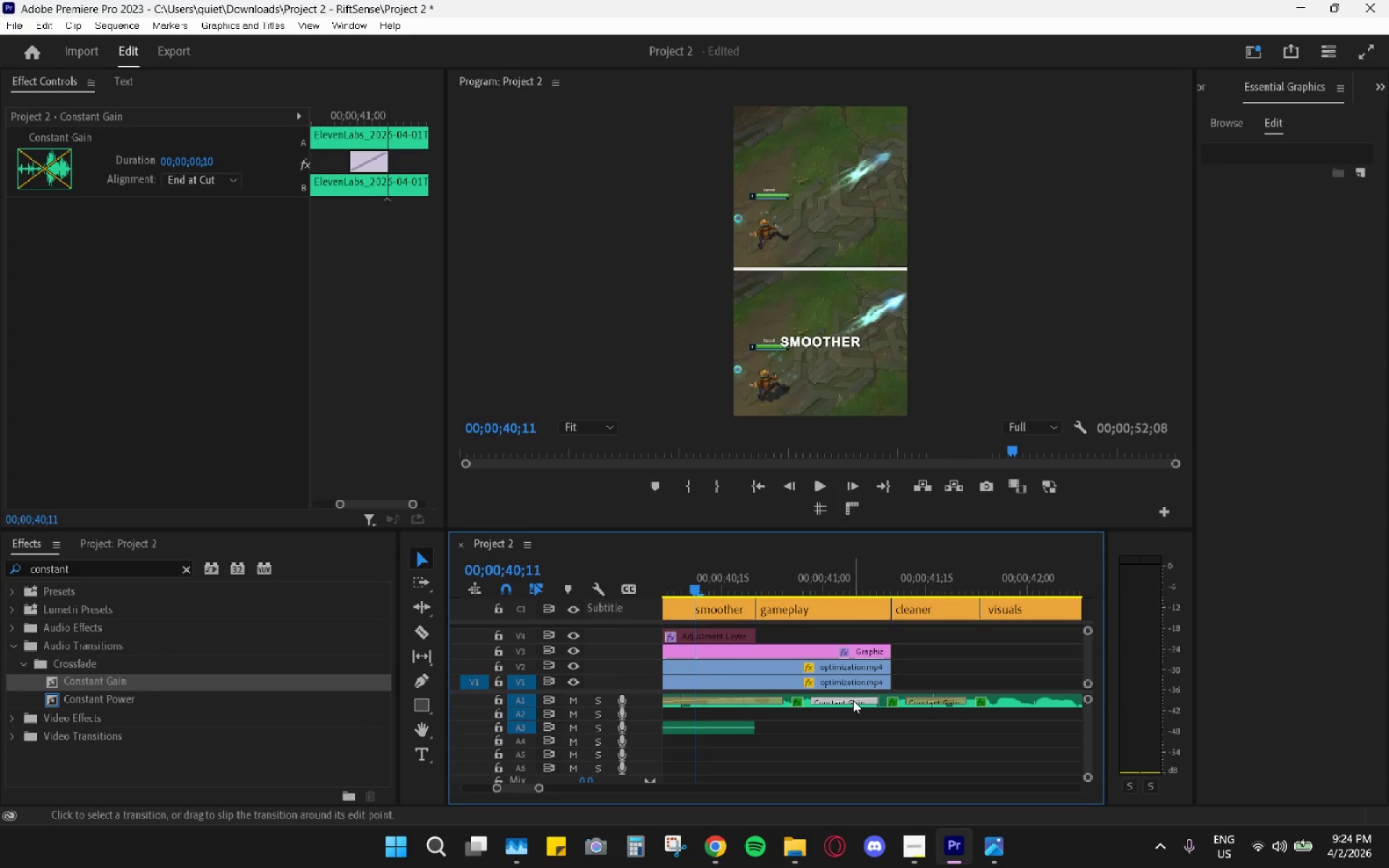 
left_click_drag(start_coordinate=[853, 700], to_coordinate=[879, 700])
 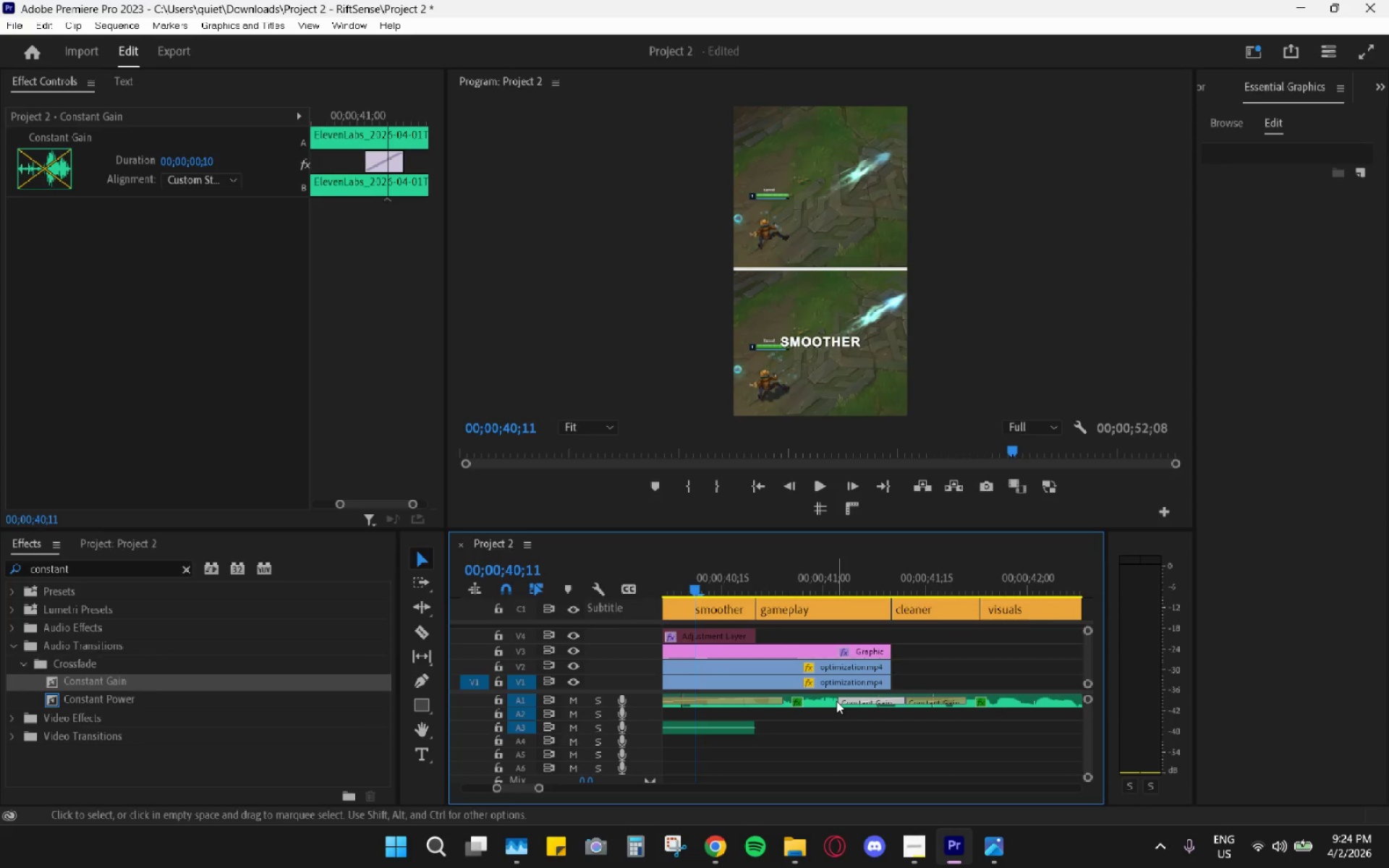 
left_click_drag(start_coordinate=[841, 700], to_coordinate=[860, 702])
 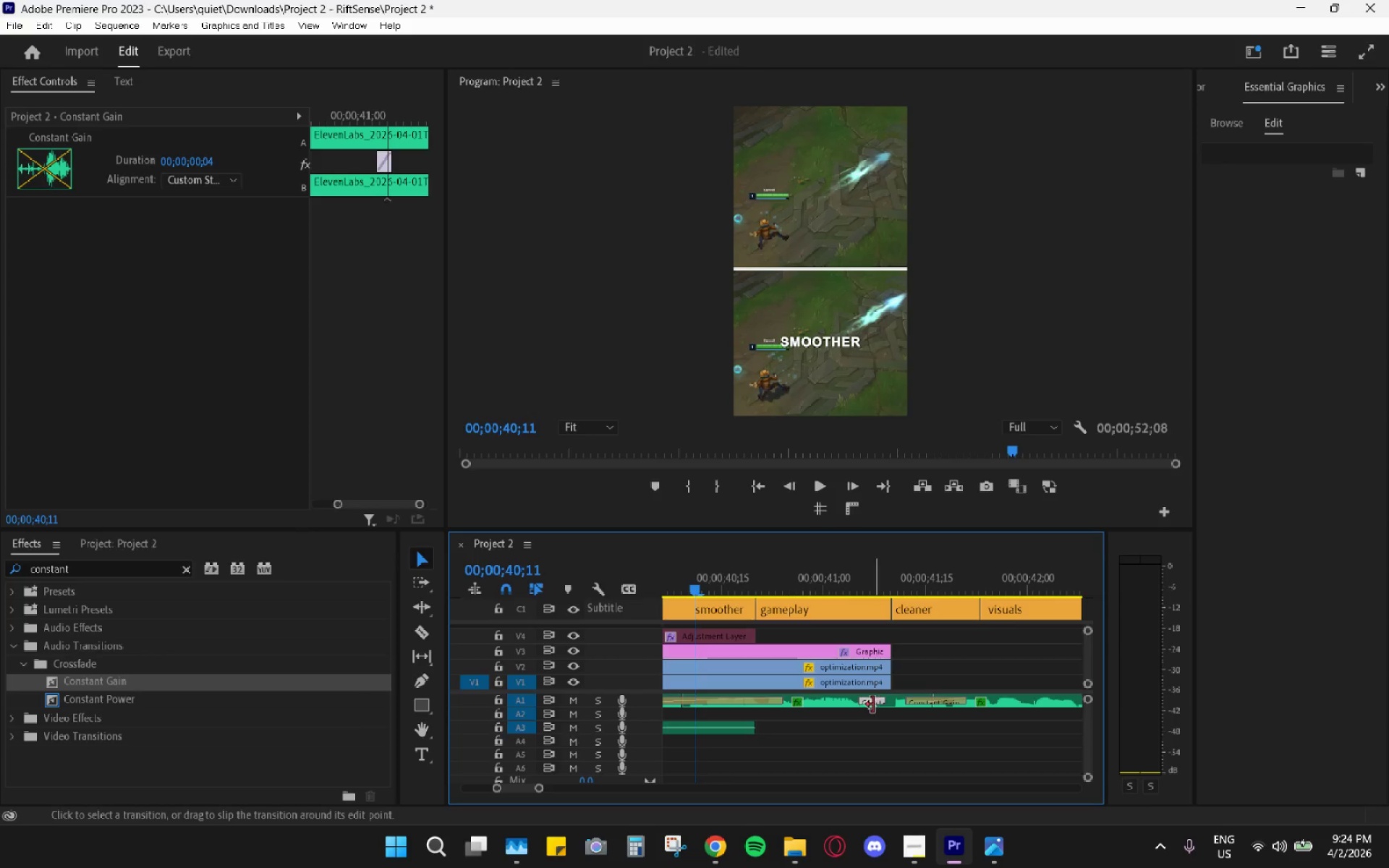 
left_click([873, 705])
 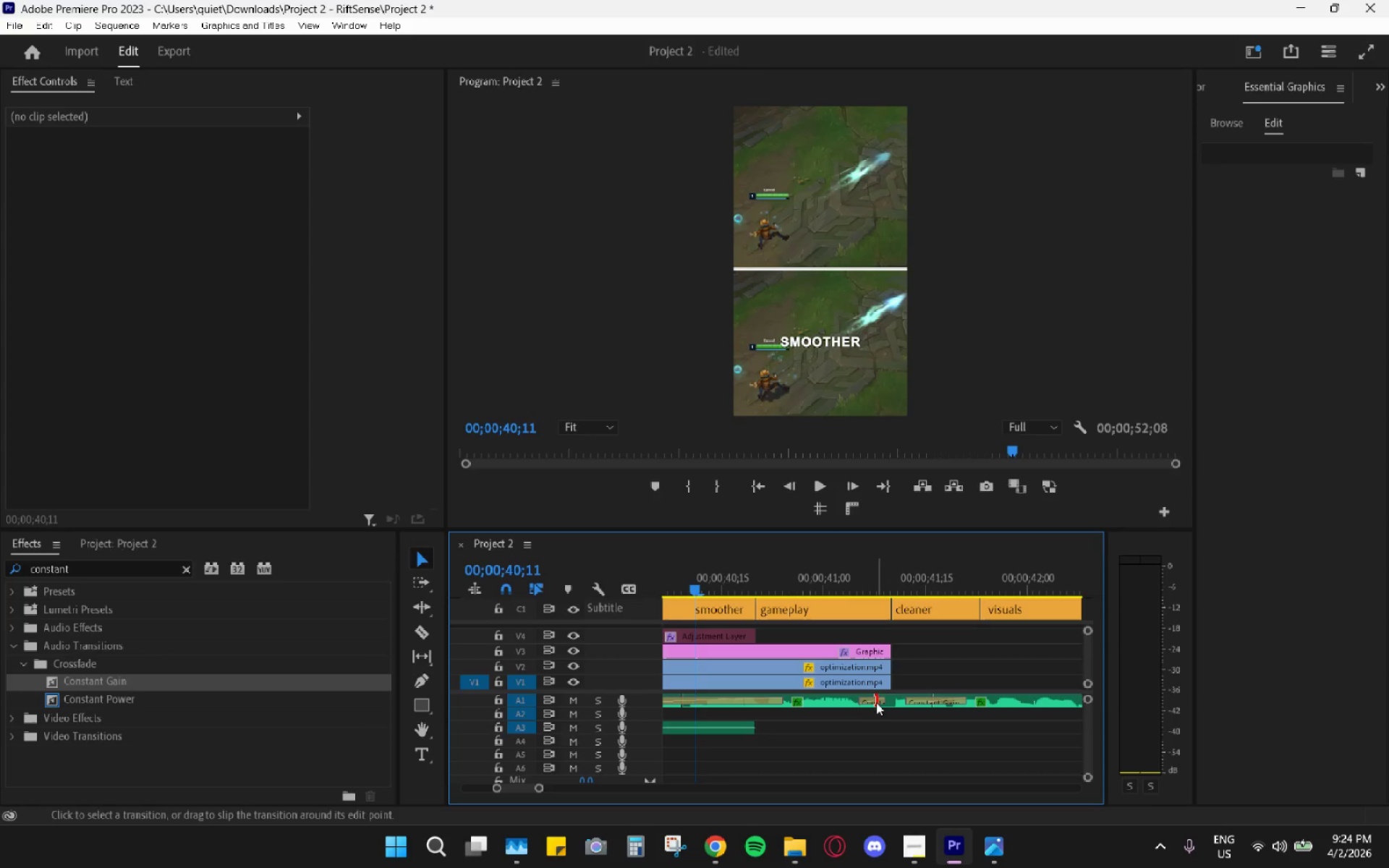 
left_click_drag(start_coordinate=[869, 700], to_coordinate=[878, 700])
 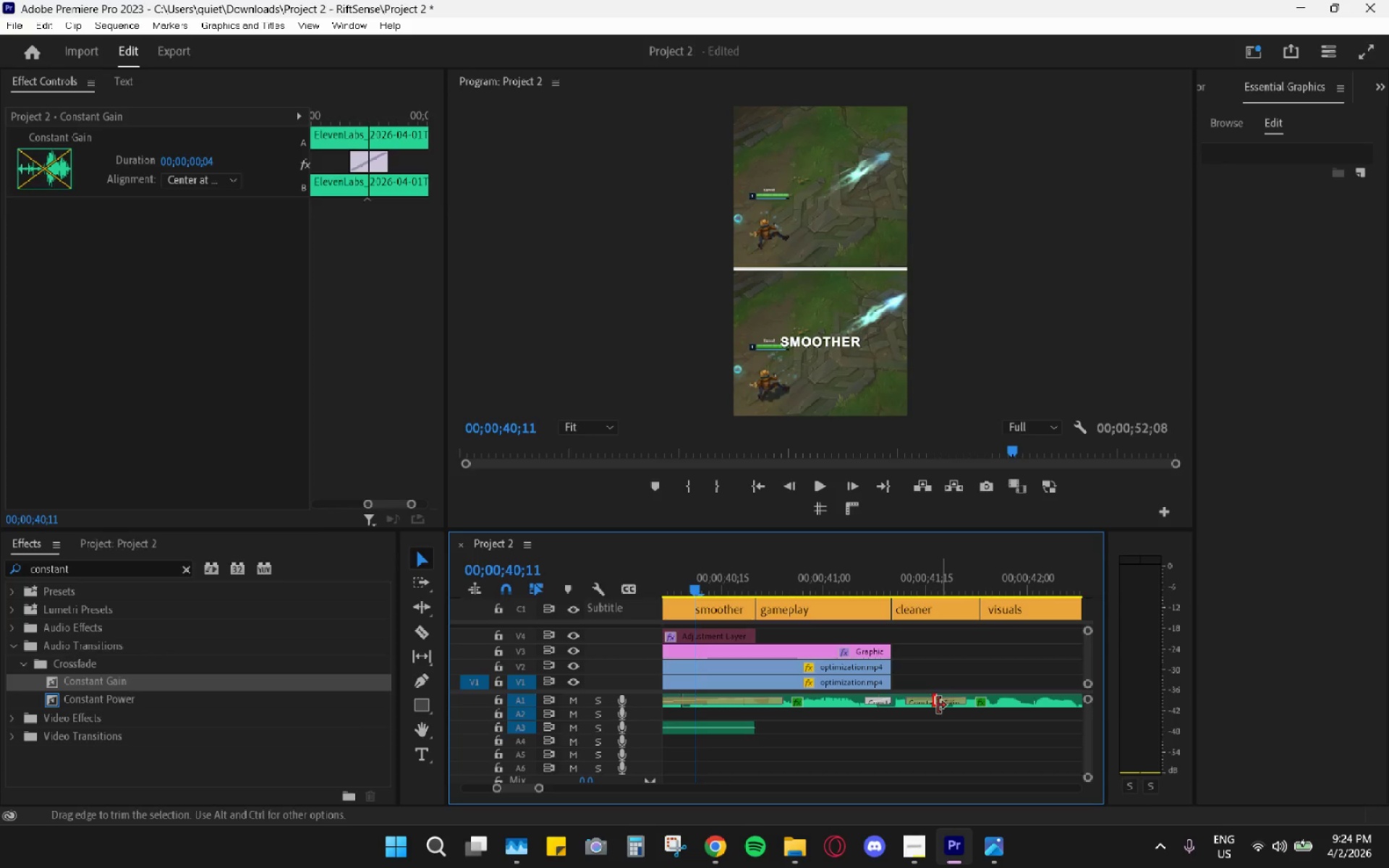 
double_click([926, 705])
 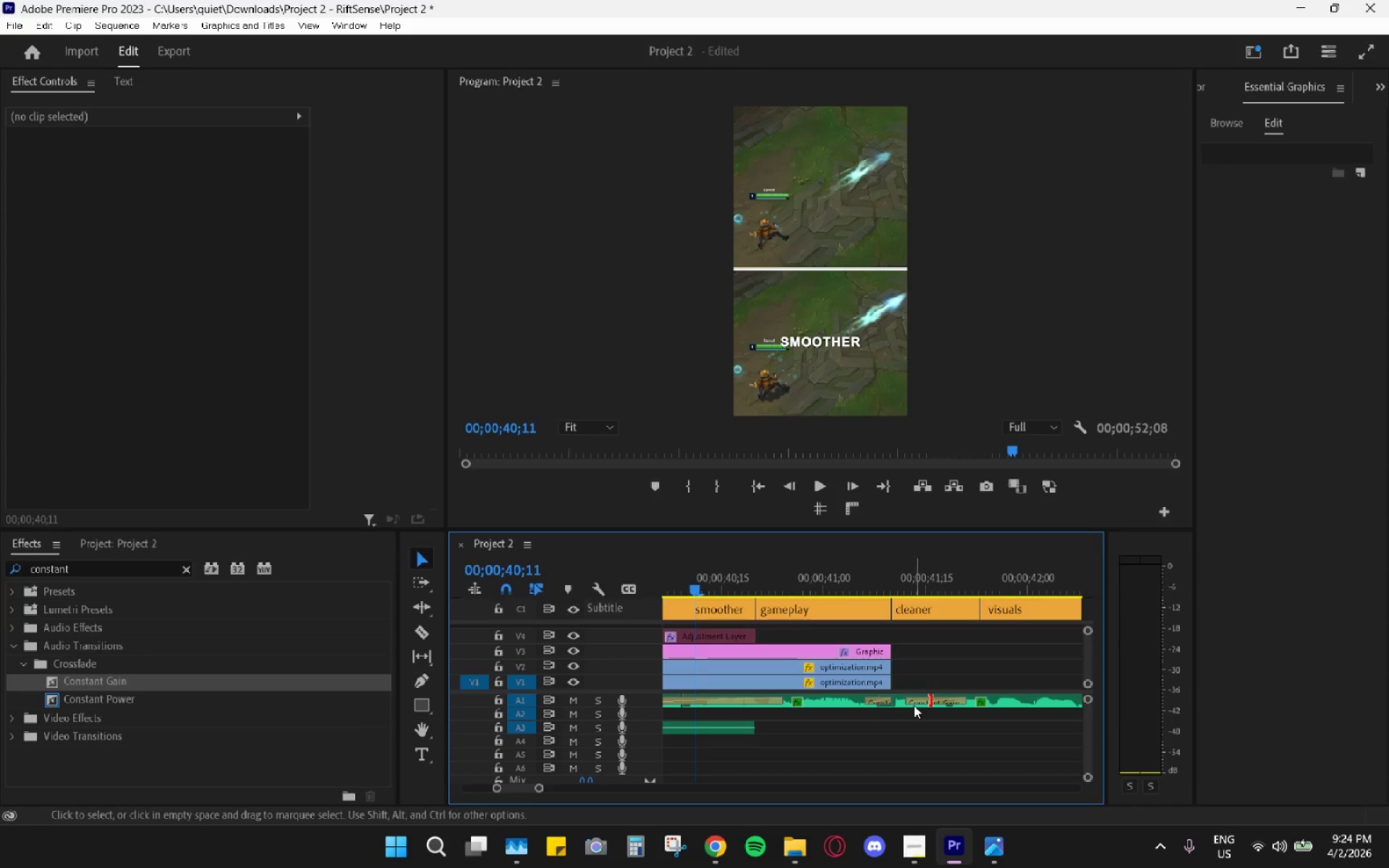 
left_click([939, 702])
 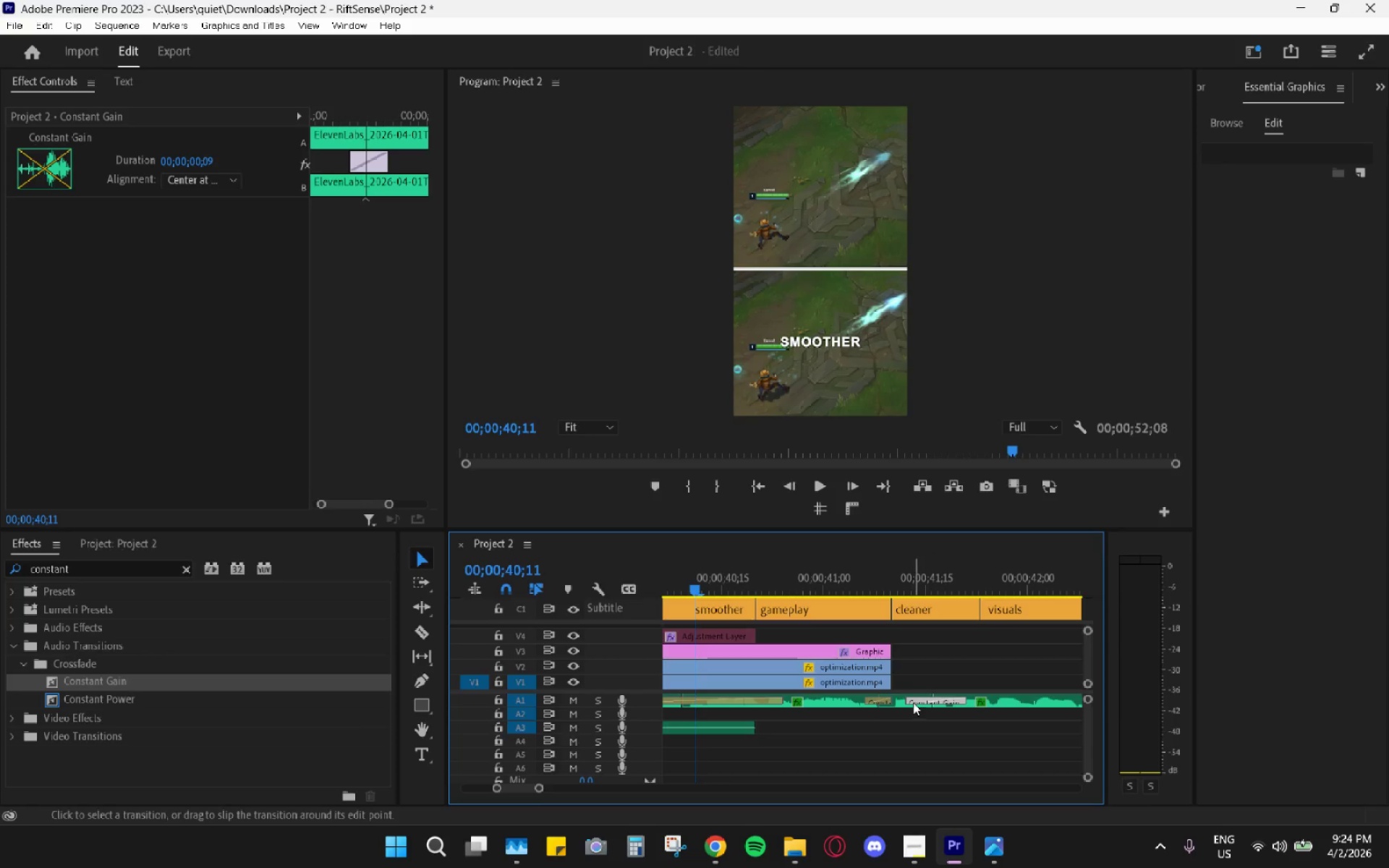 
left_click_drag(start_coordinate=[912, 702], to_coordinate=[929, 702])
 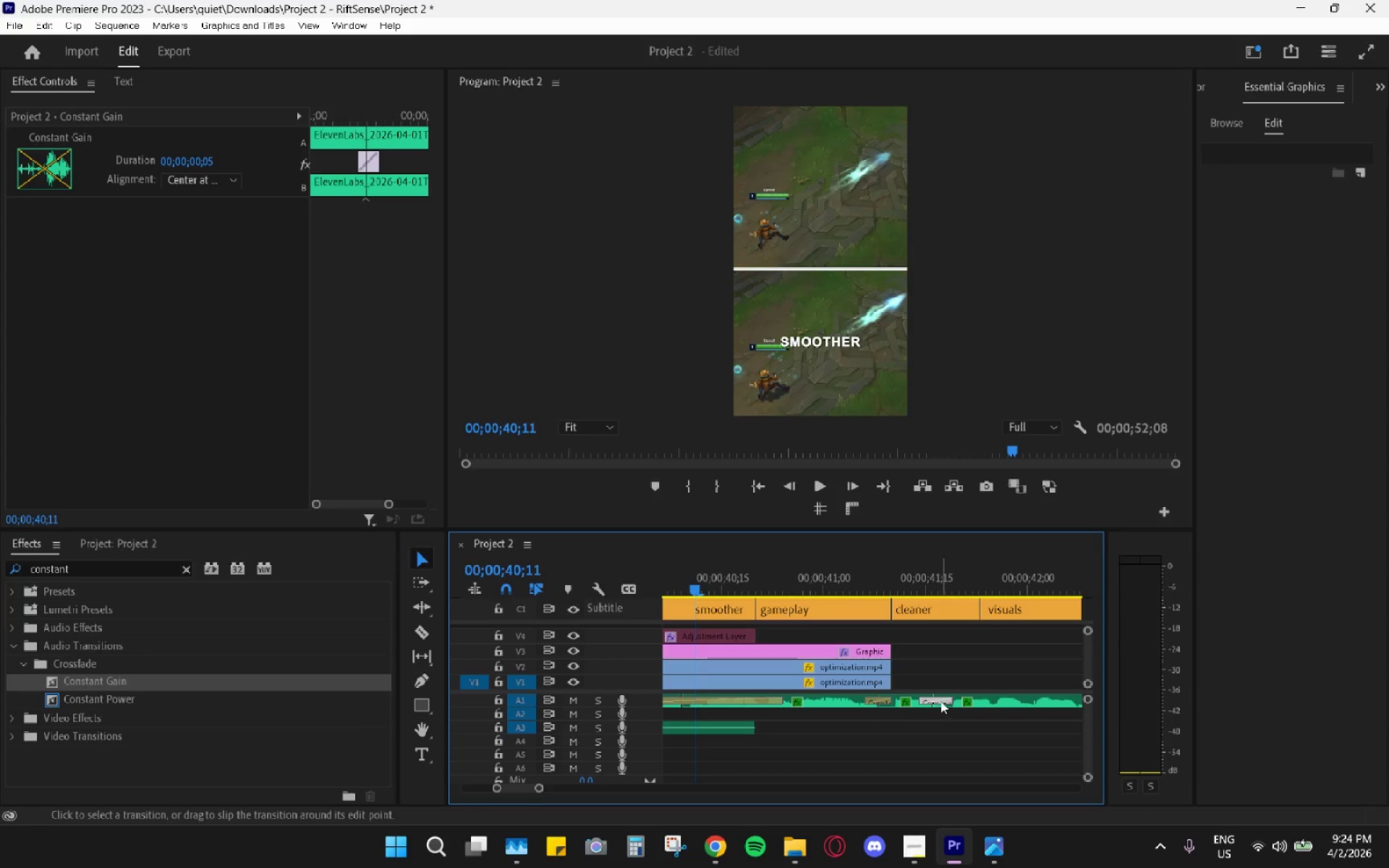 
left_click_drag(start_coordinate=[940, 701], to_coordinate=[935, 700])
 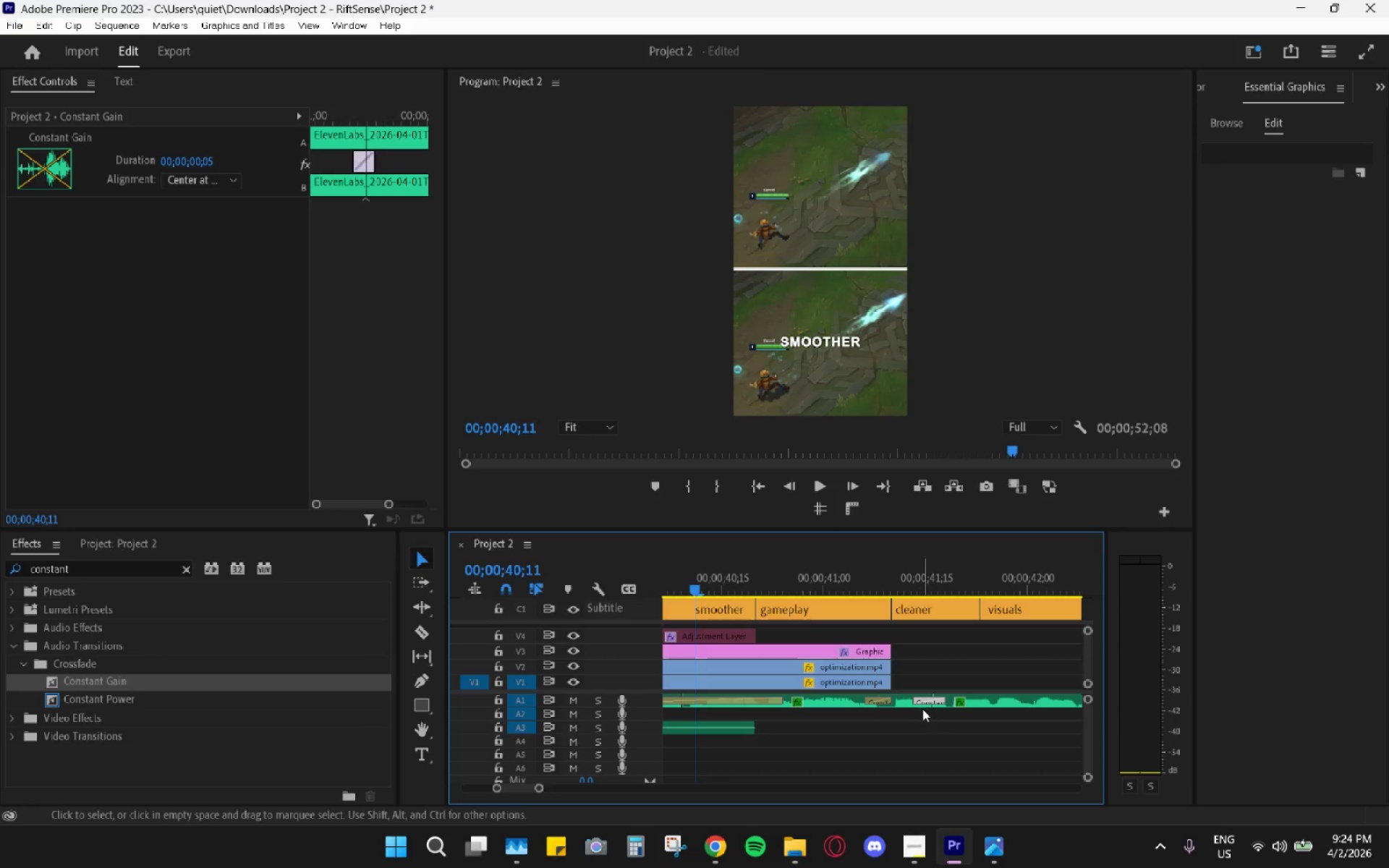 
mouse_move([906, 707])
 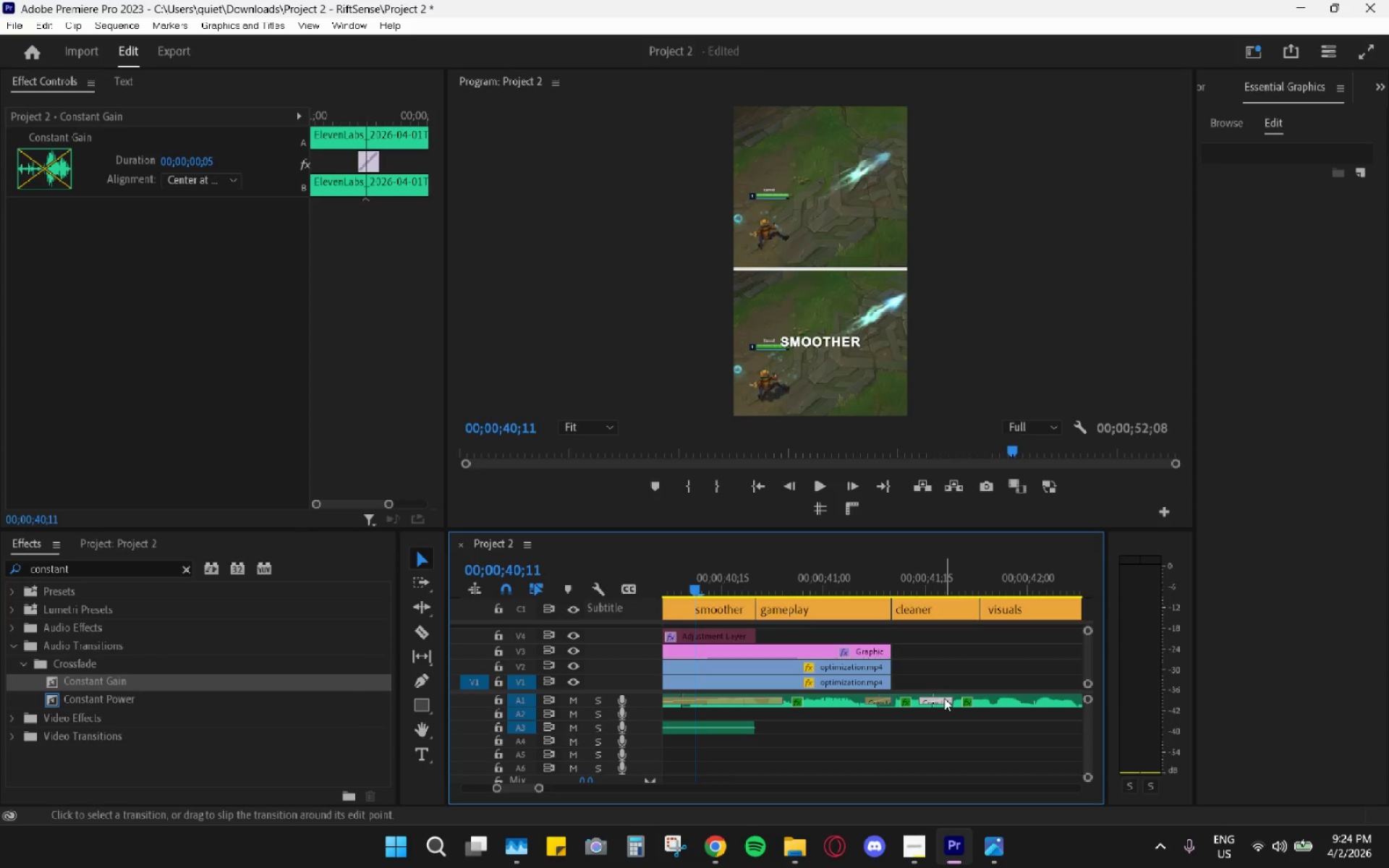 
left_click_drag(start_coordinate=[946, 699], to_coordinate=[939, 699])
 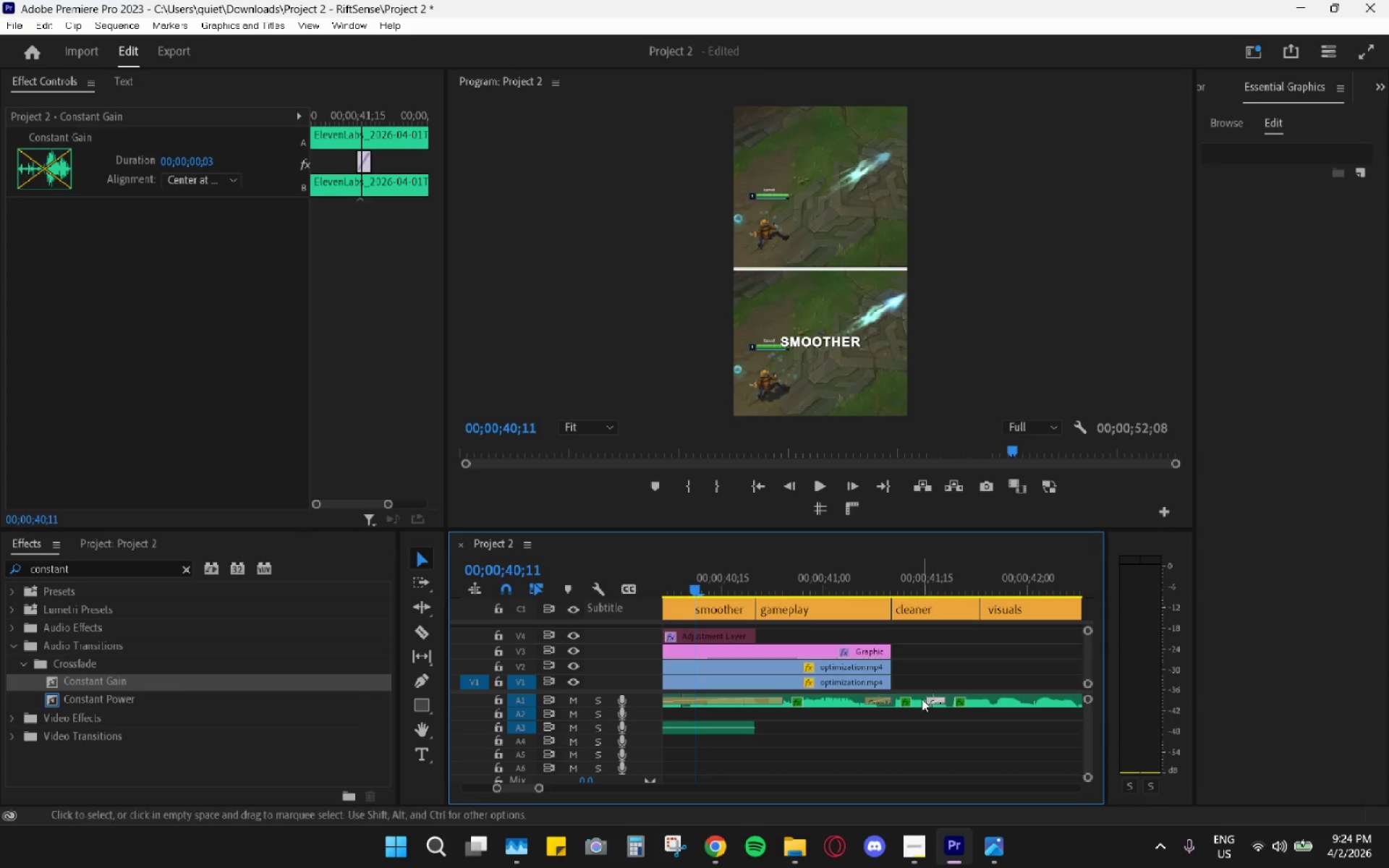 
left_click_drag(start_coordinate=[926, 699], to_coordinate=[922, 699])
 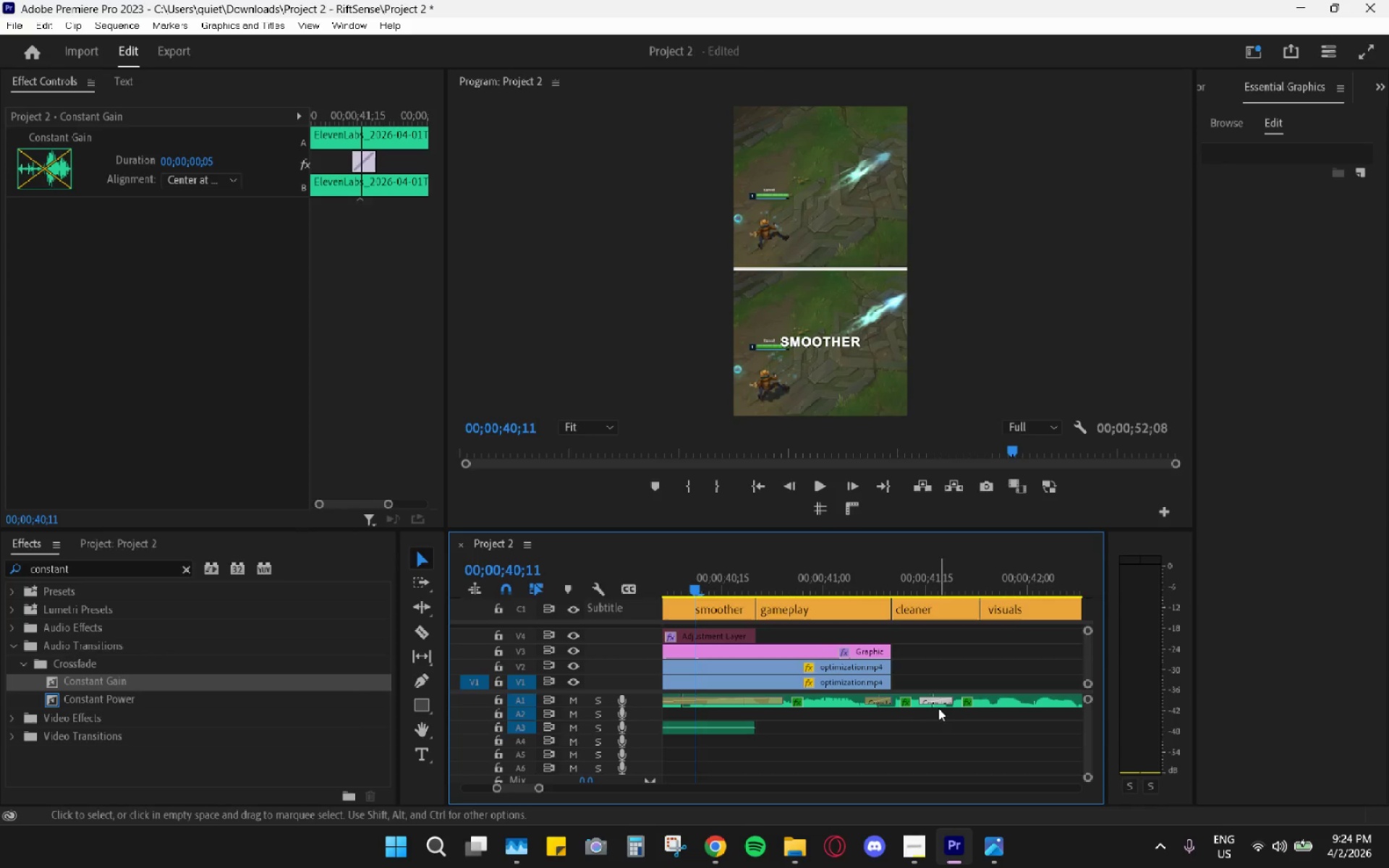 
hold_key(key=AltLeft, duration=0.64)
scroll: coordinate [938, 708], scroll_direction: up, amount: 10.0
 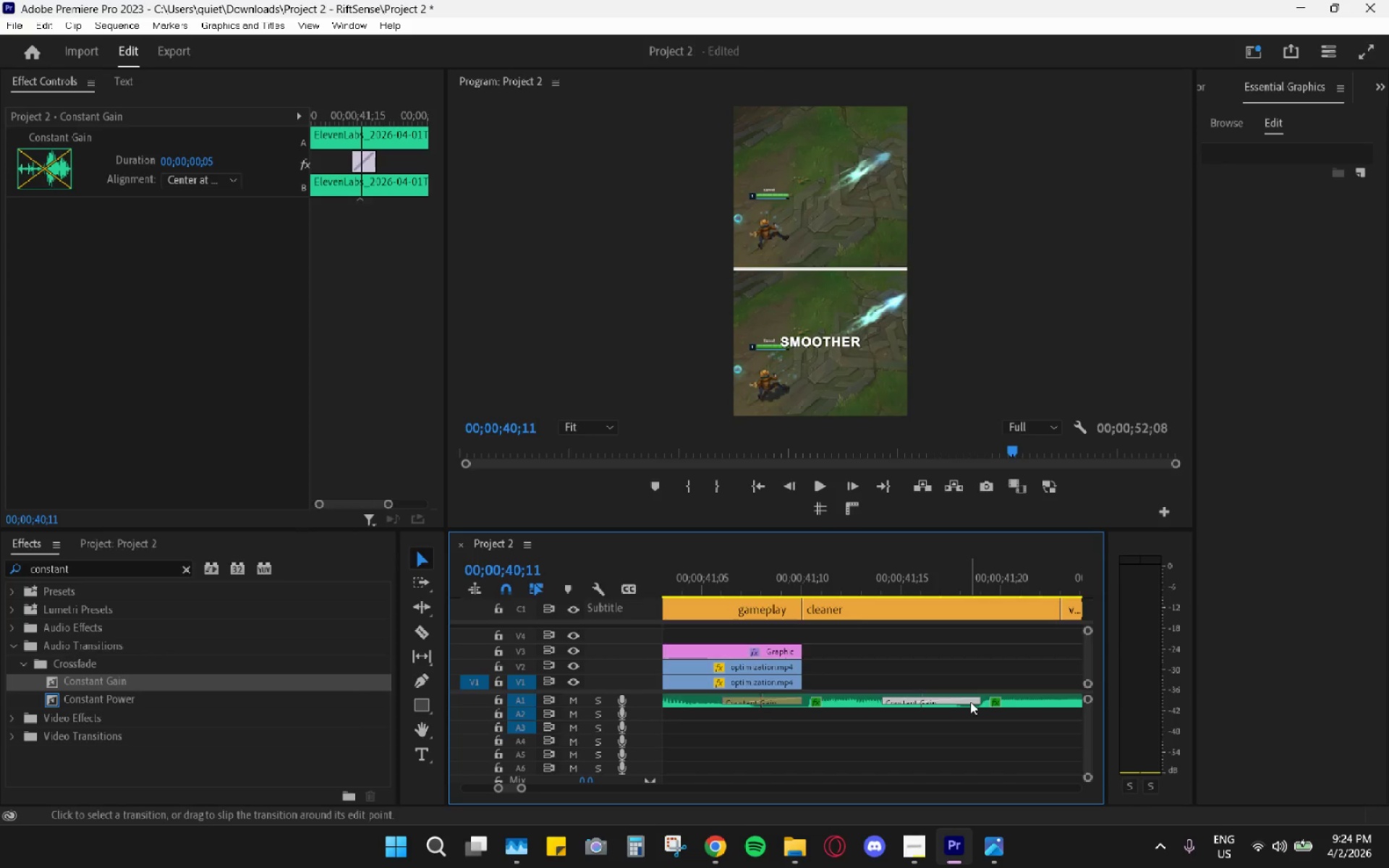 
left_click_drag(start_coordinate=[977, 700], to_coordinate=[964, 702])
 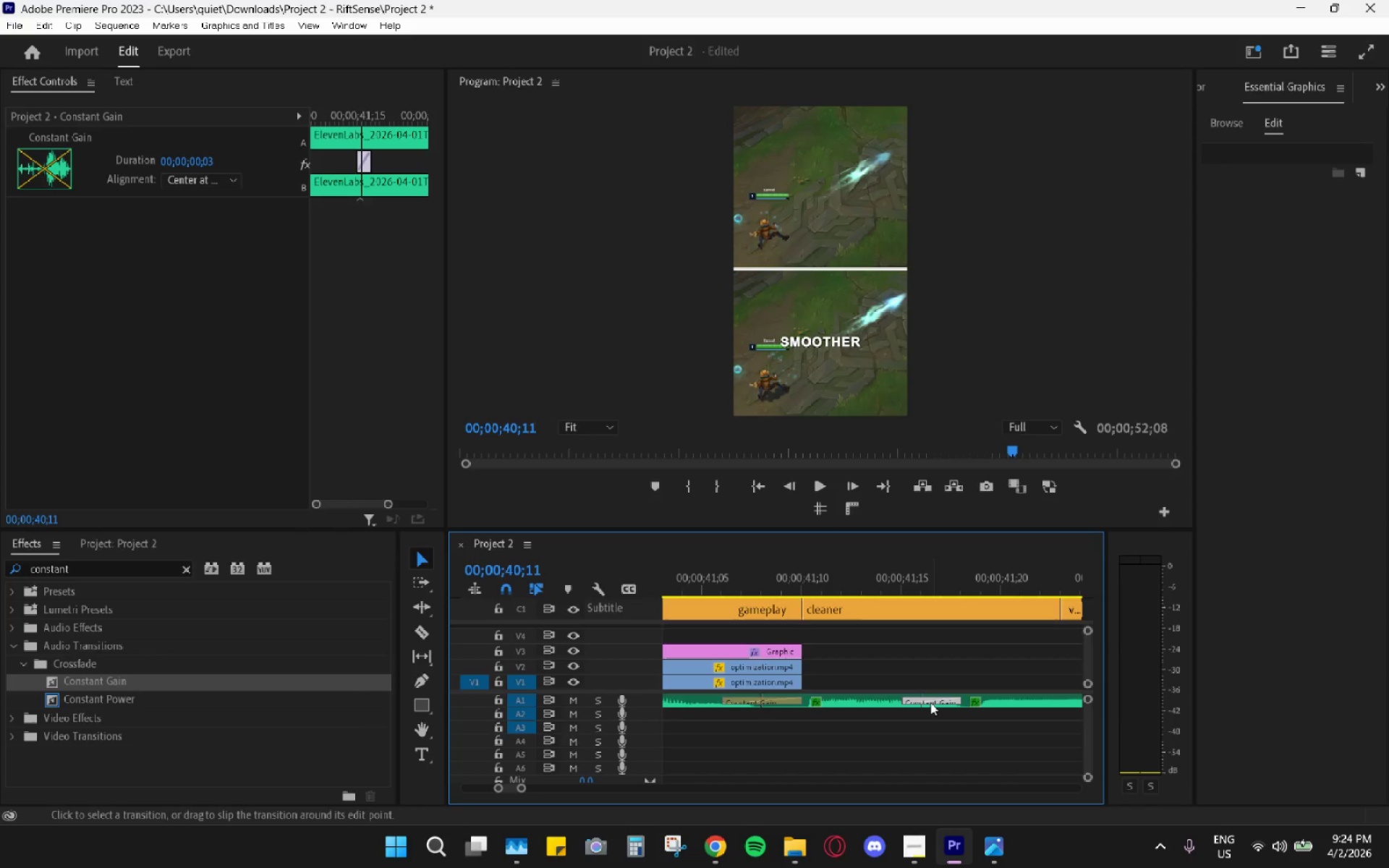 
left_click_drag(start_coordinate=[932, 701], to_coordinate=[919, 700])
 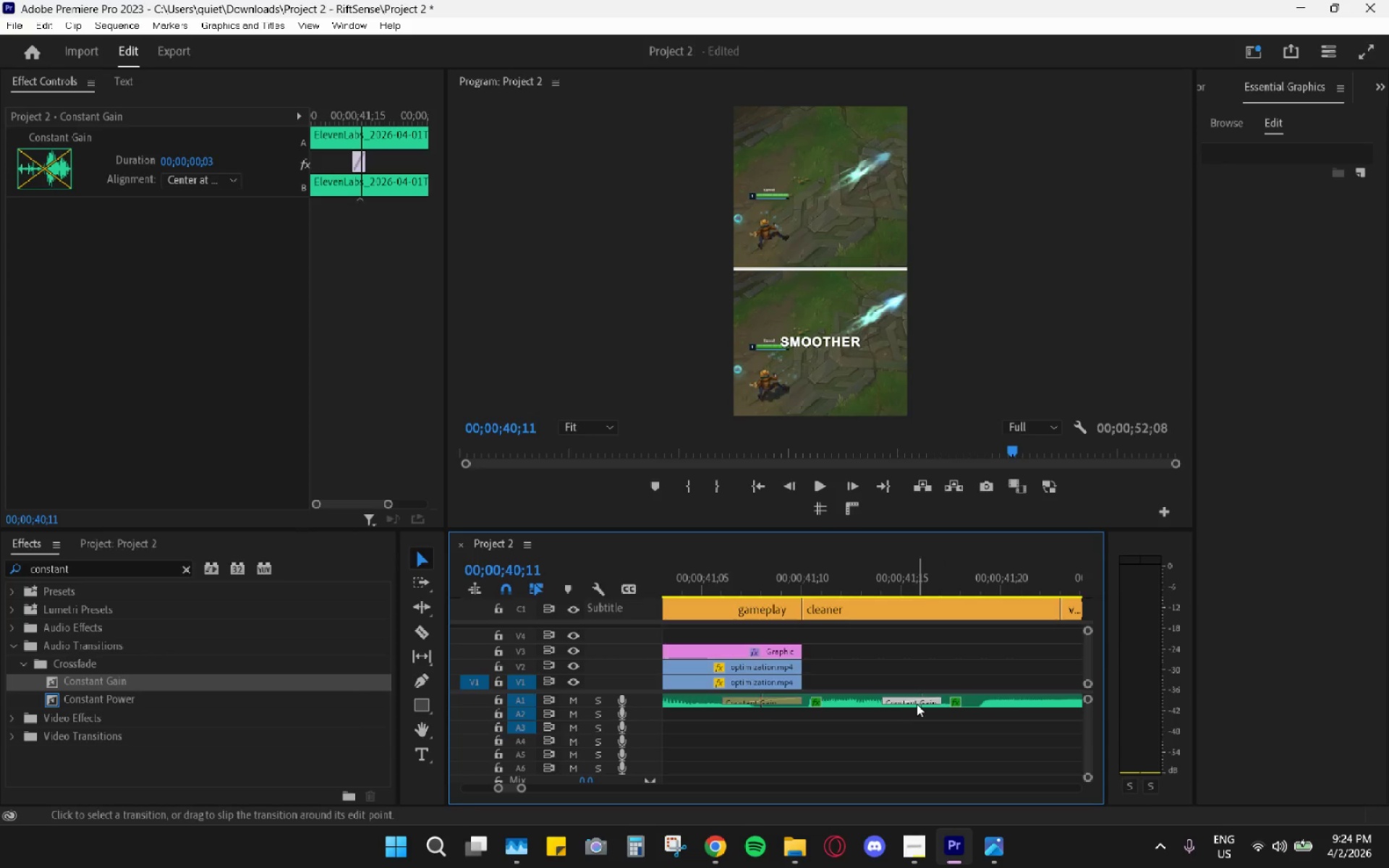 
left_click_drag(start_coordinate=[922, 701], to_coordinate=[935, 701])
 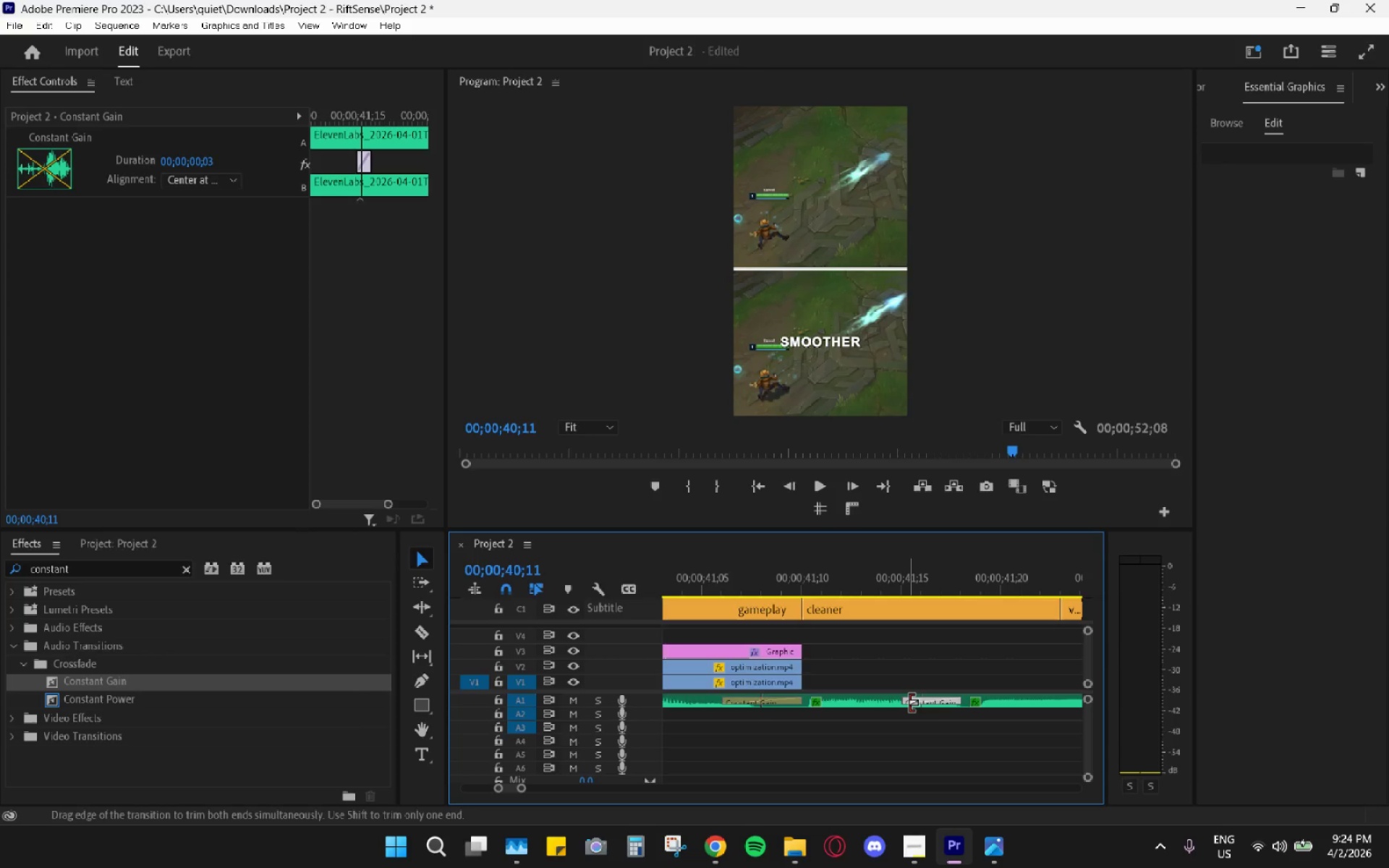 
left_click_drag(start_coordinate=[908, 702], to_coordinate=[897, 702])
 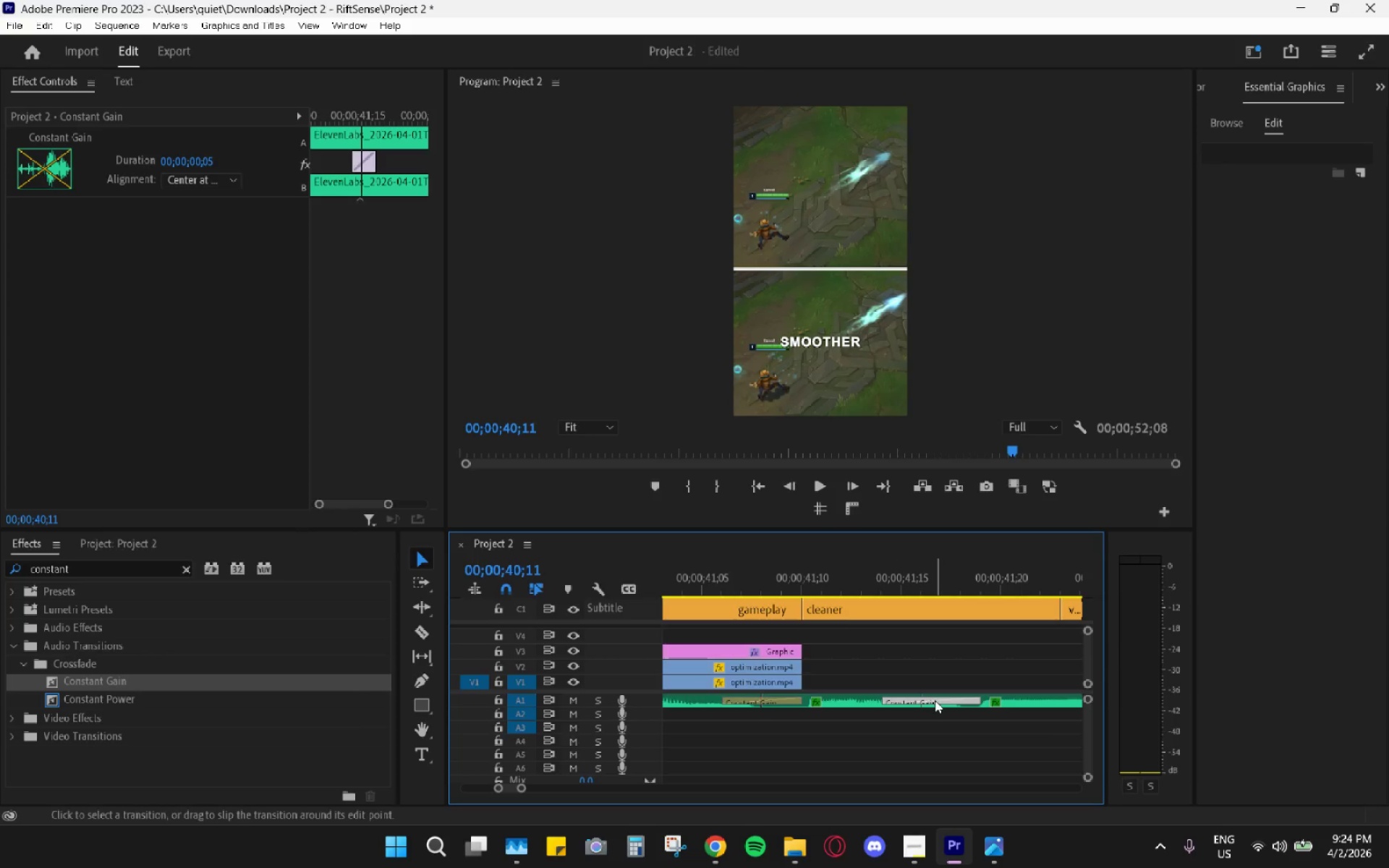 
left_click_drag(start_coordinate=[935, 700], to_coordinate=[924, 700])
 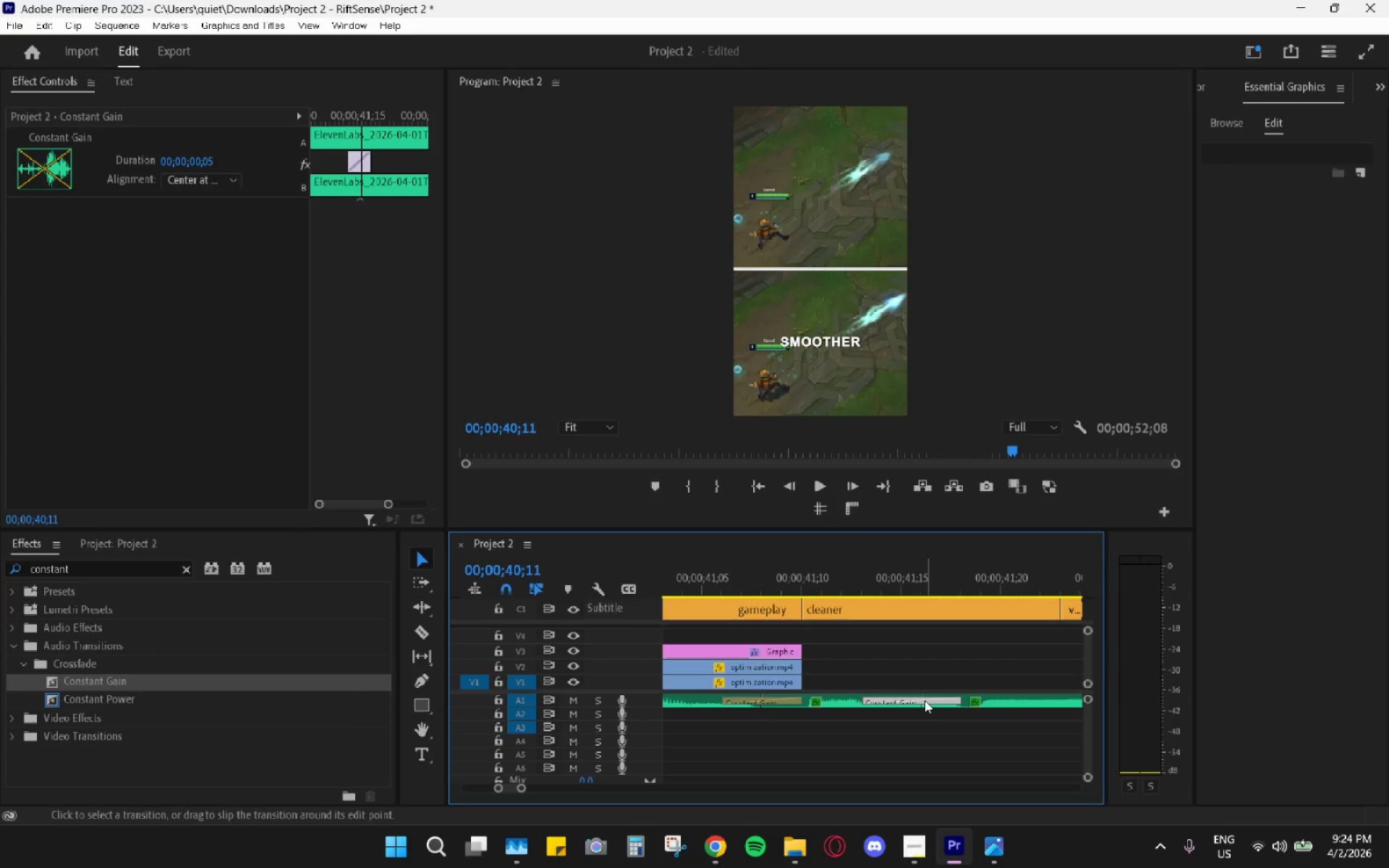 
key(Alt+AltLeft)
 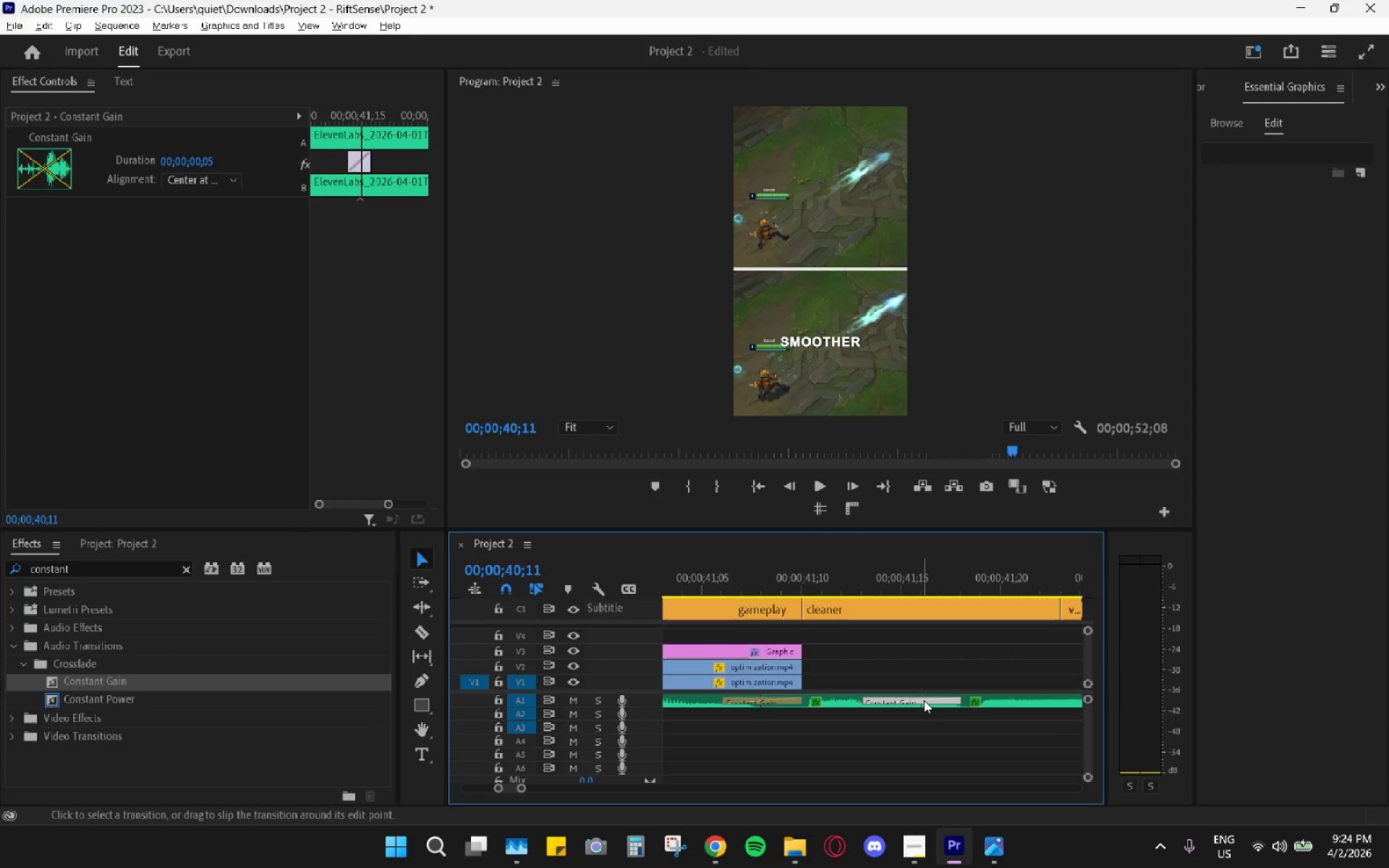 
left_click_drag(start_coordinate=[924, 700], to_coordinate=[937, 700])
 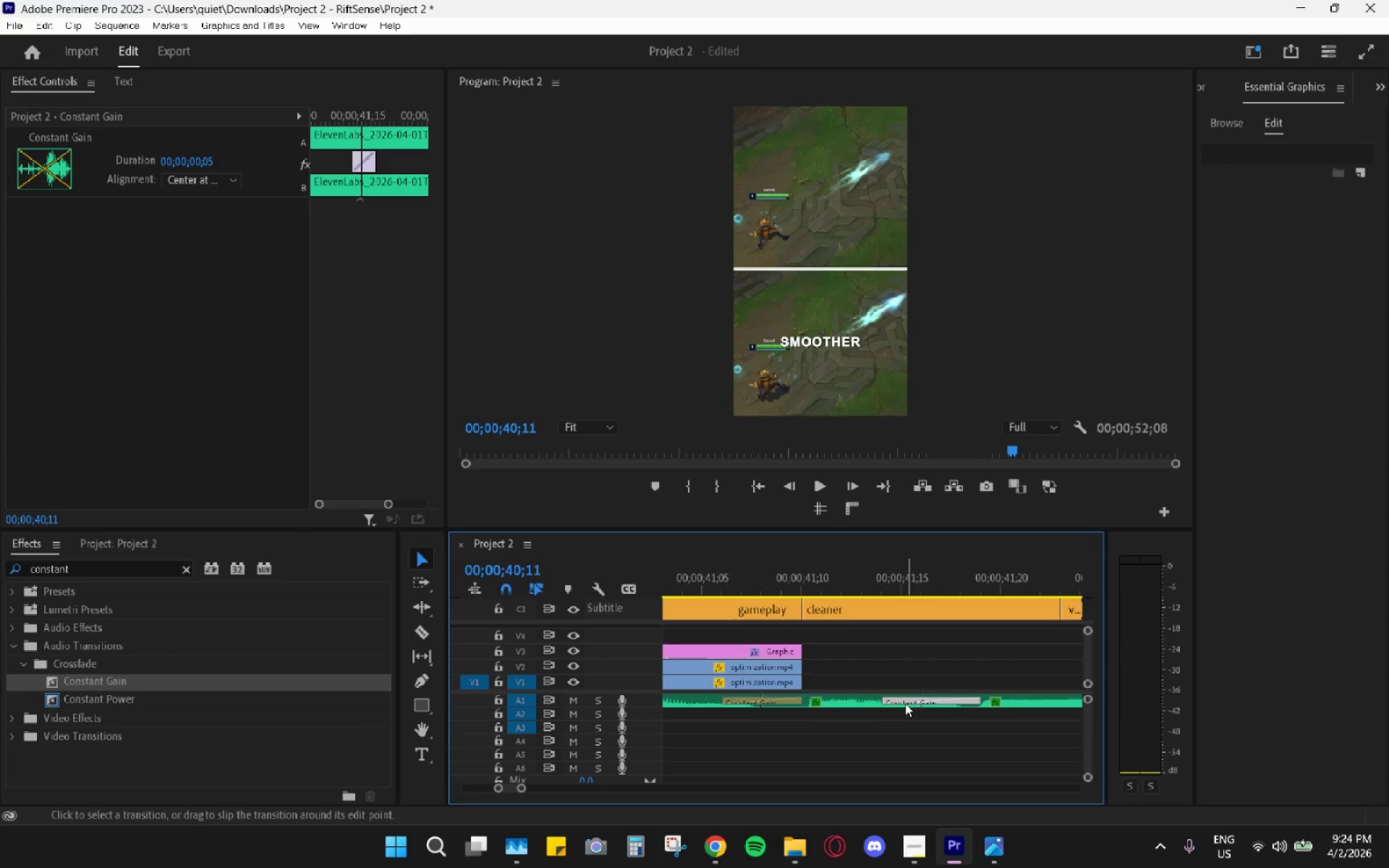 
hold_key(key=AltLeft, duration=0.52)
scroll: coordinate [847, 706], scroll_direction: down, amount: 5.0
 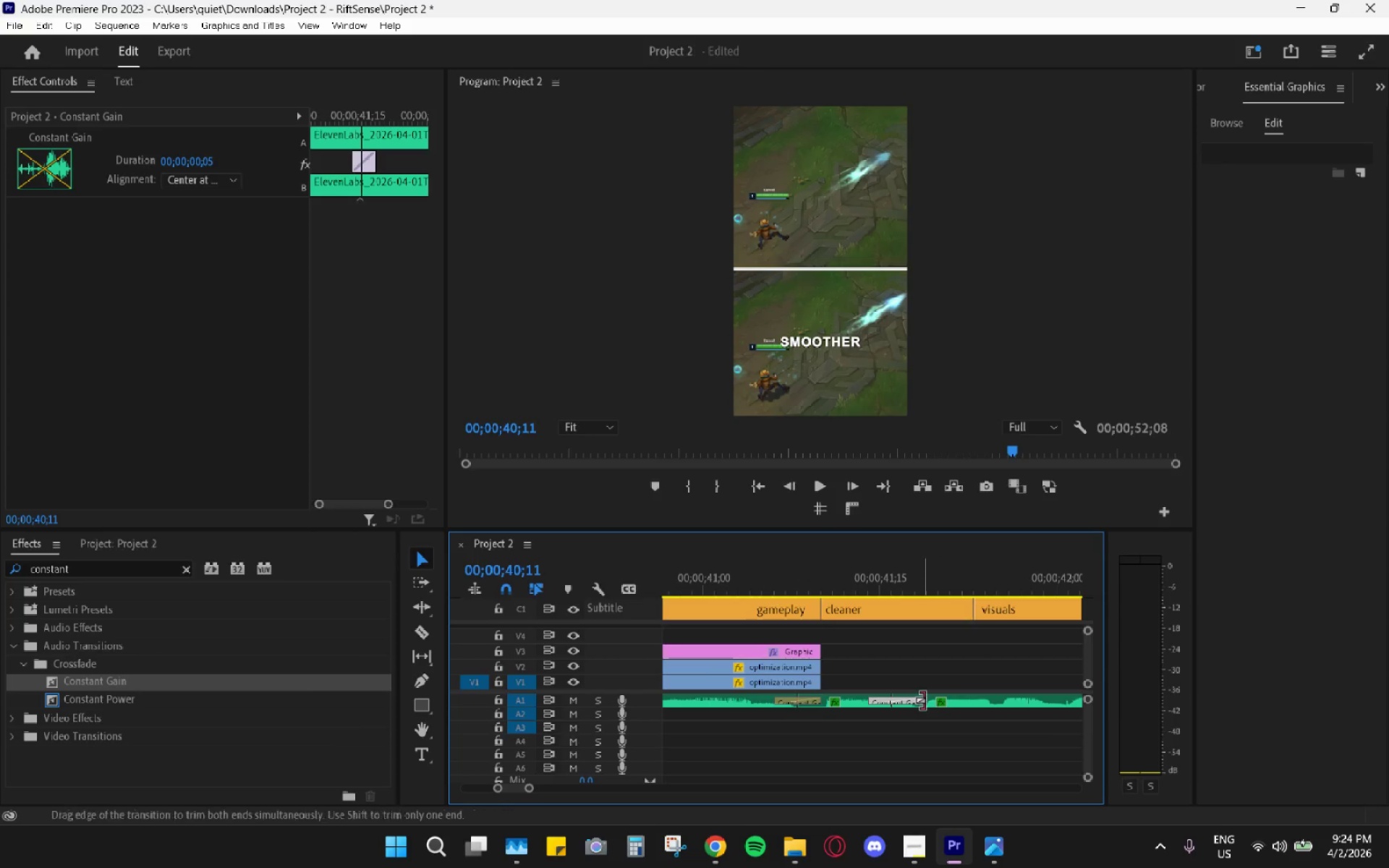 
left_click_drag(start_coordinate=[922, 700], to_coordinate=[915, 702])
 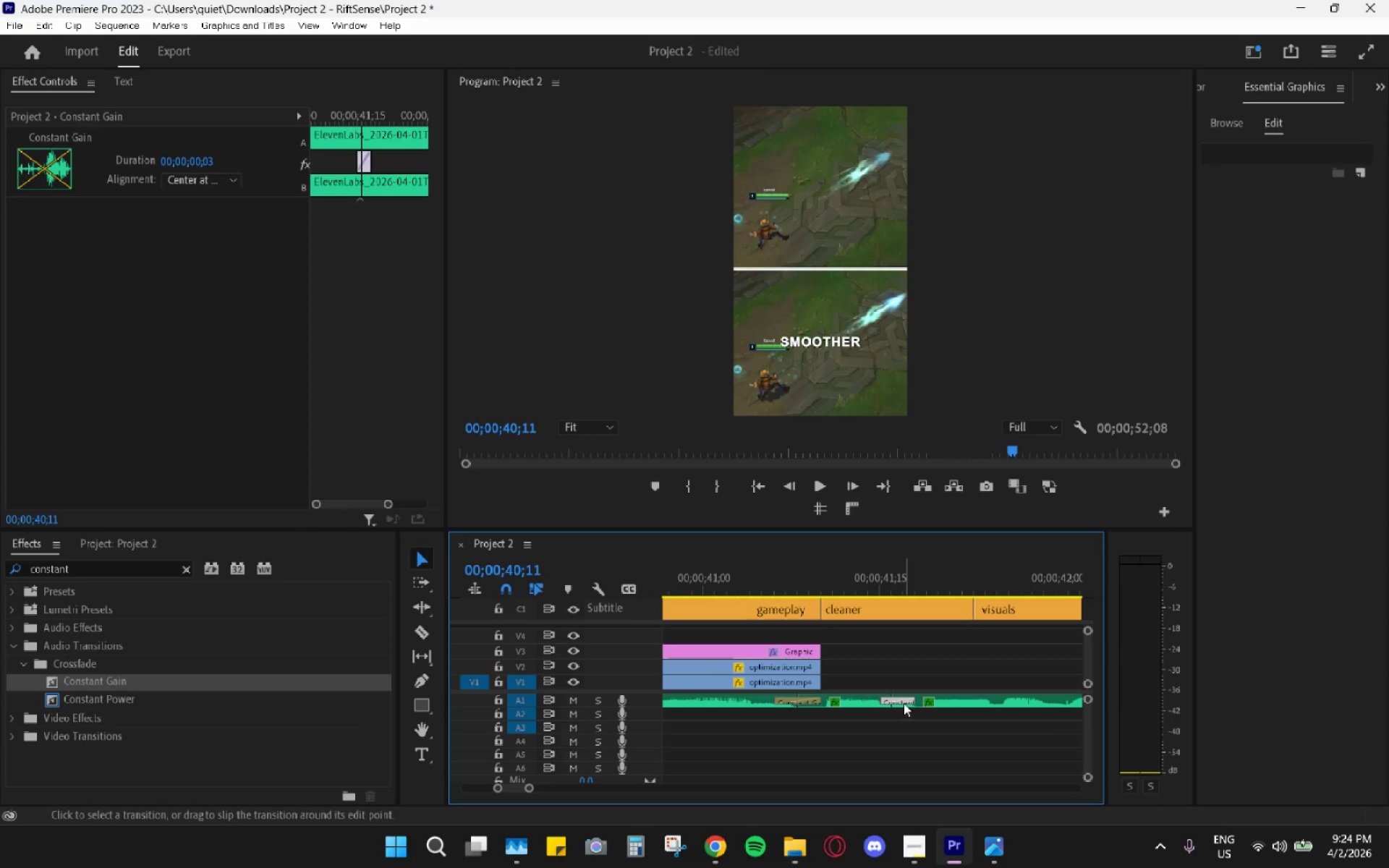 
left_click_drag(start_coordinate=[901, 701], to_coordinate=[893, 700])
 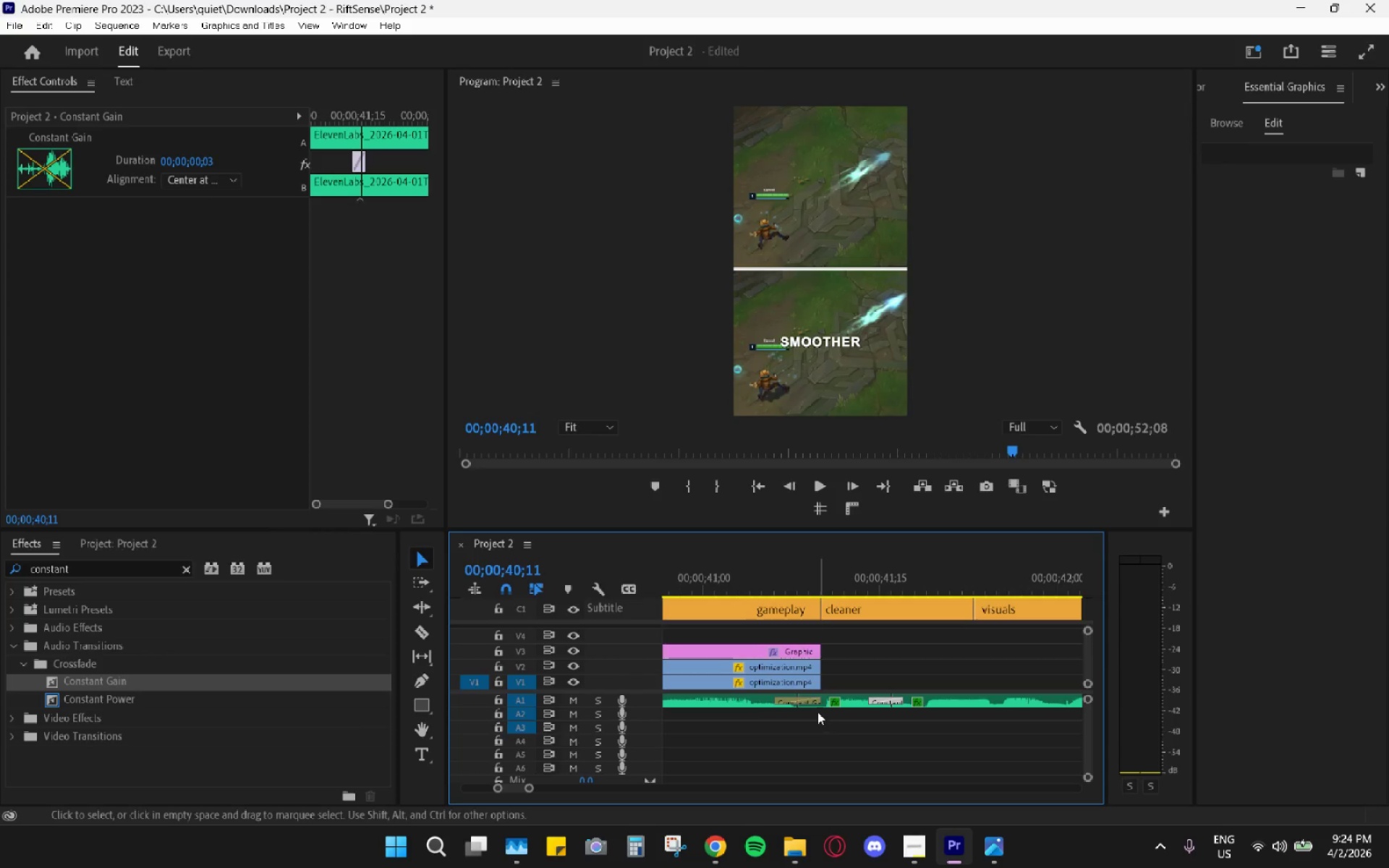 
hold_key(key=AltLeft, duration=0.36)
scroll: coordinate [757, 699], scroll_direction: down, amount: 4.0
 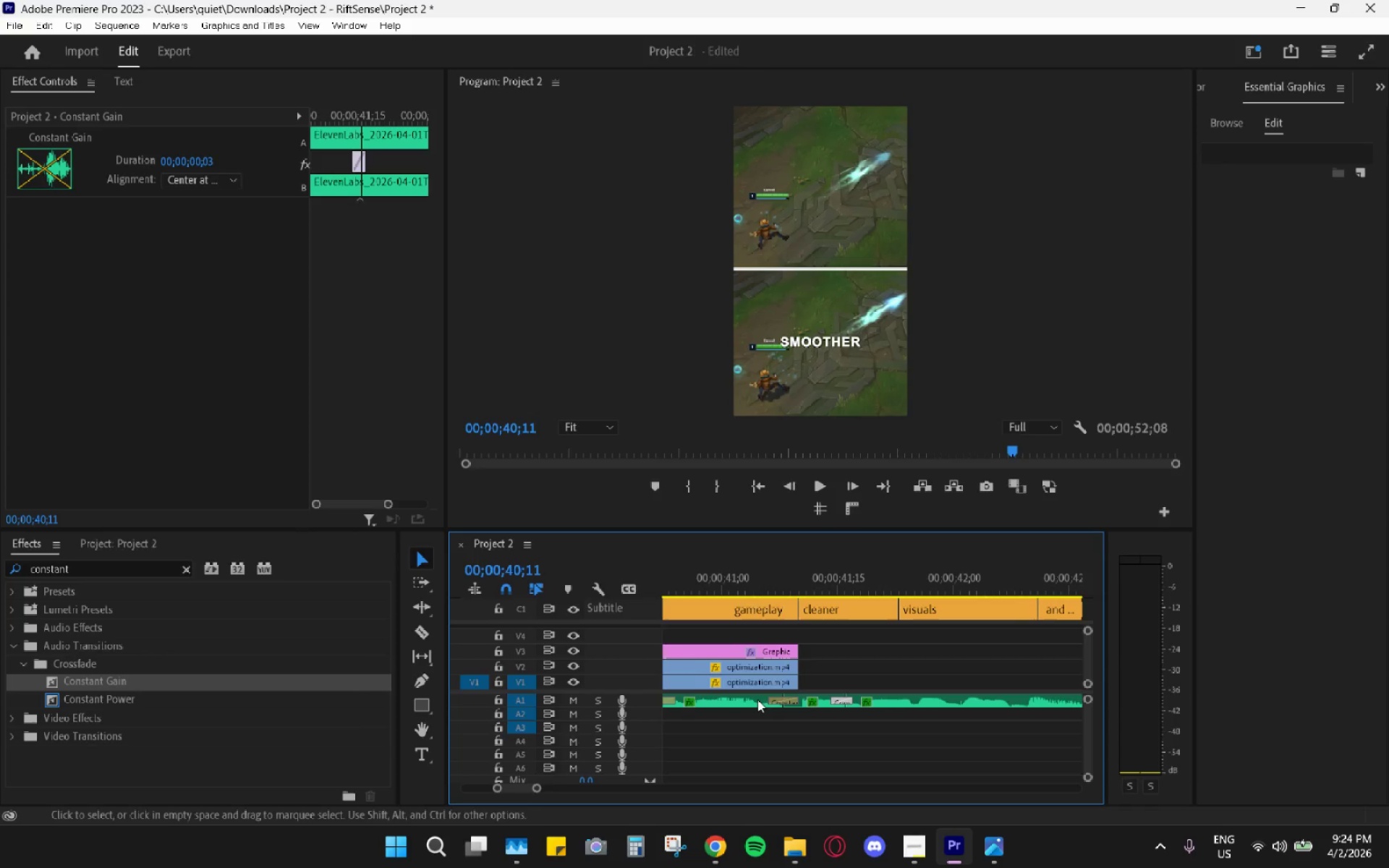 
scroll: coordinate [760, 699], scroll_direction: up, amount: 6.0
 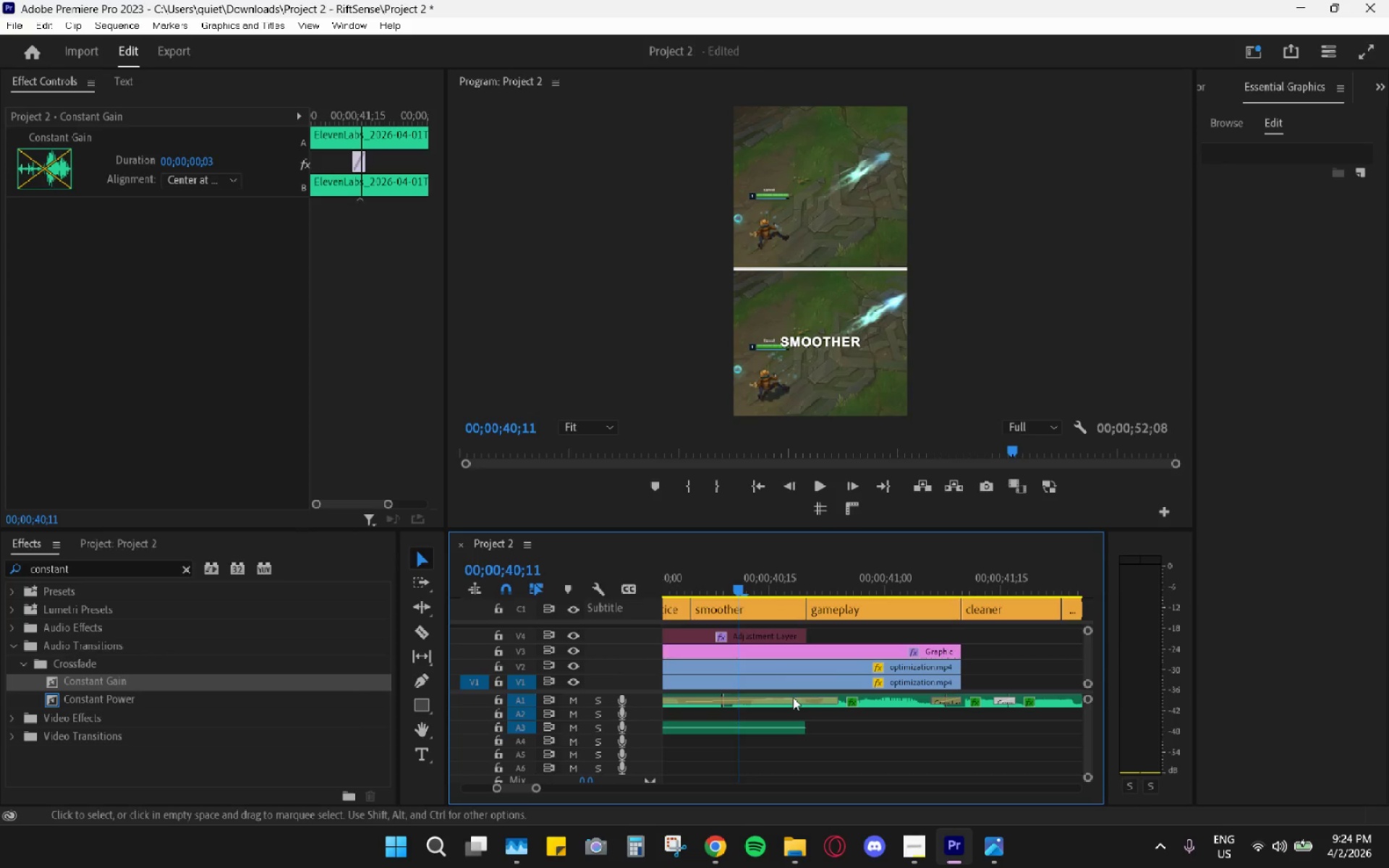 
left_click([815, 699])
 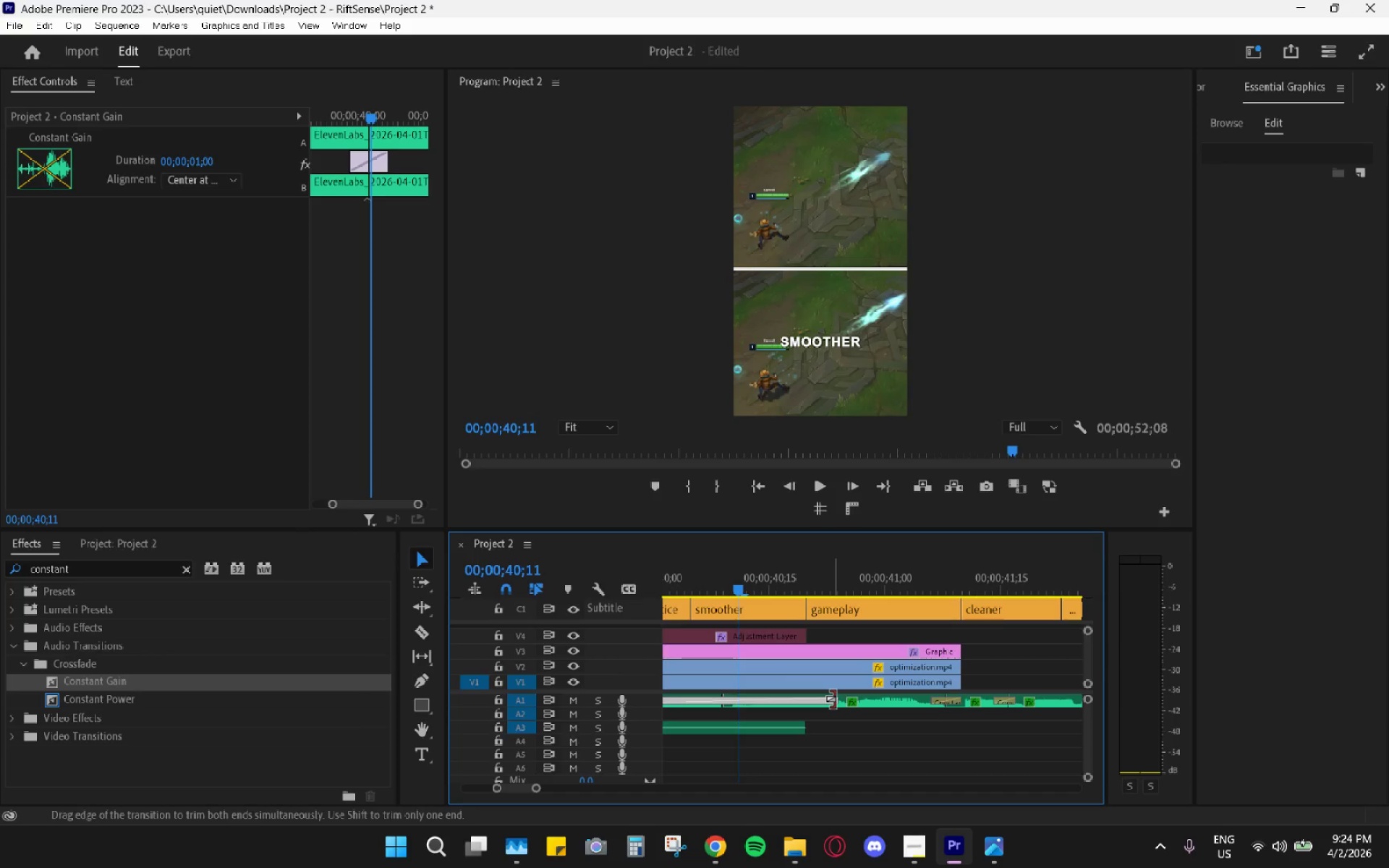 
left_click_drag(start_coordinate=[833, 699], to_coordinate=[739, 697])
 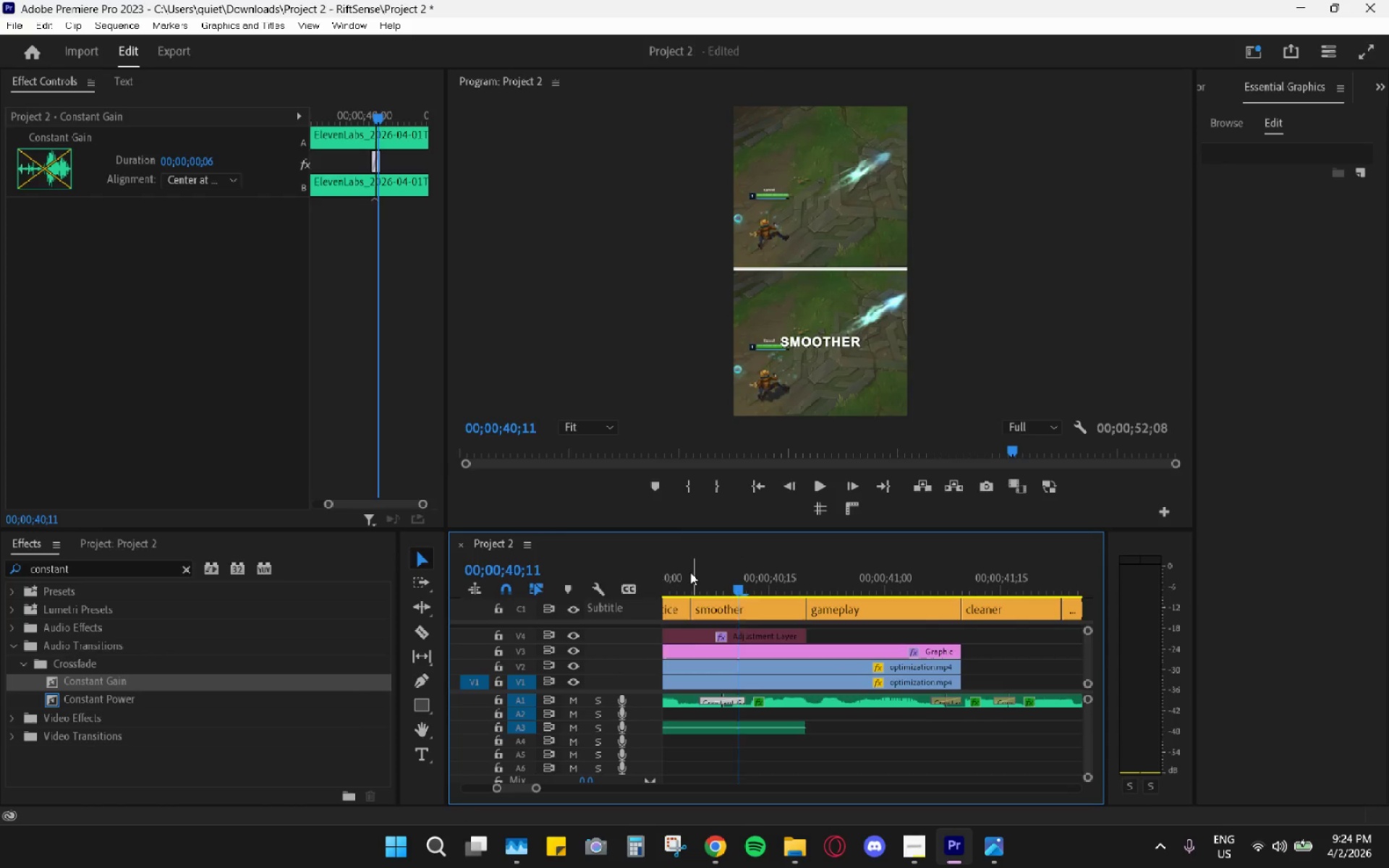 
key(Space)
 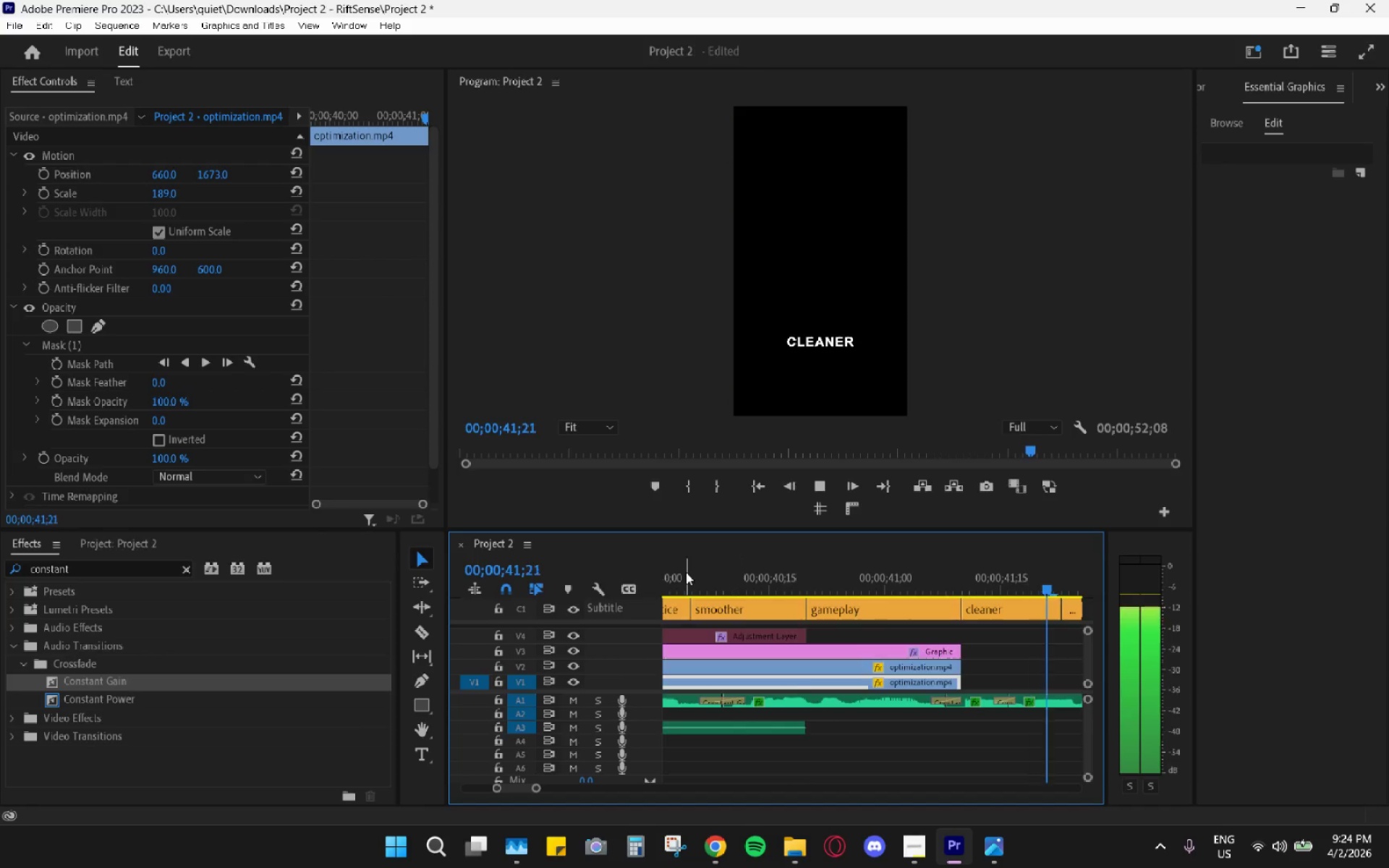 
key(Space)
 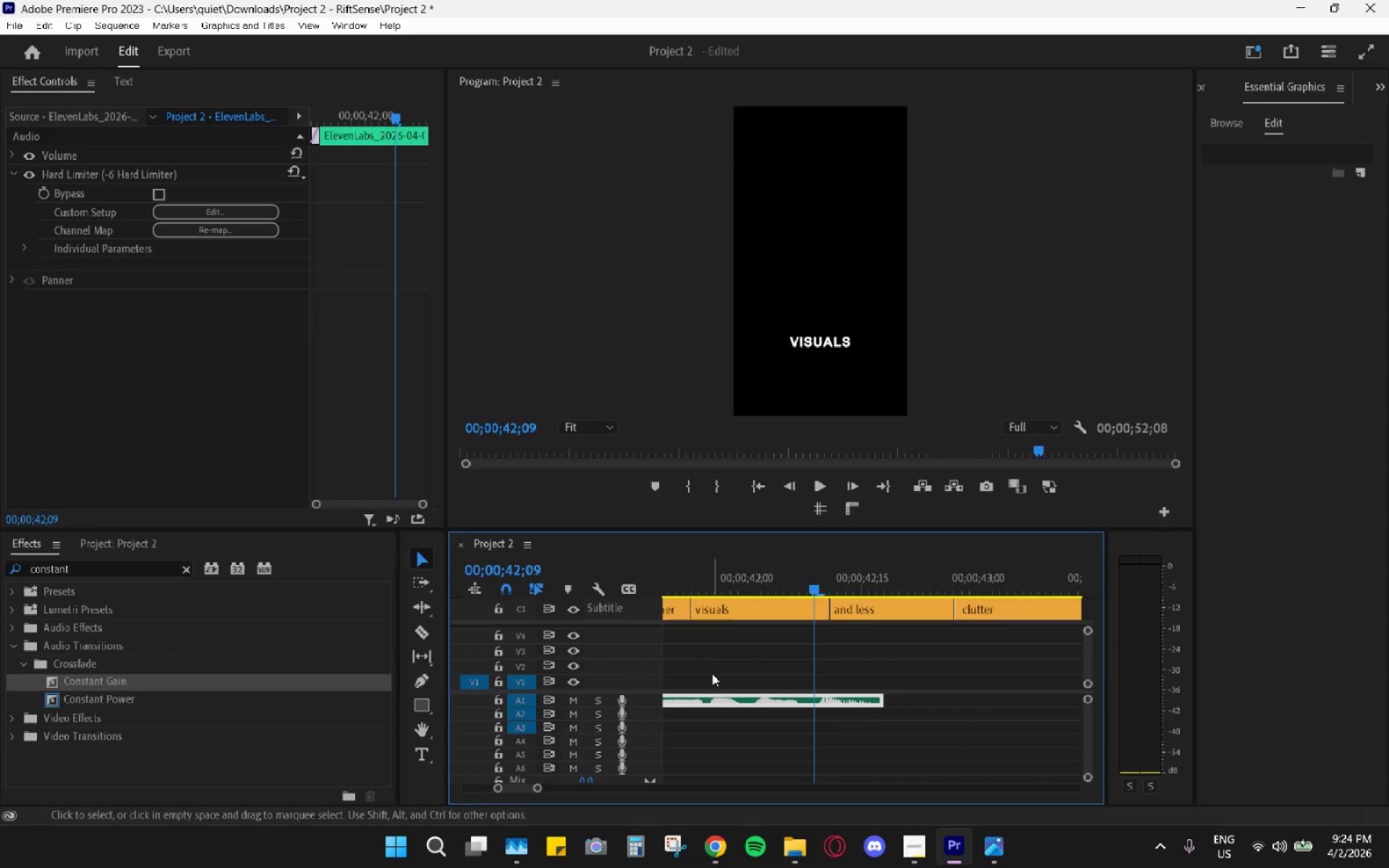 
hold_key(key=AltLeft, duration=0.78)
scroll: coordinate [745, 733], scroll_direction: none, amount: 0.0
 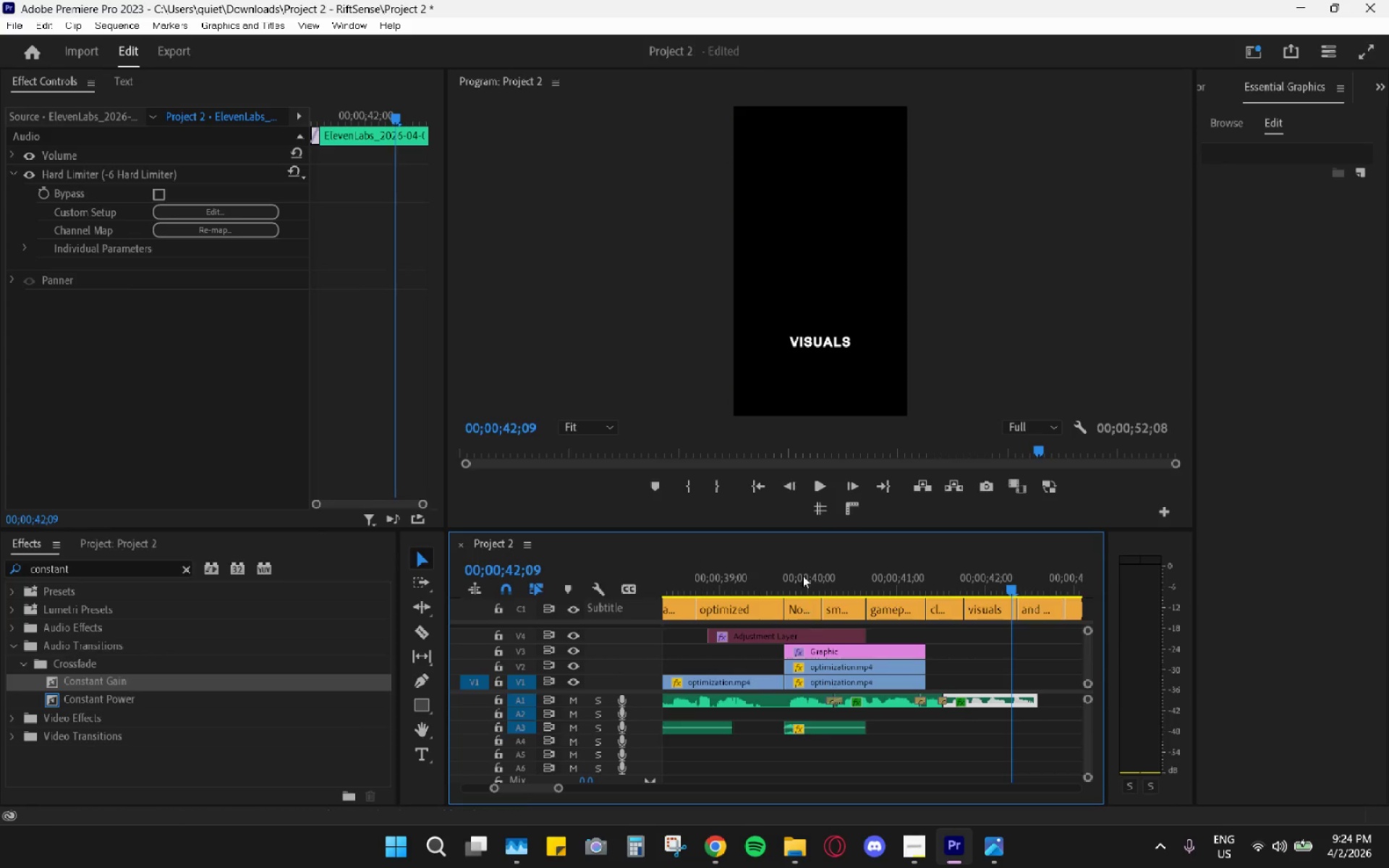 
left_click([799, 566])
 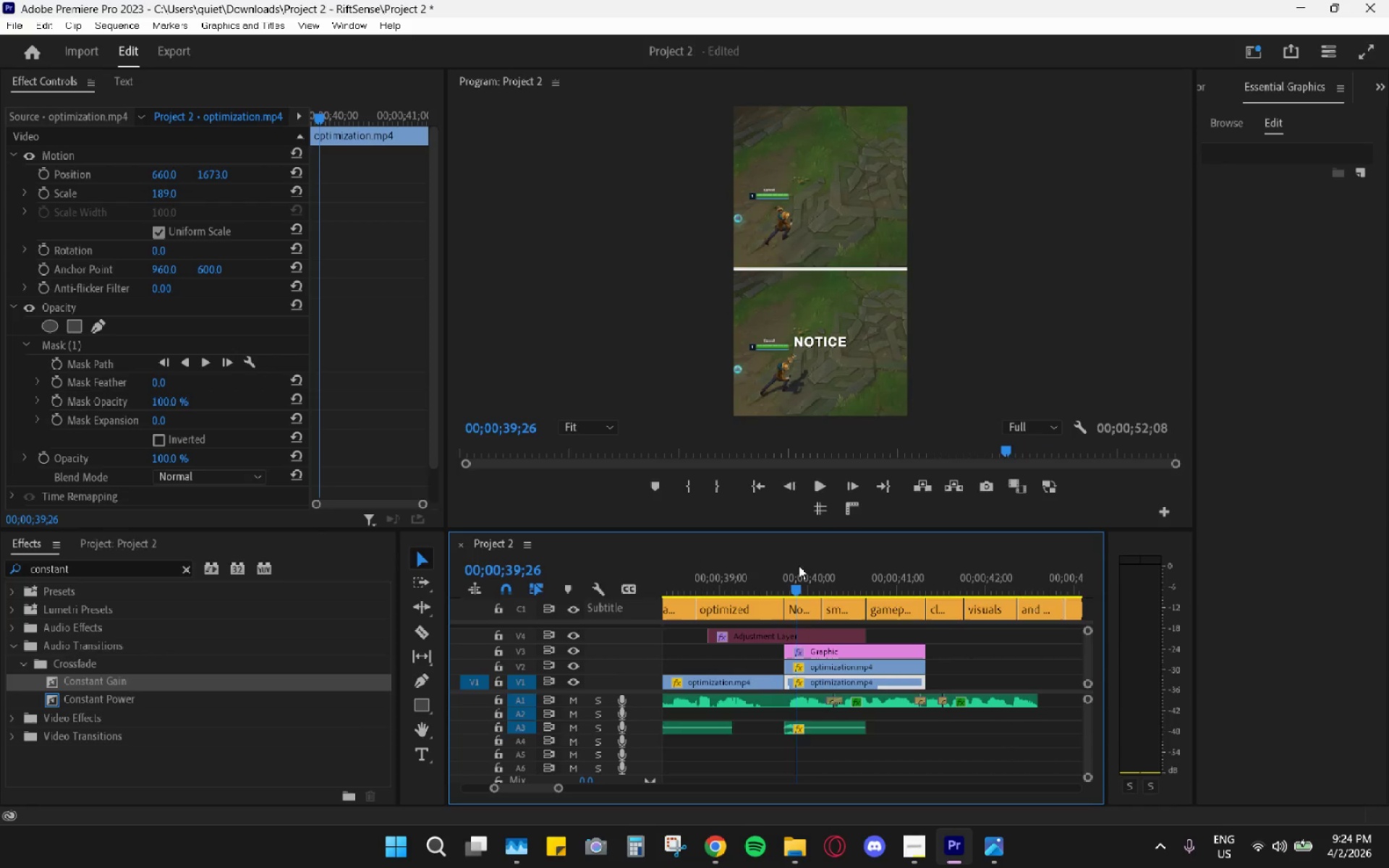 
key(Space)
 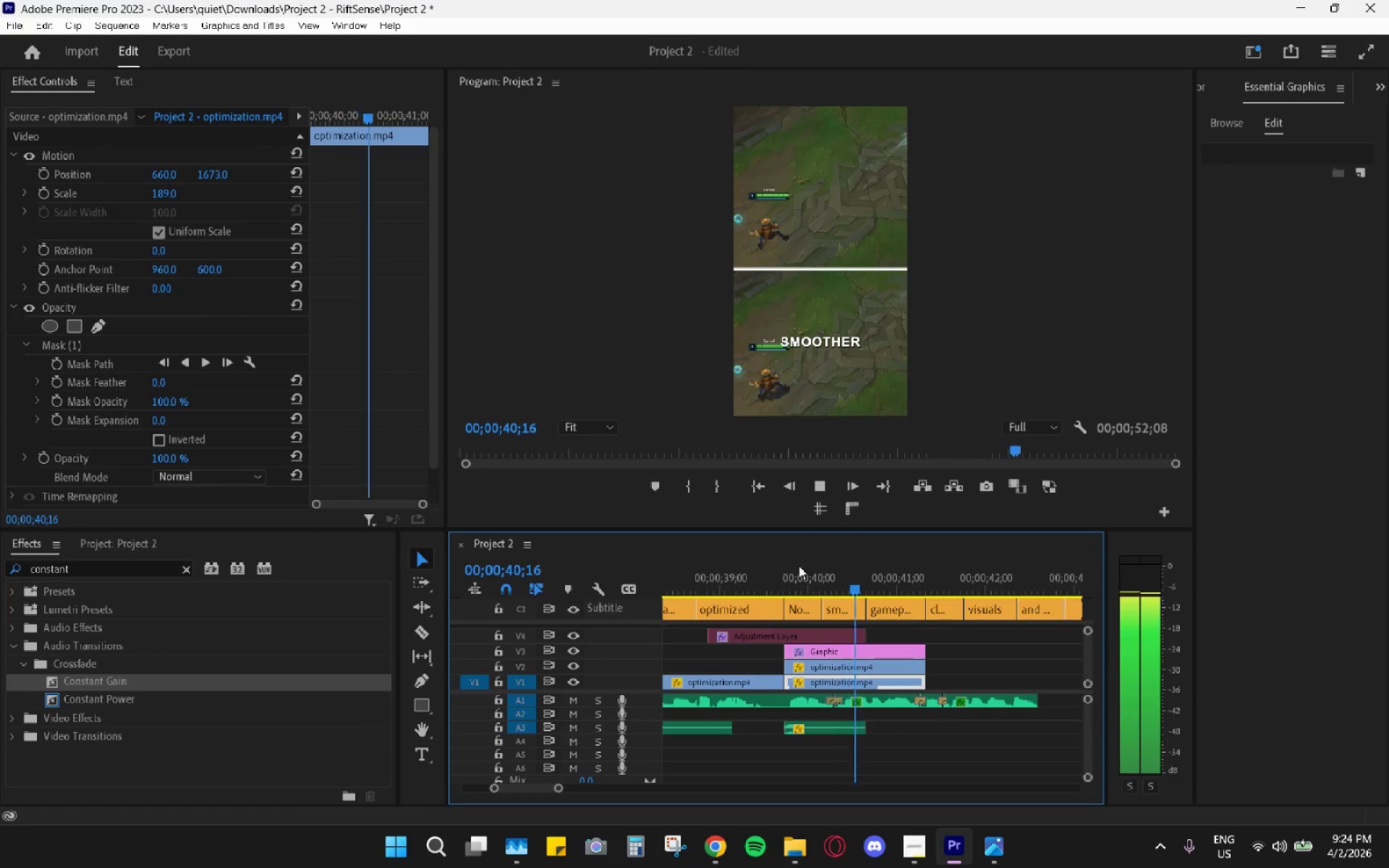 
key(Space)
 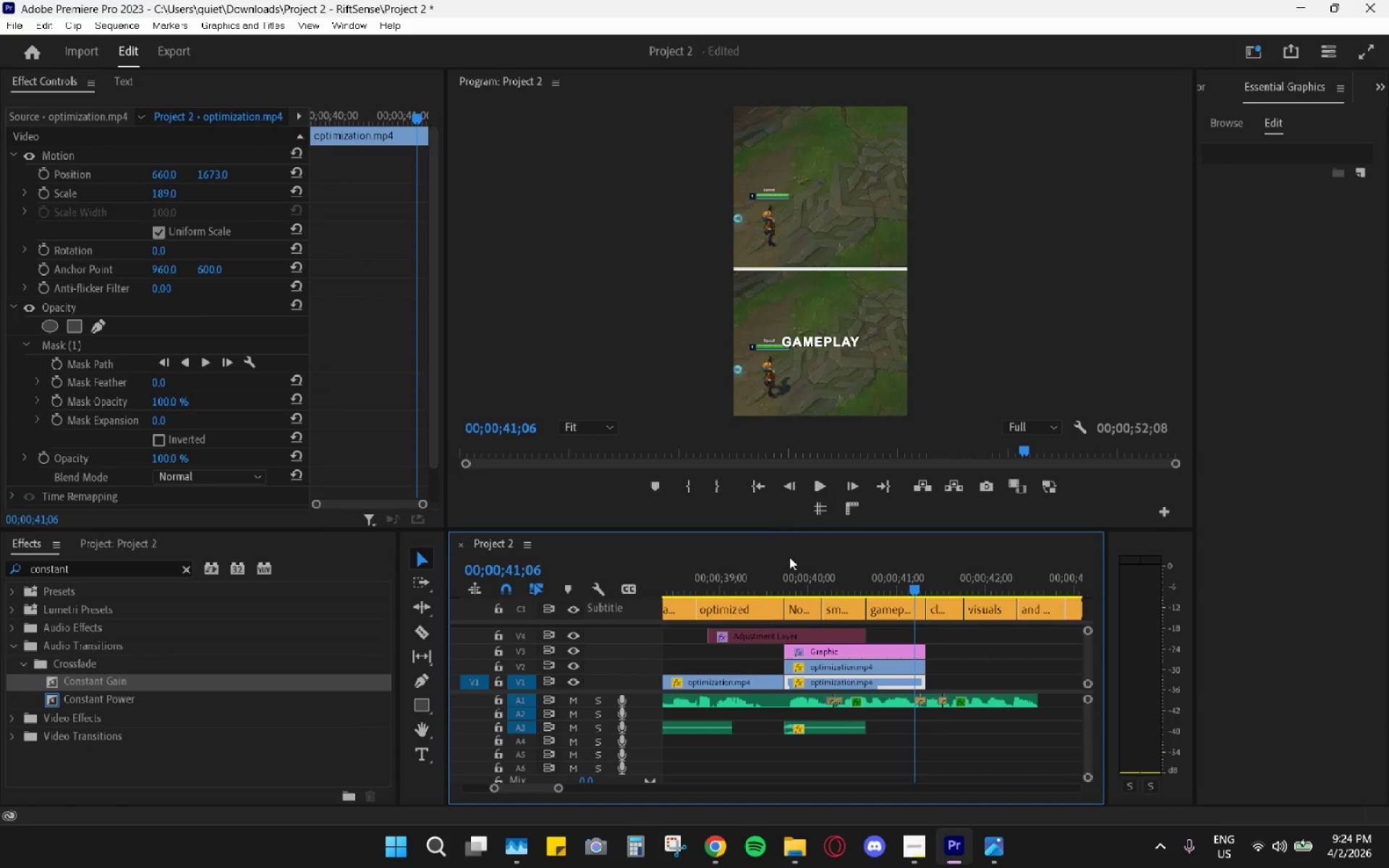 
left_click([809, 560])
 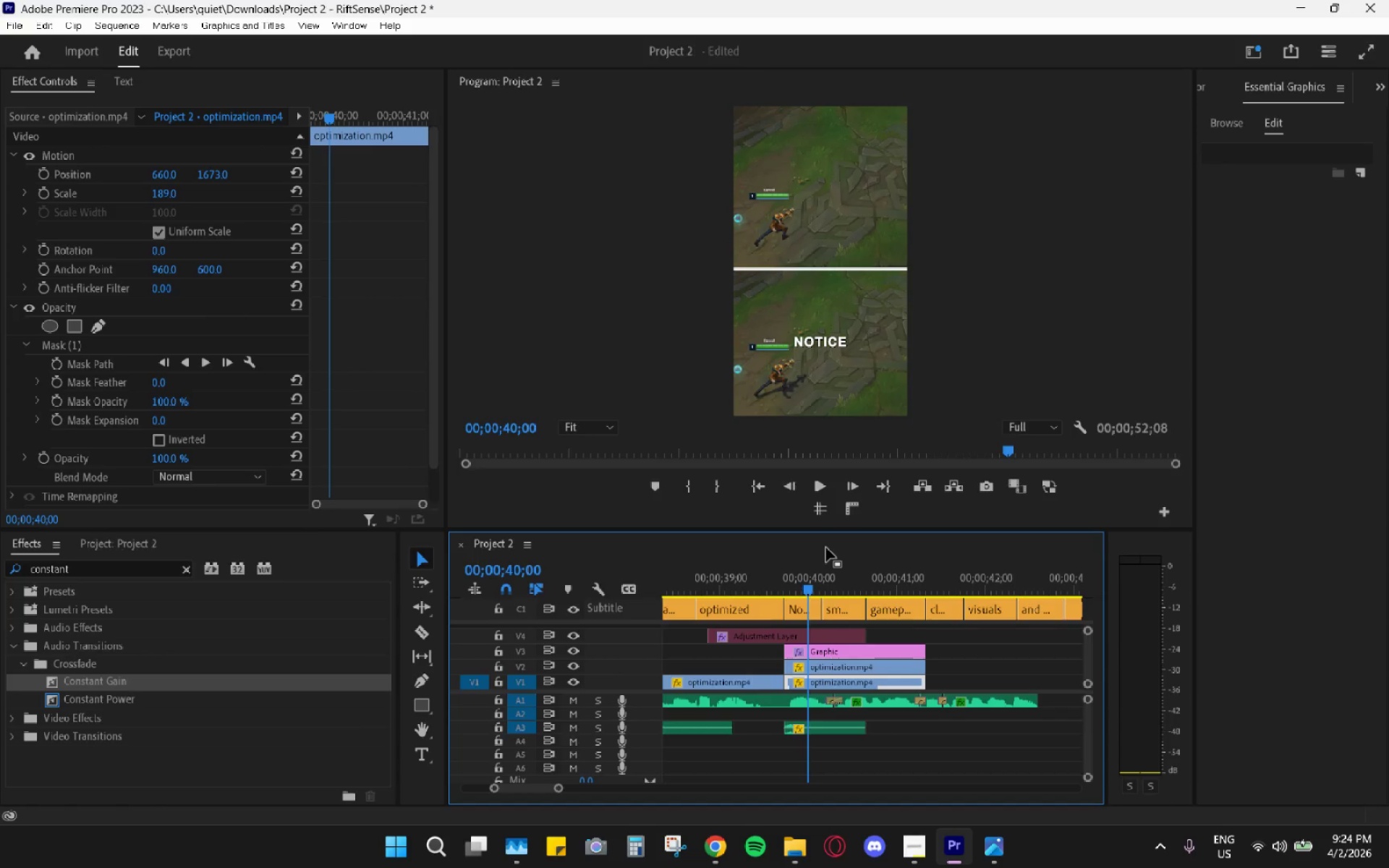 
key(Space)
 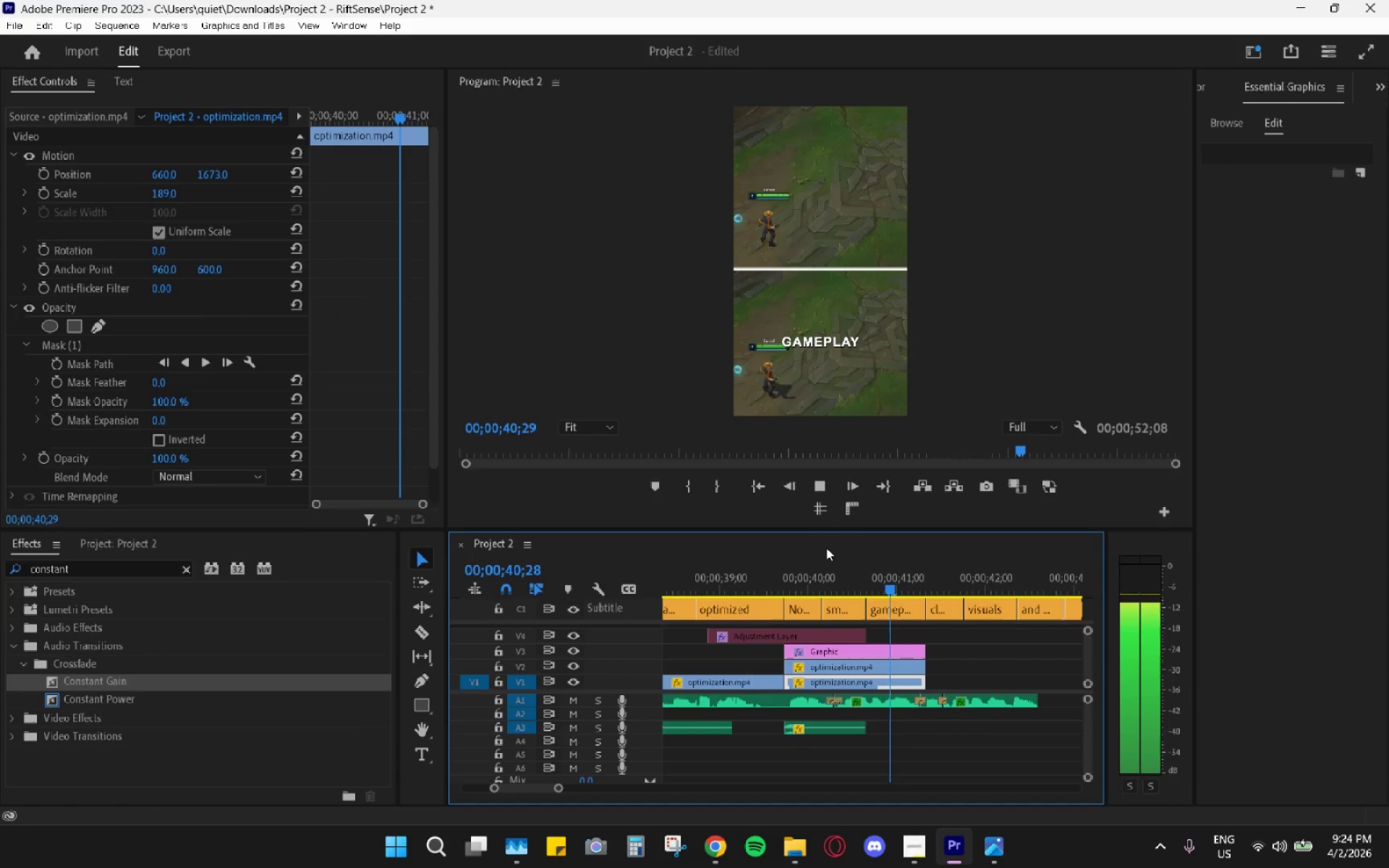 
key(Space)
 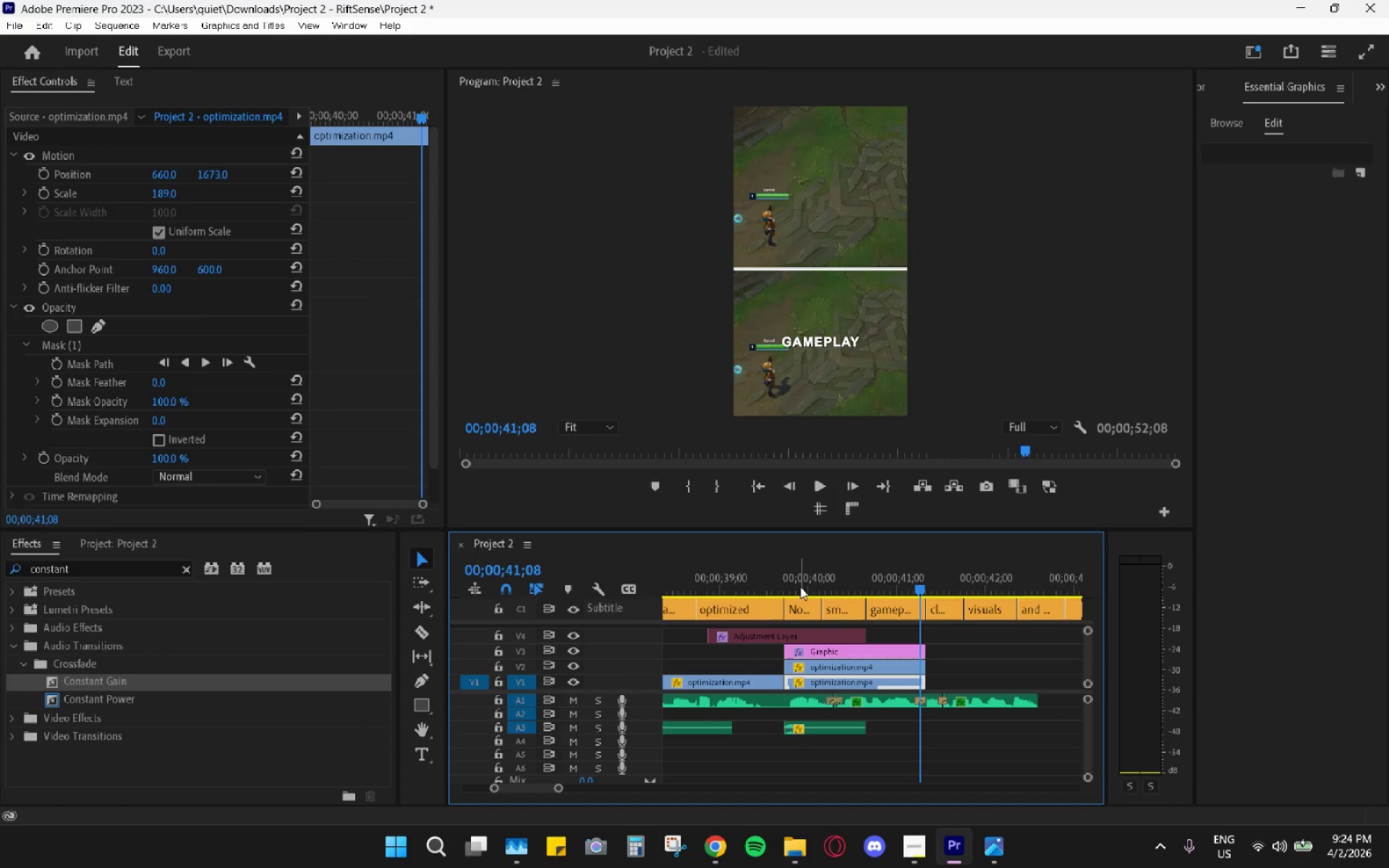 
left_click_drag(start_coordinate=[790, 584], to_coordinate=[744, 589])
 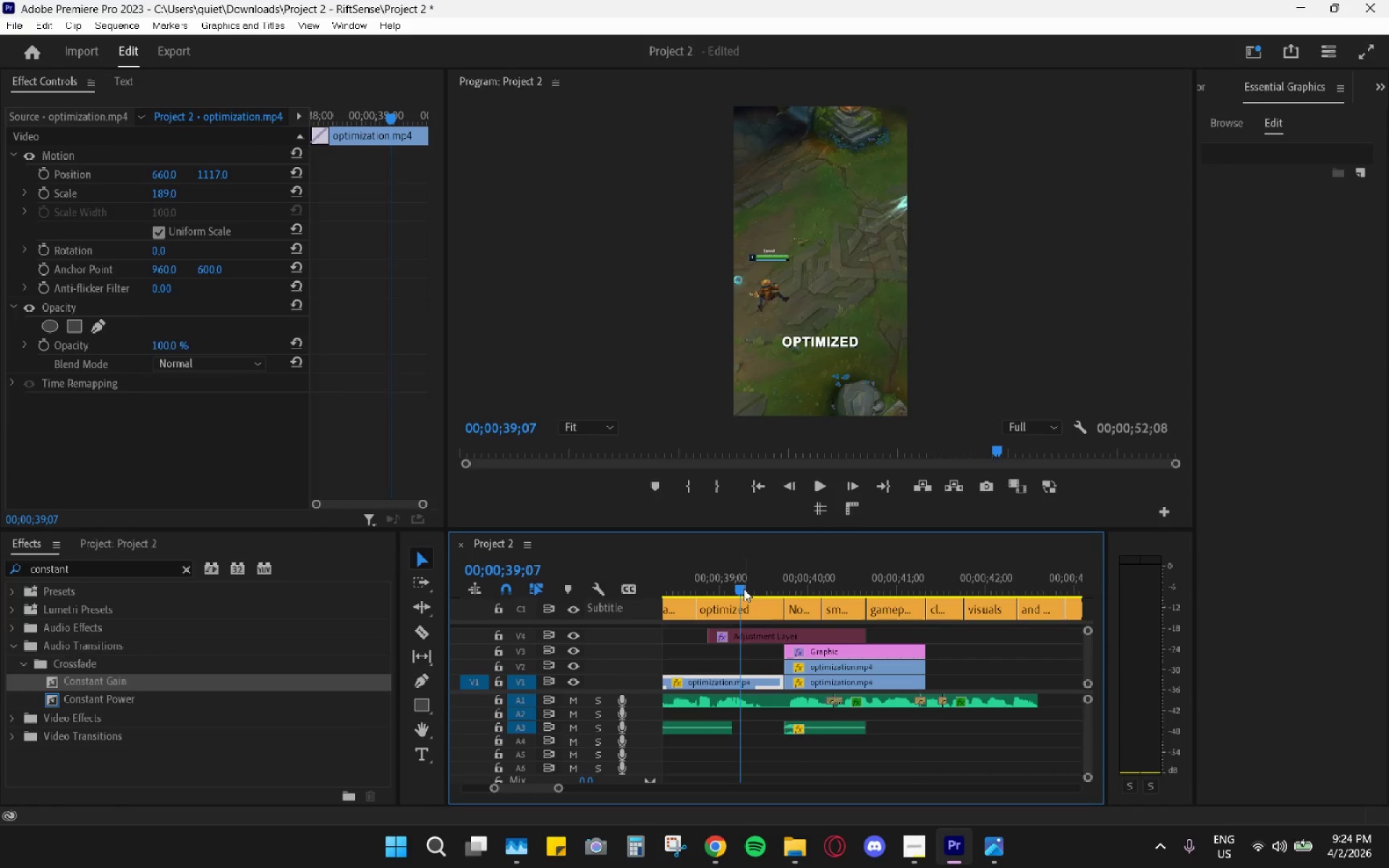 
key(Space)
 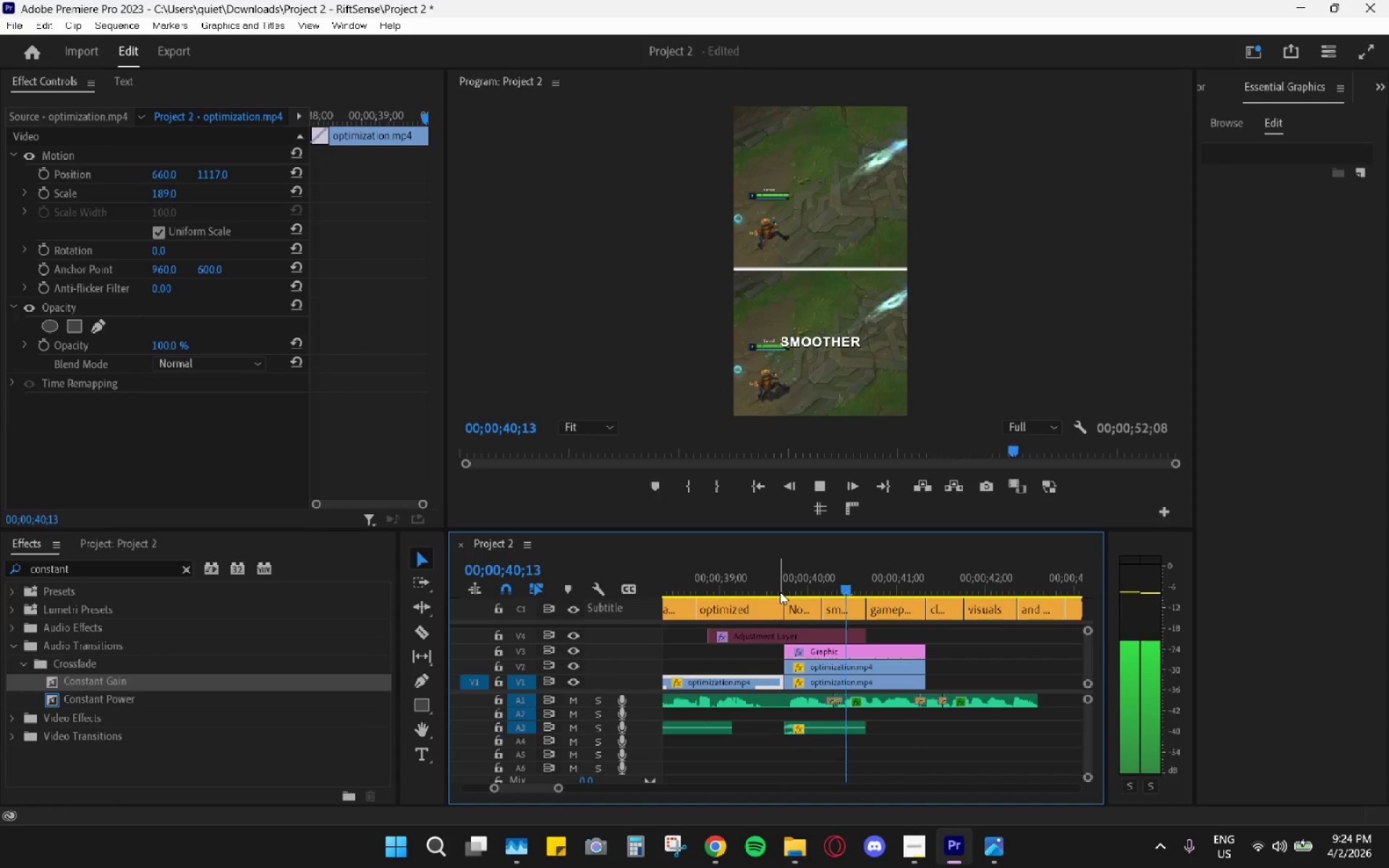 
key(Space)
 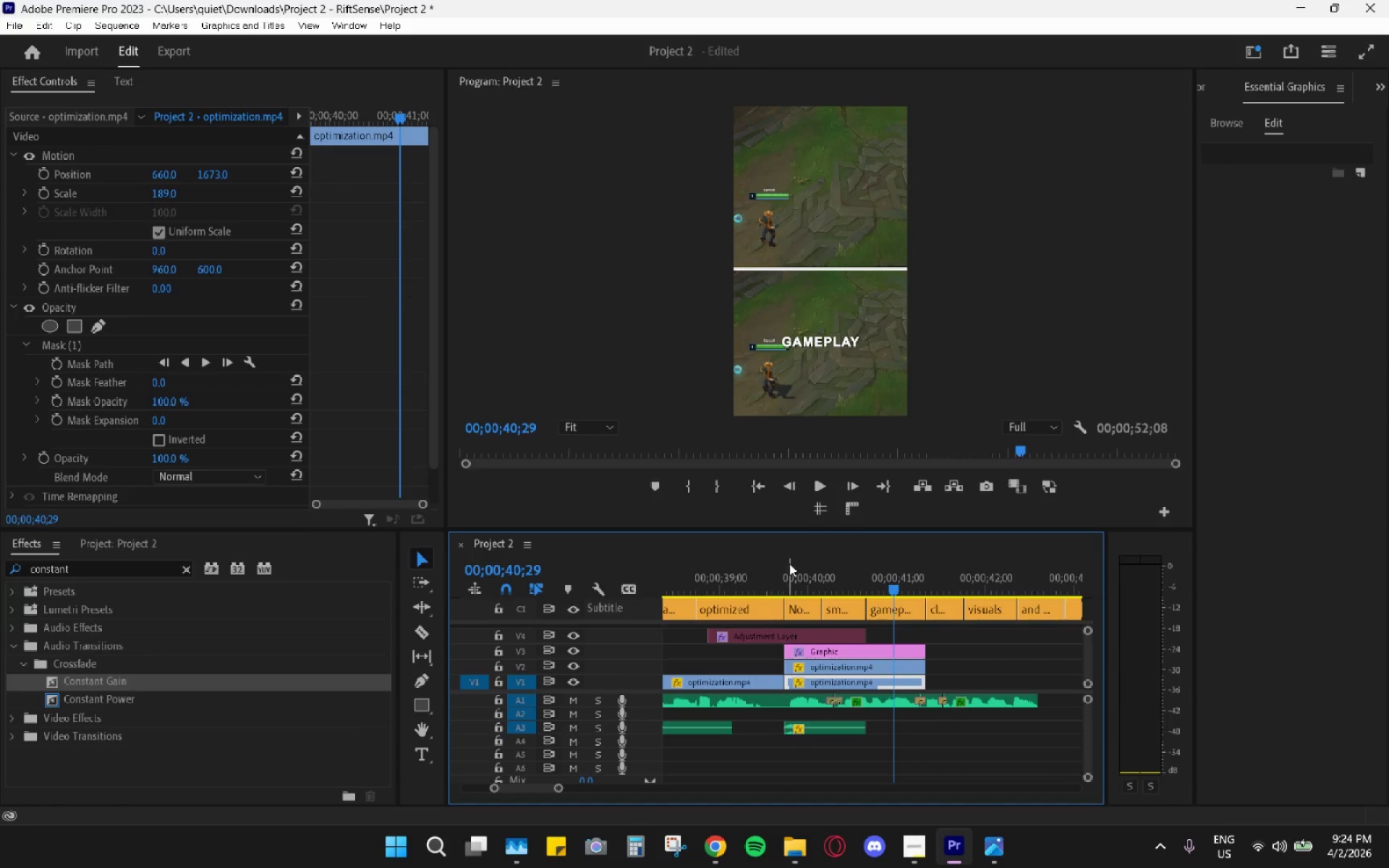 
left_click_drag(start_coordinate=[780, 566], to_coordinate=[725, 567])
 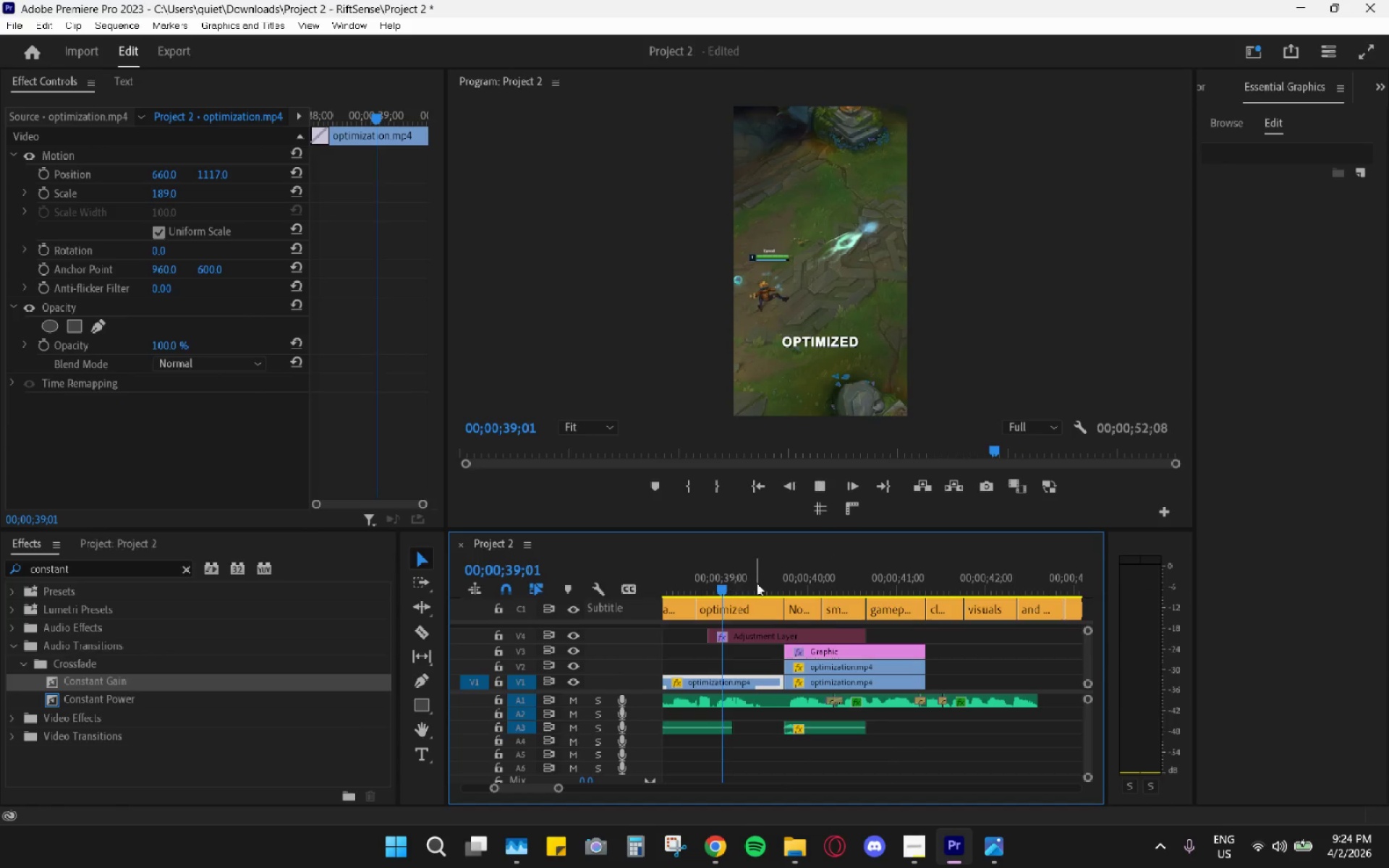 
key(Space)
 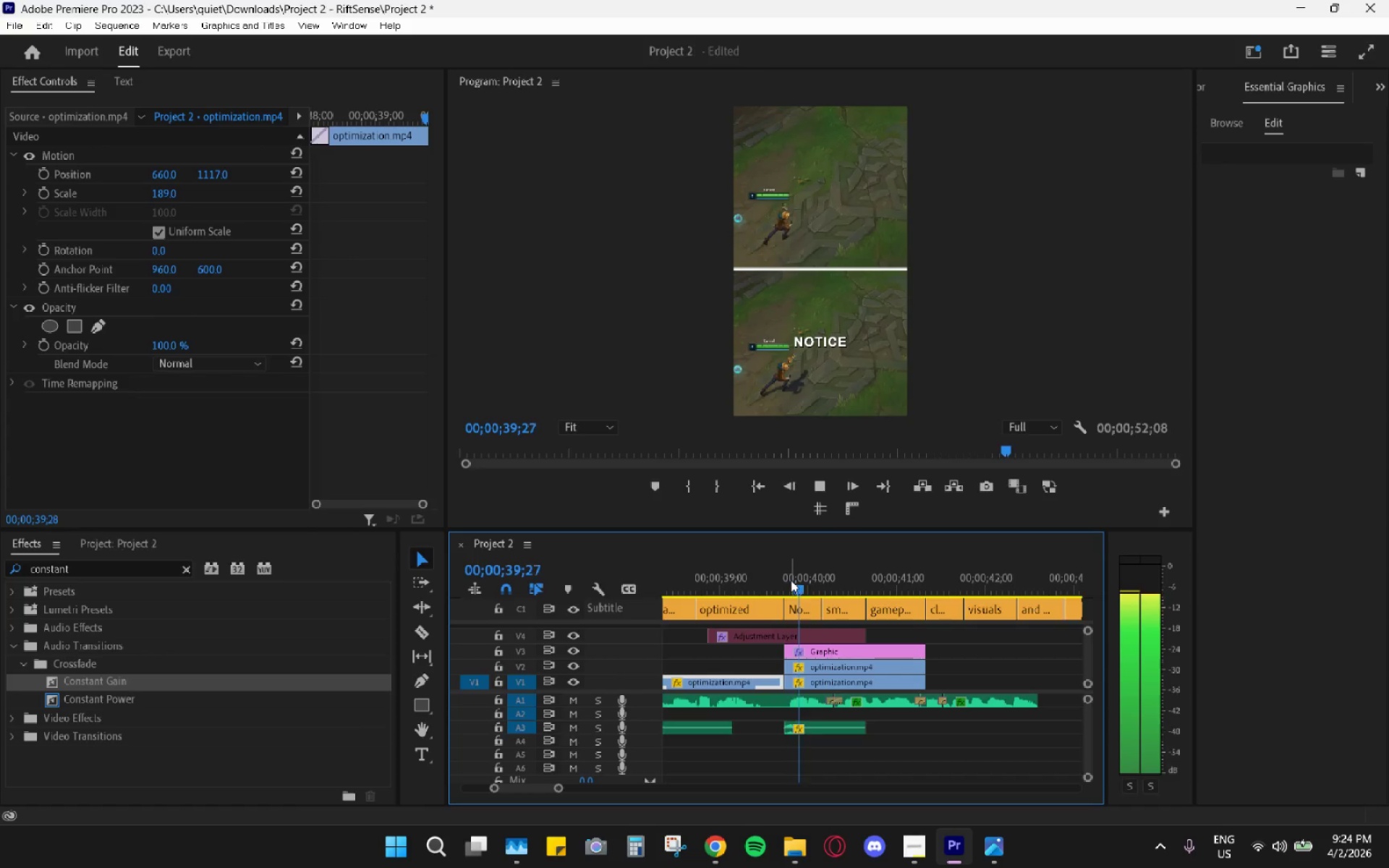 
key(Space)
 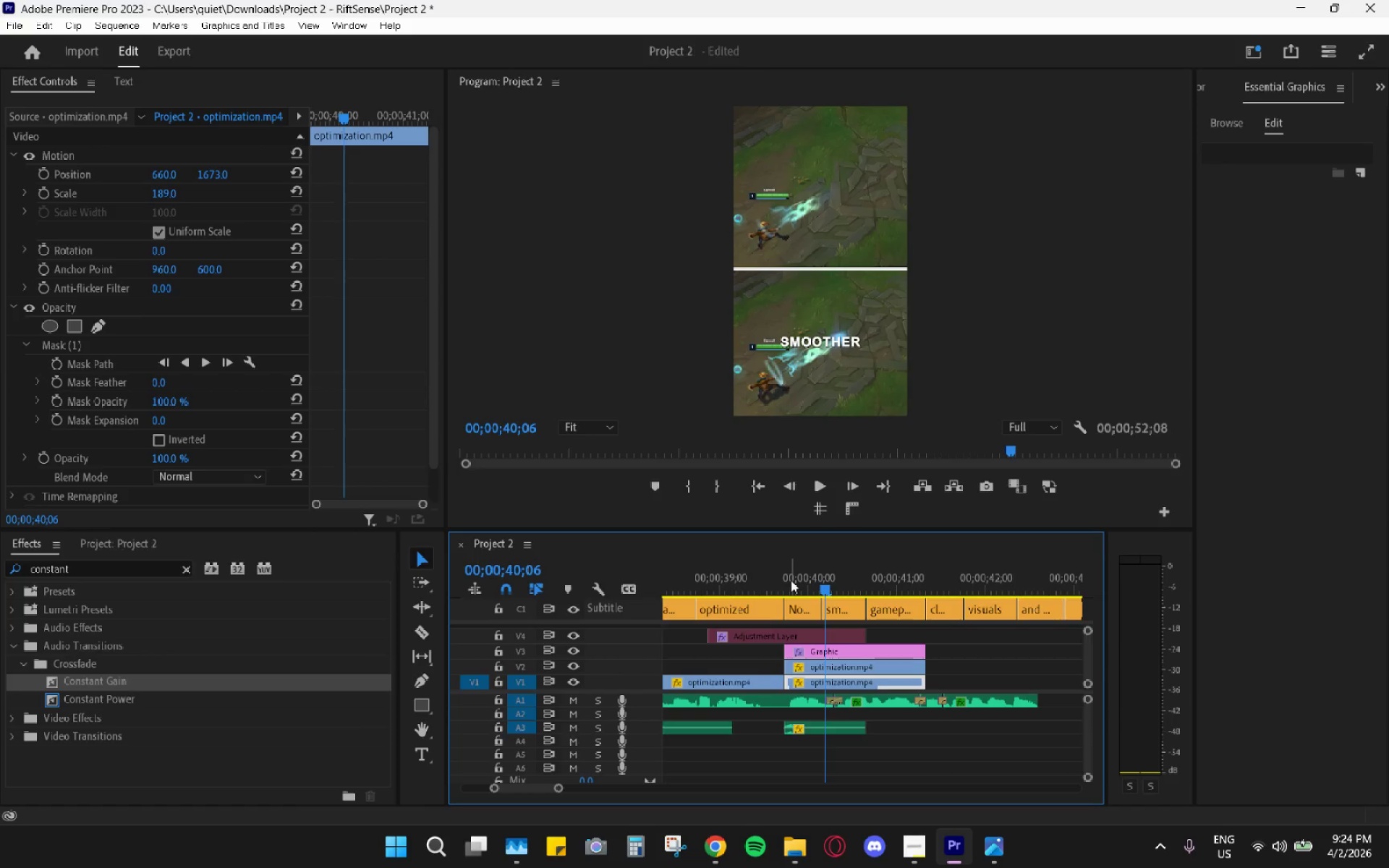 
key(Space)
 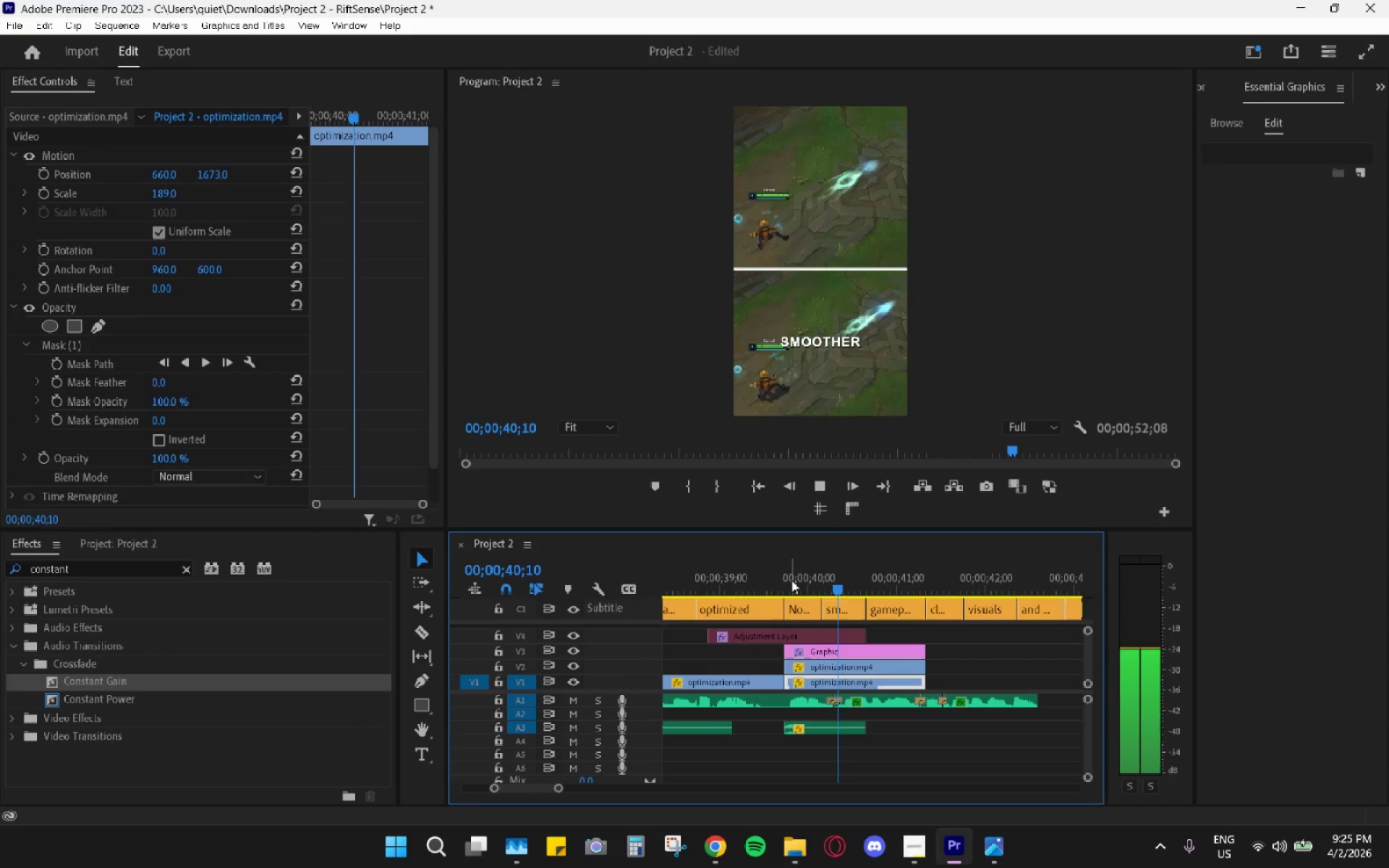 
key(Space)
 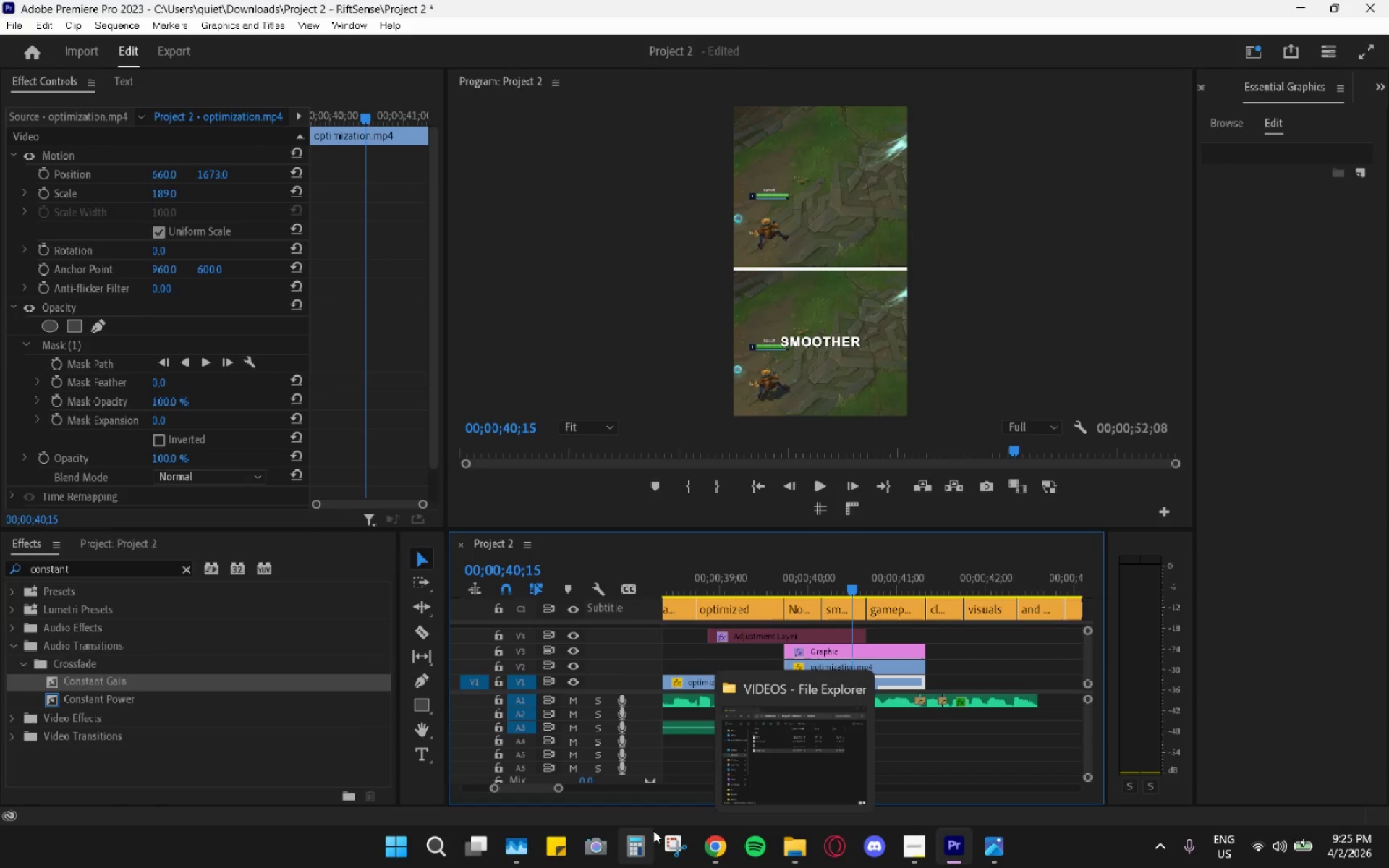 
left_click([709, 851])
 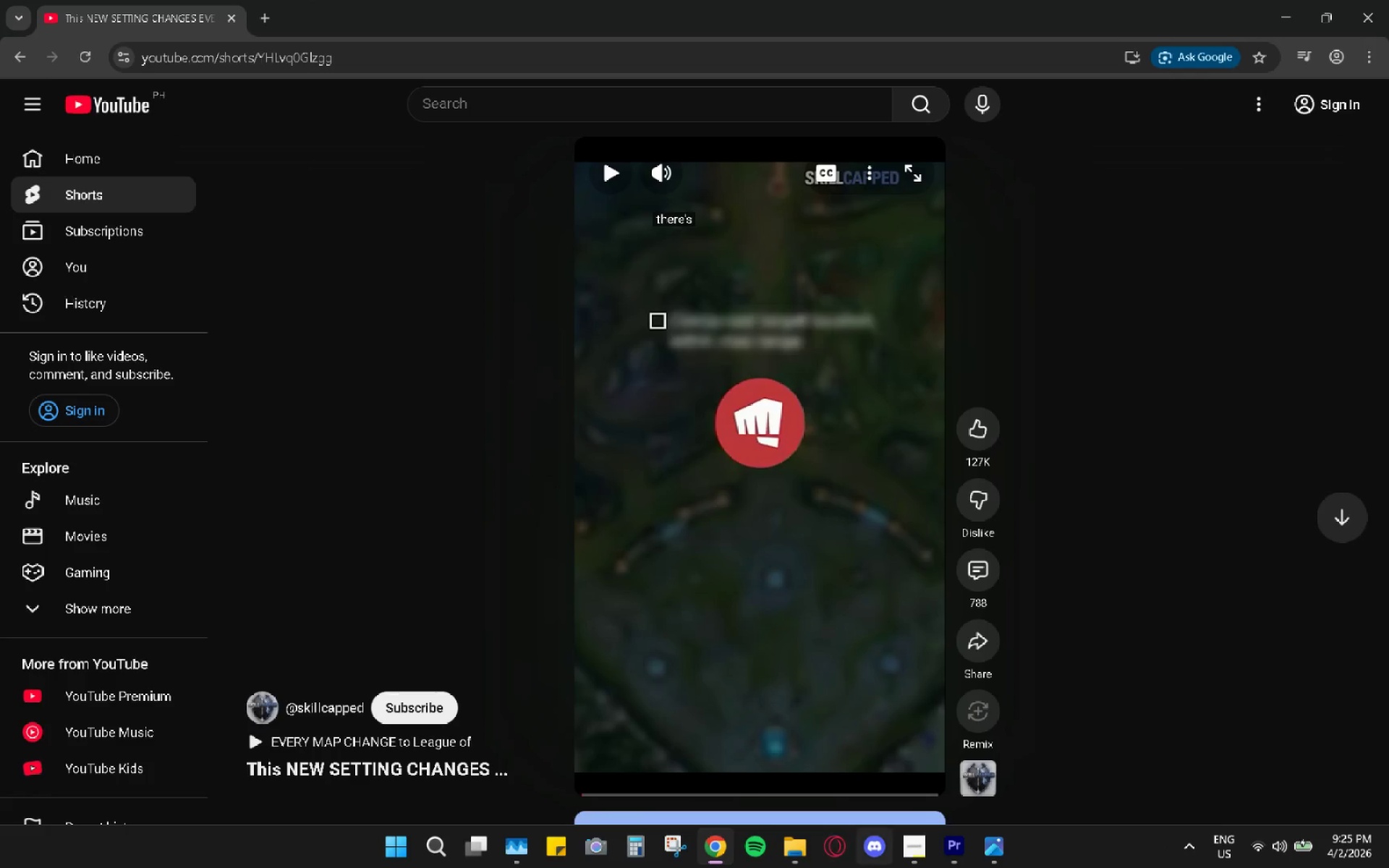 
left_click([846, 853])
 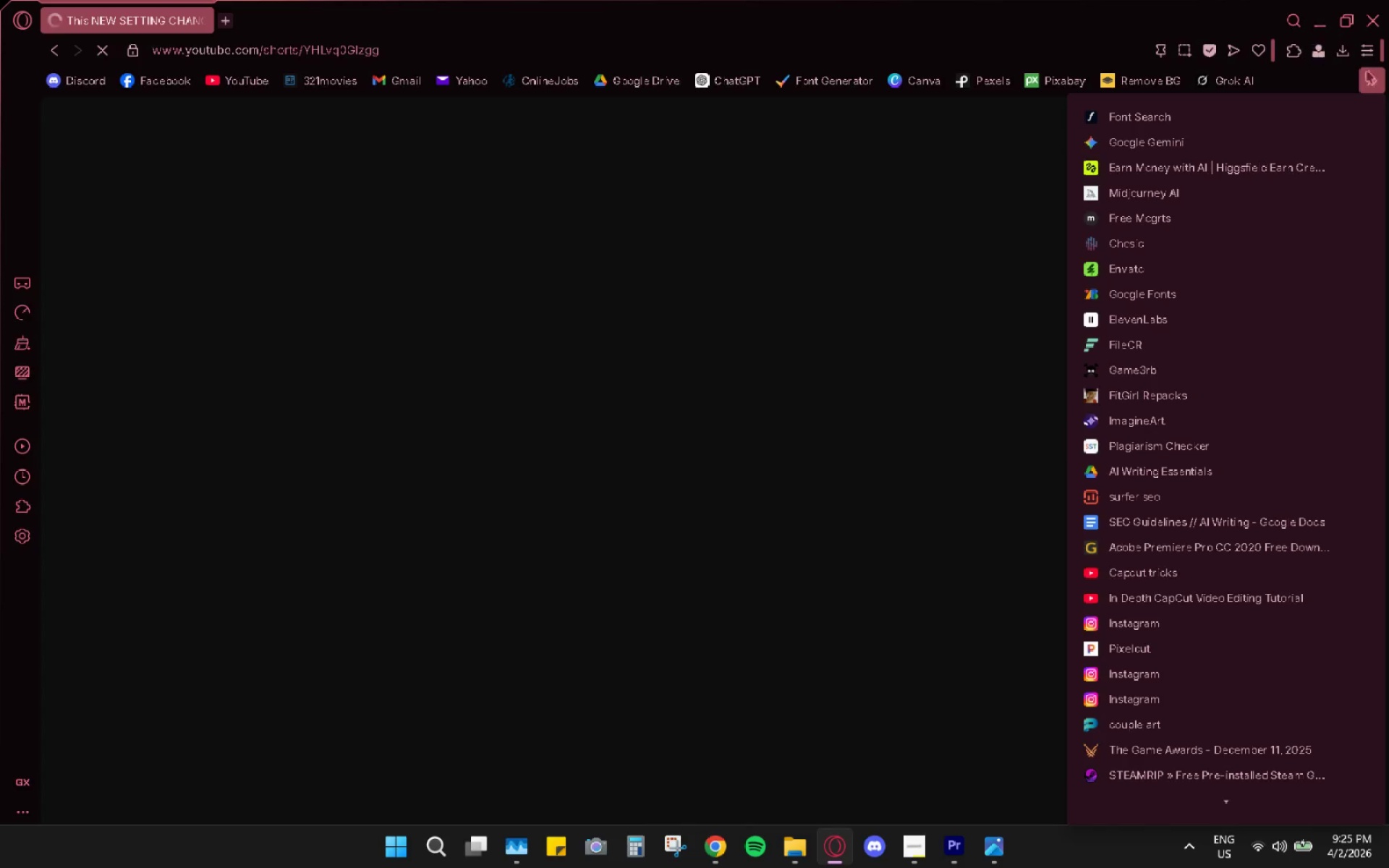 
left_click([901, 402])
 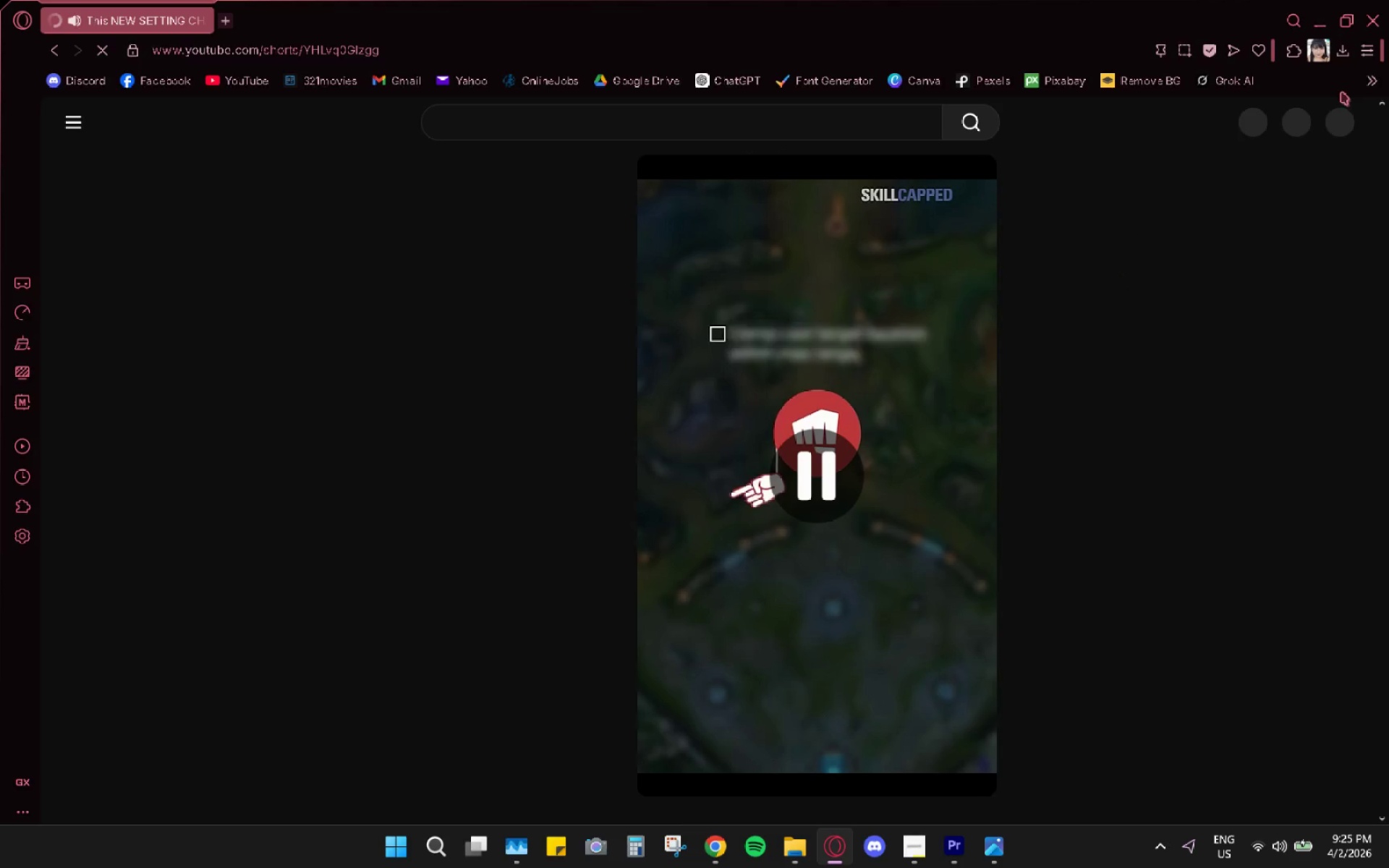 
left_click([1370, 79])
 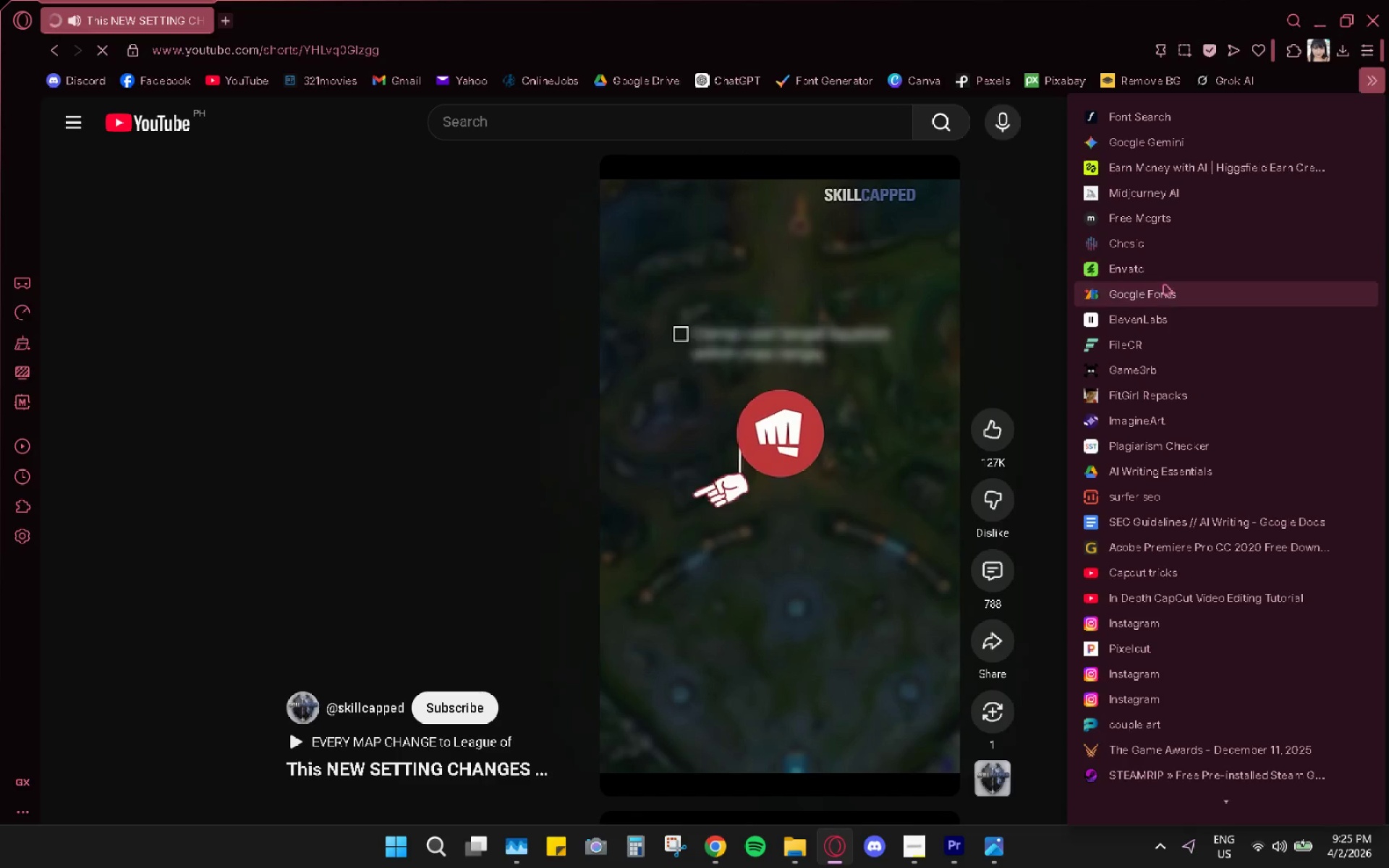 
left_click([1163, 313])
 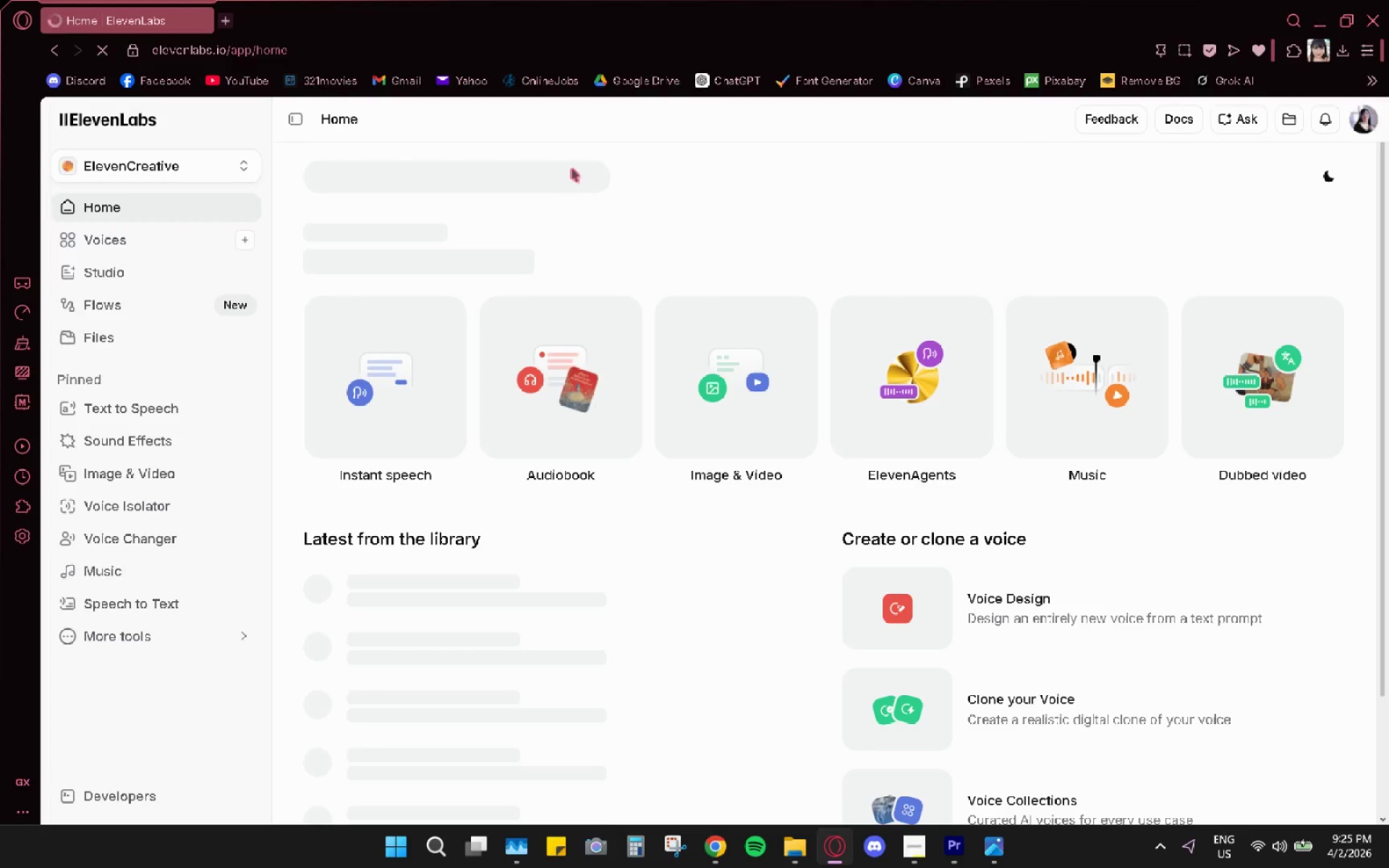 
wait(5.31)
 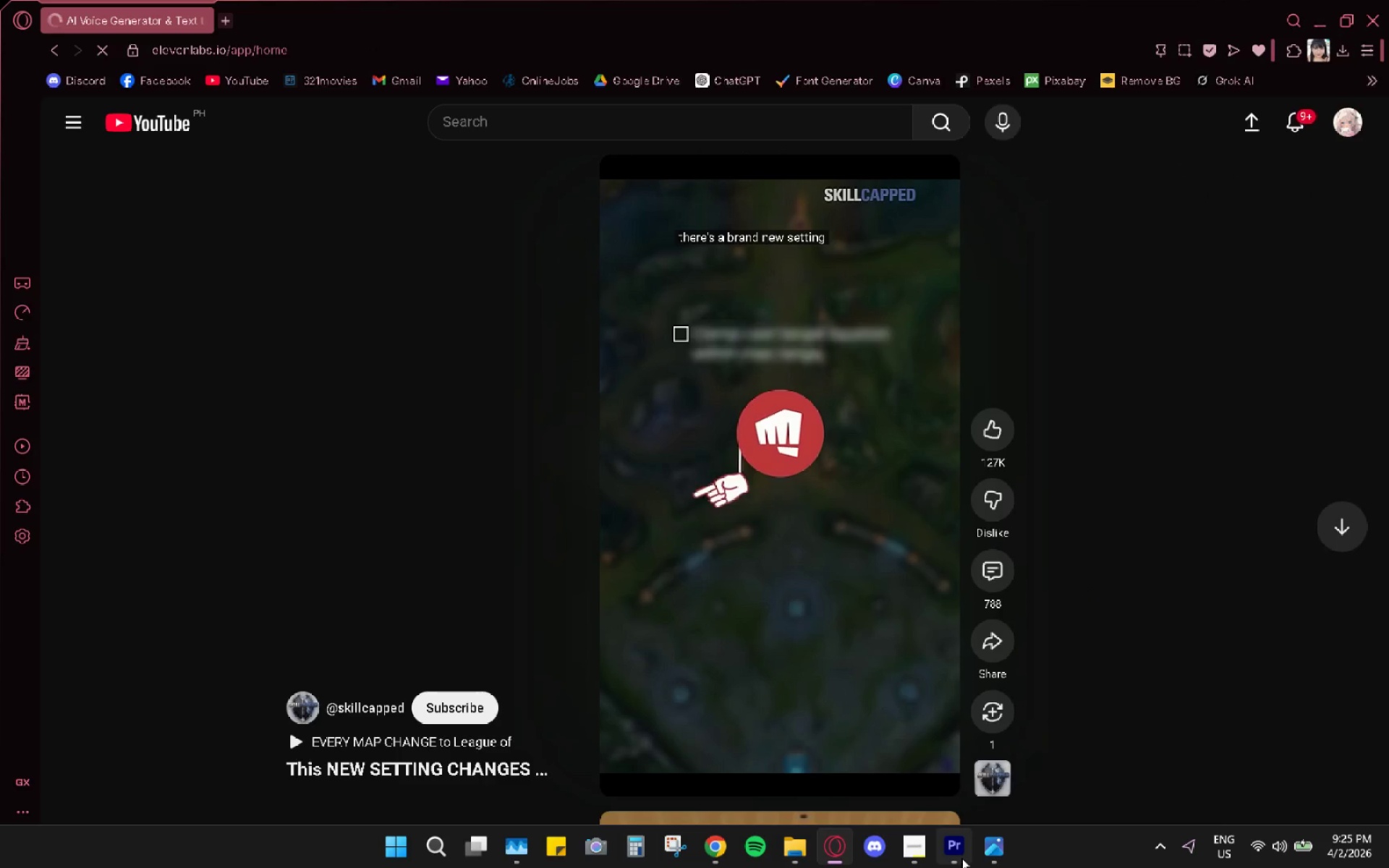 
left_click([124, 417])
 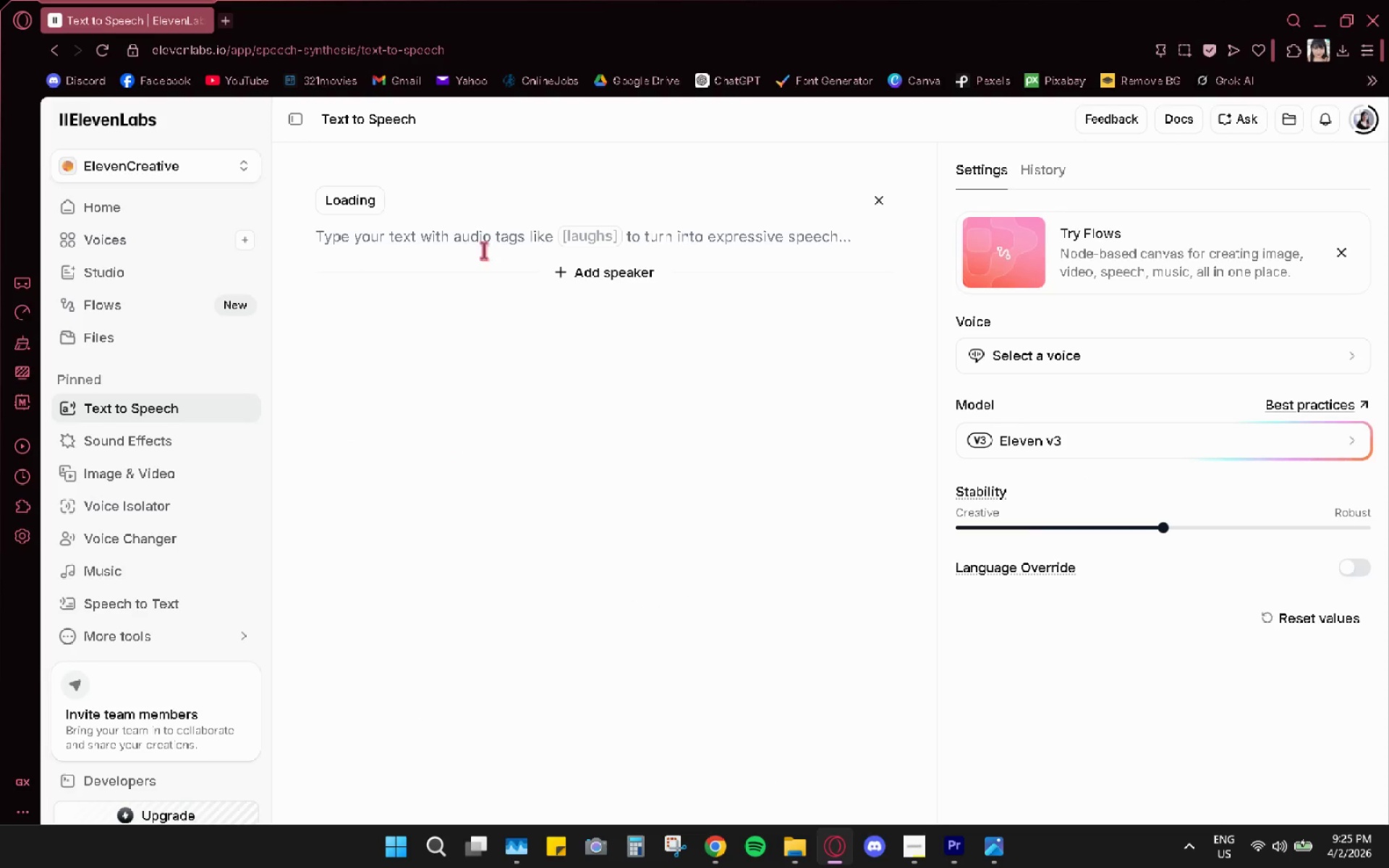 
left_click([471, 238])
 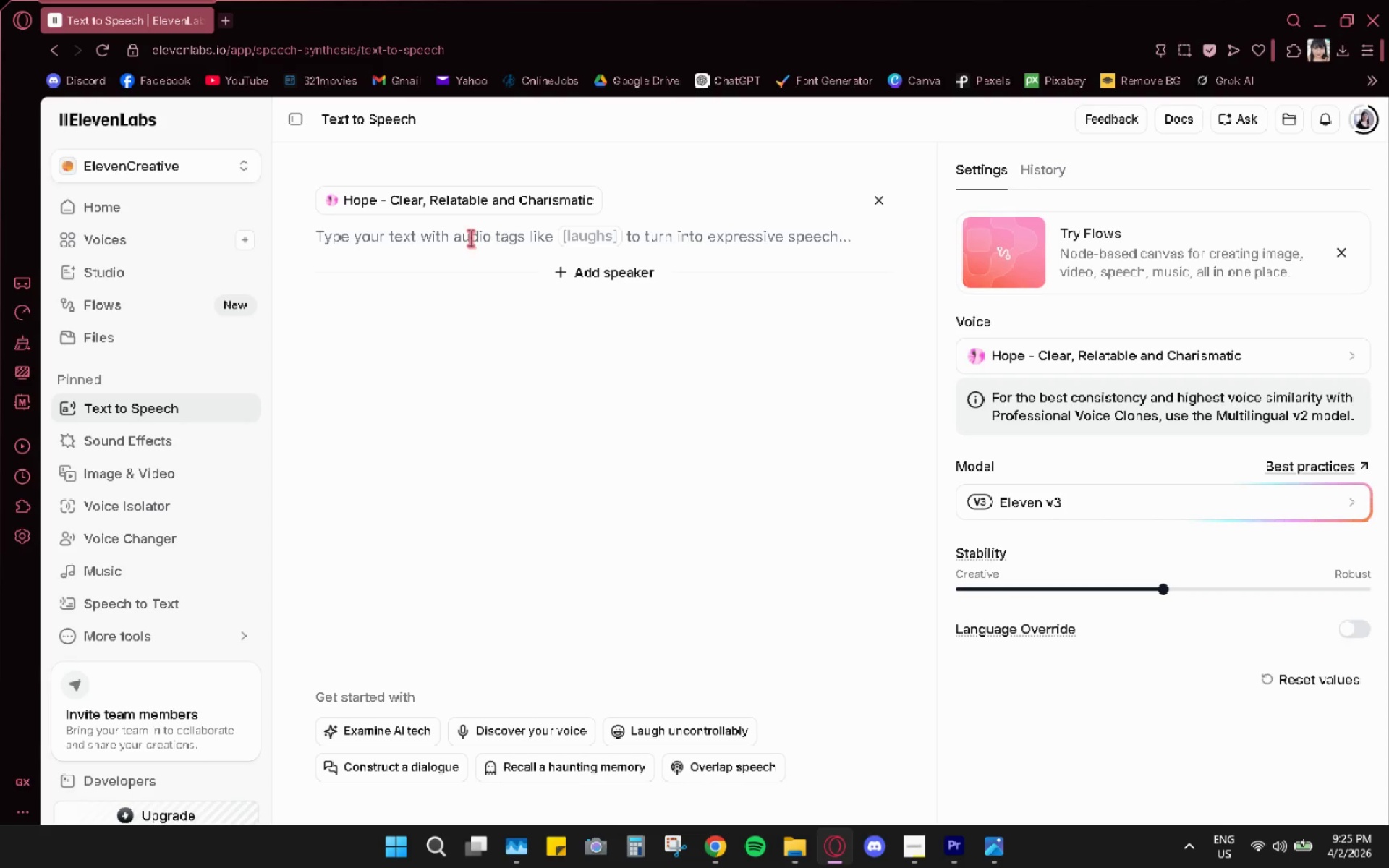 
type(notice cleaner visuals and smoother gameplay)
 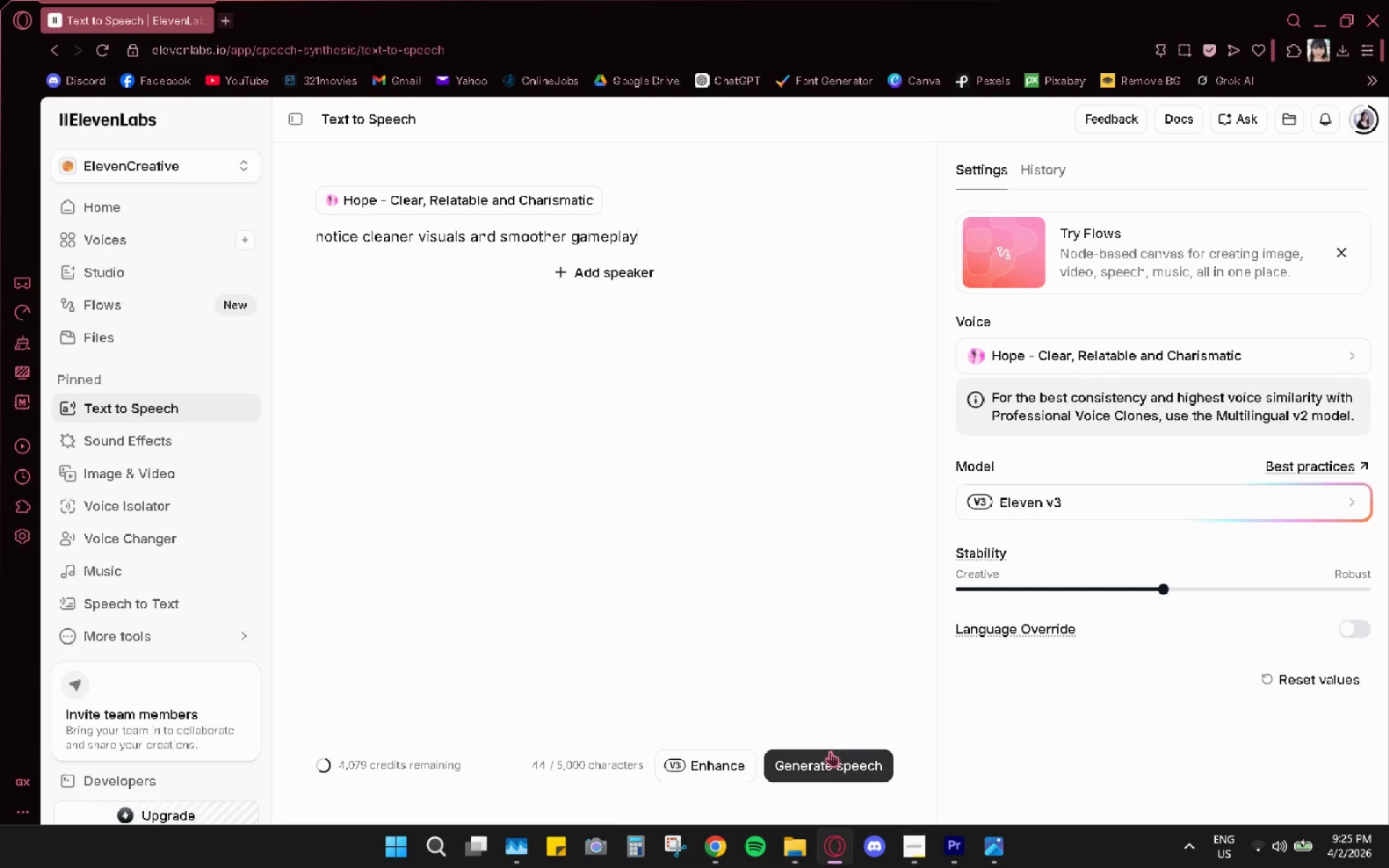 
left_click([817, 780])
 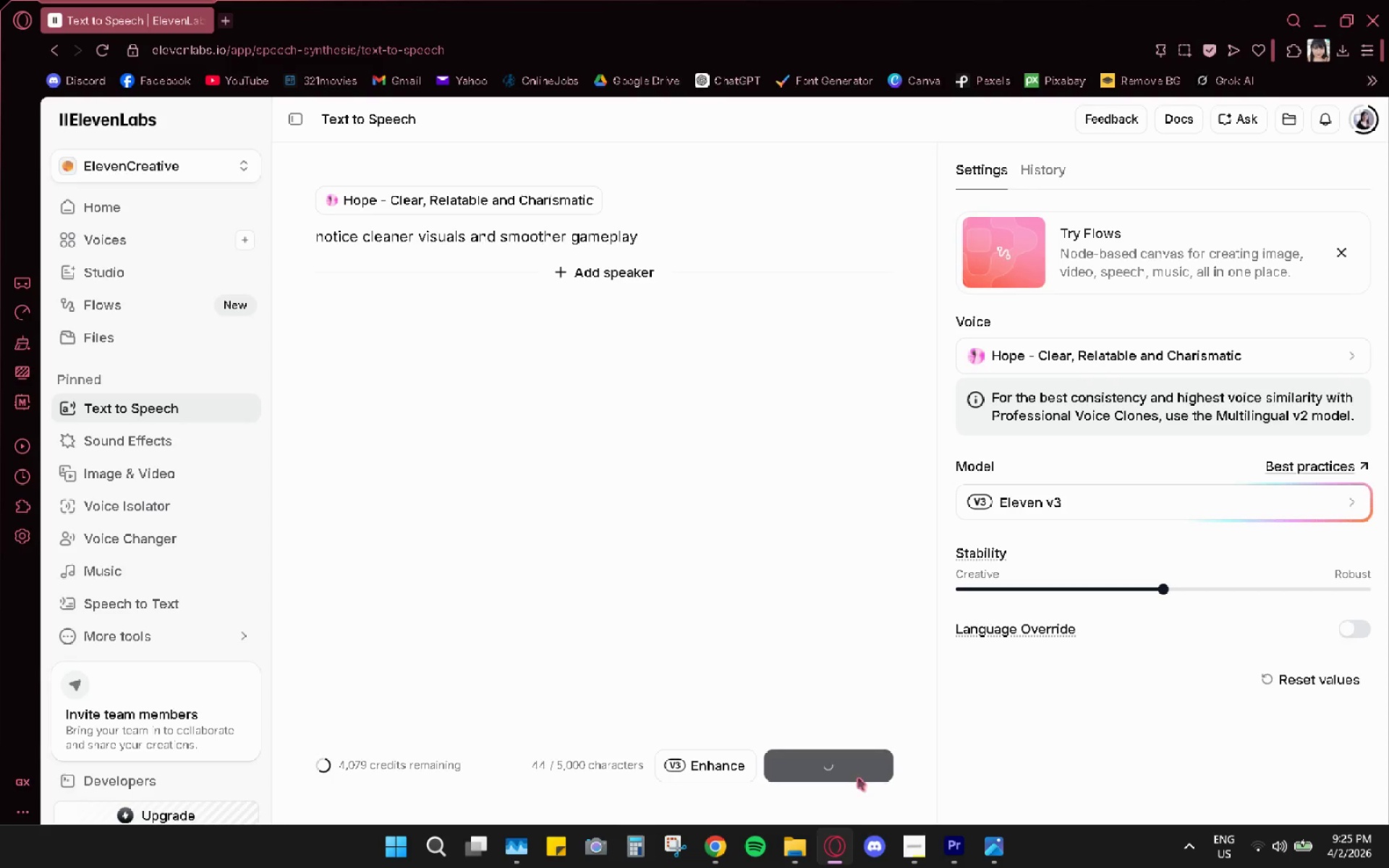 
left_click([983, 838])
 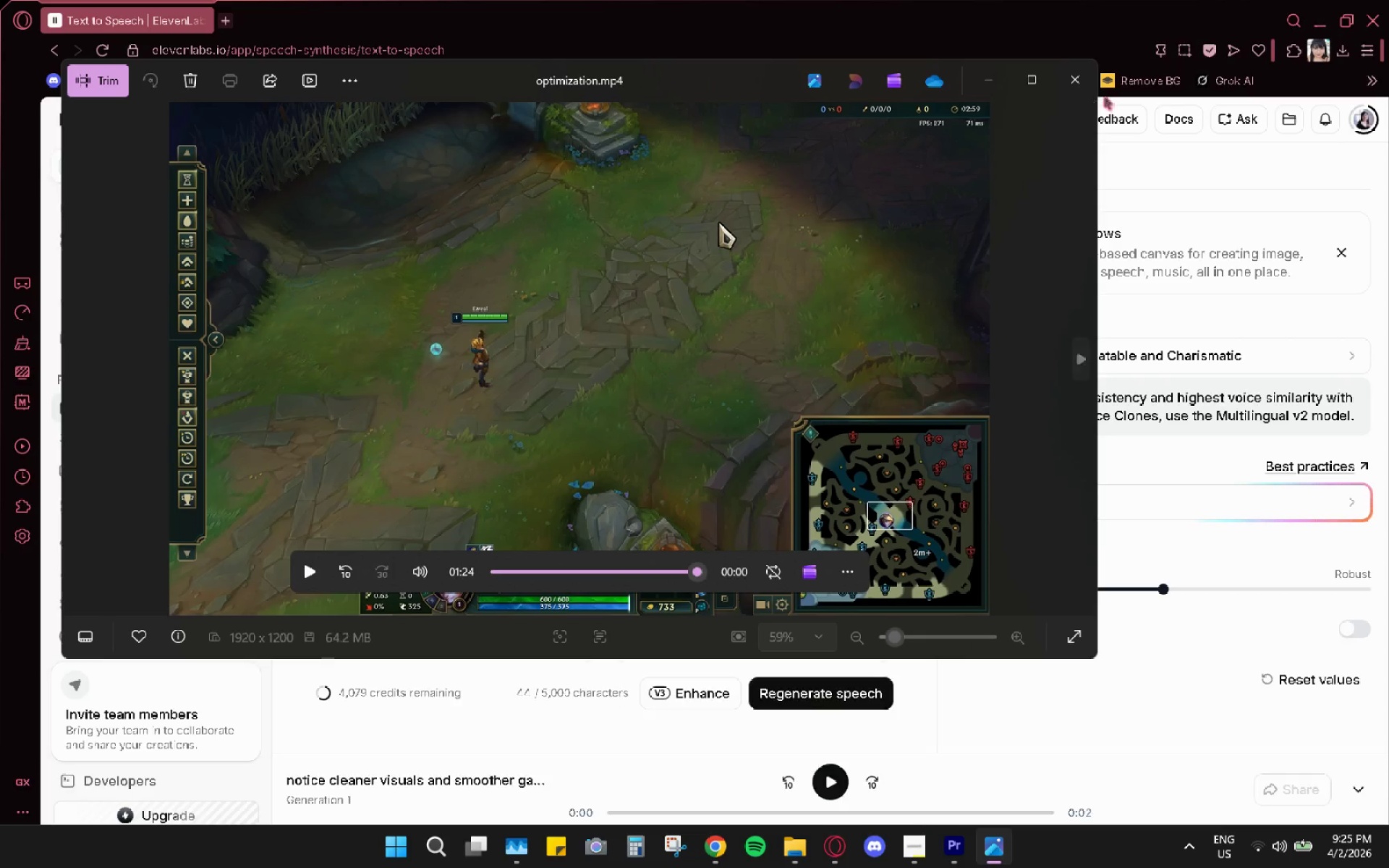 
left_click([1084, 84])
 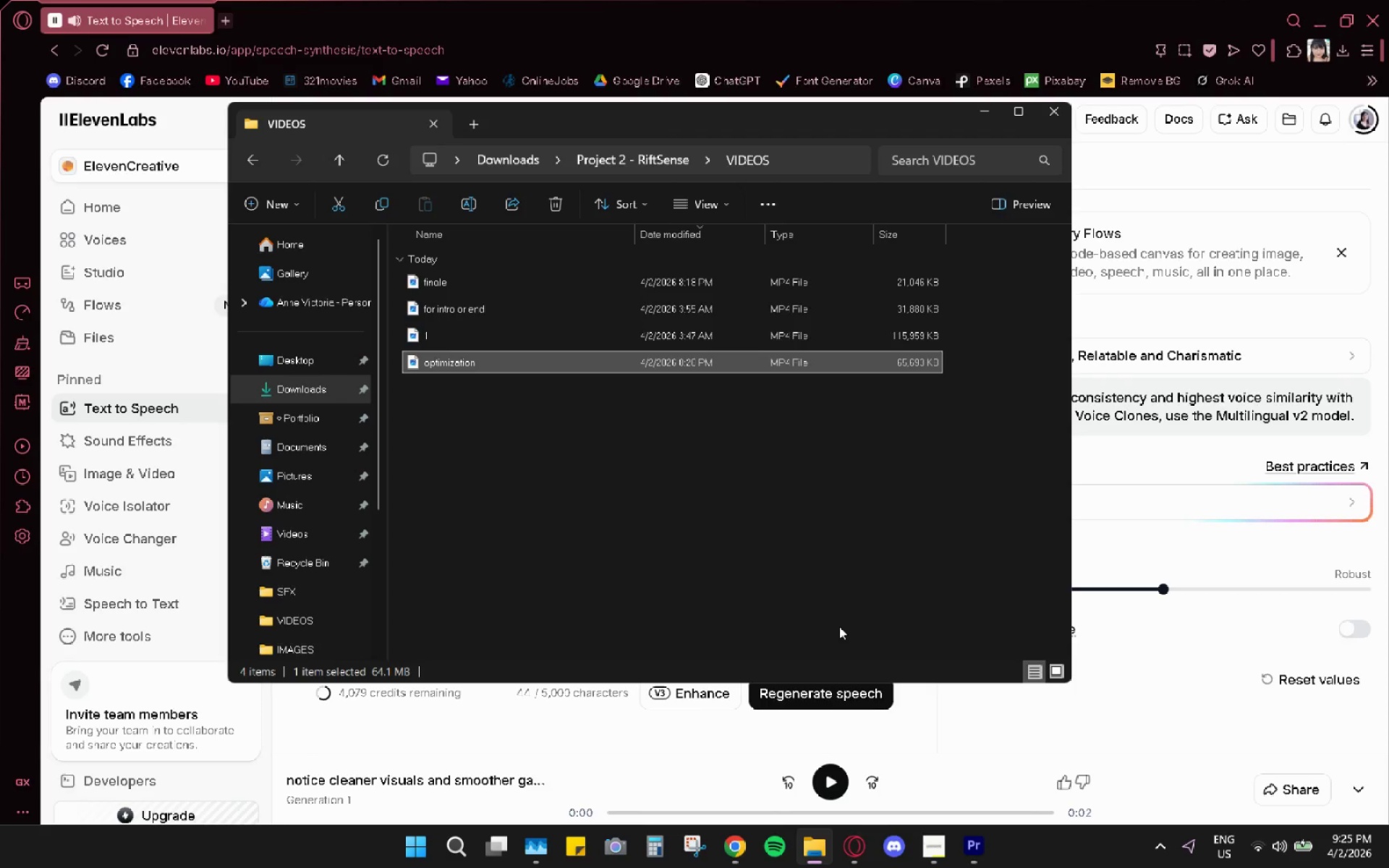 
wait(6.42)
 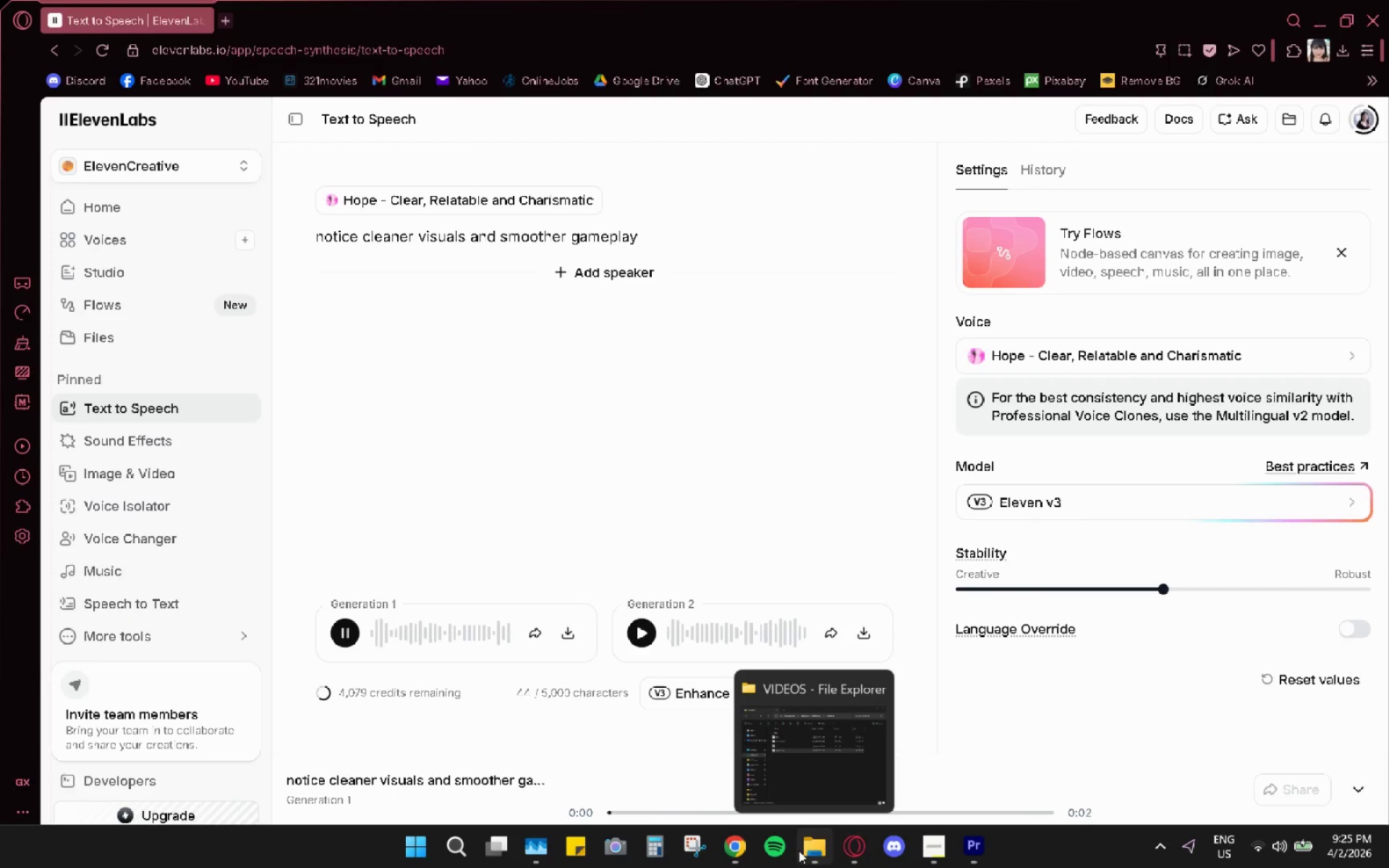 
left_click([647, 639])
 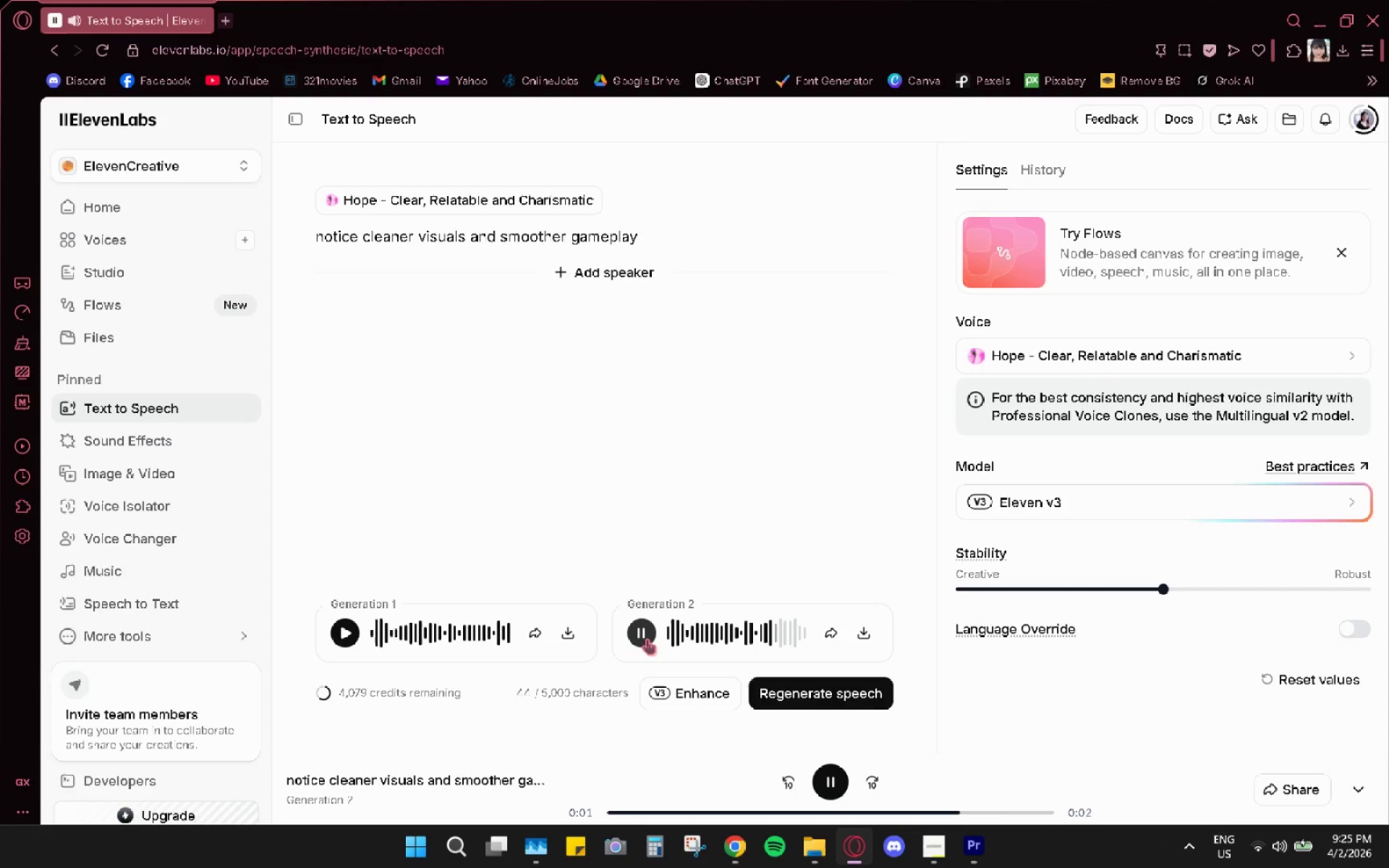 
left_click([647, 639])
 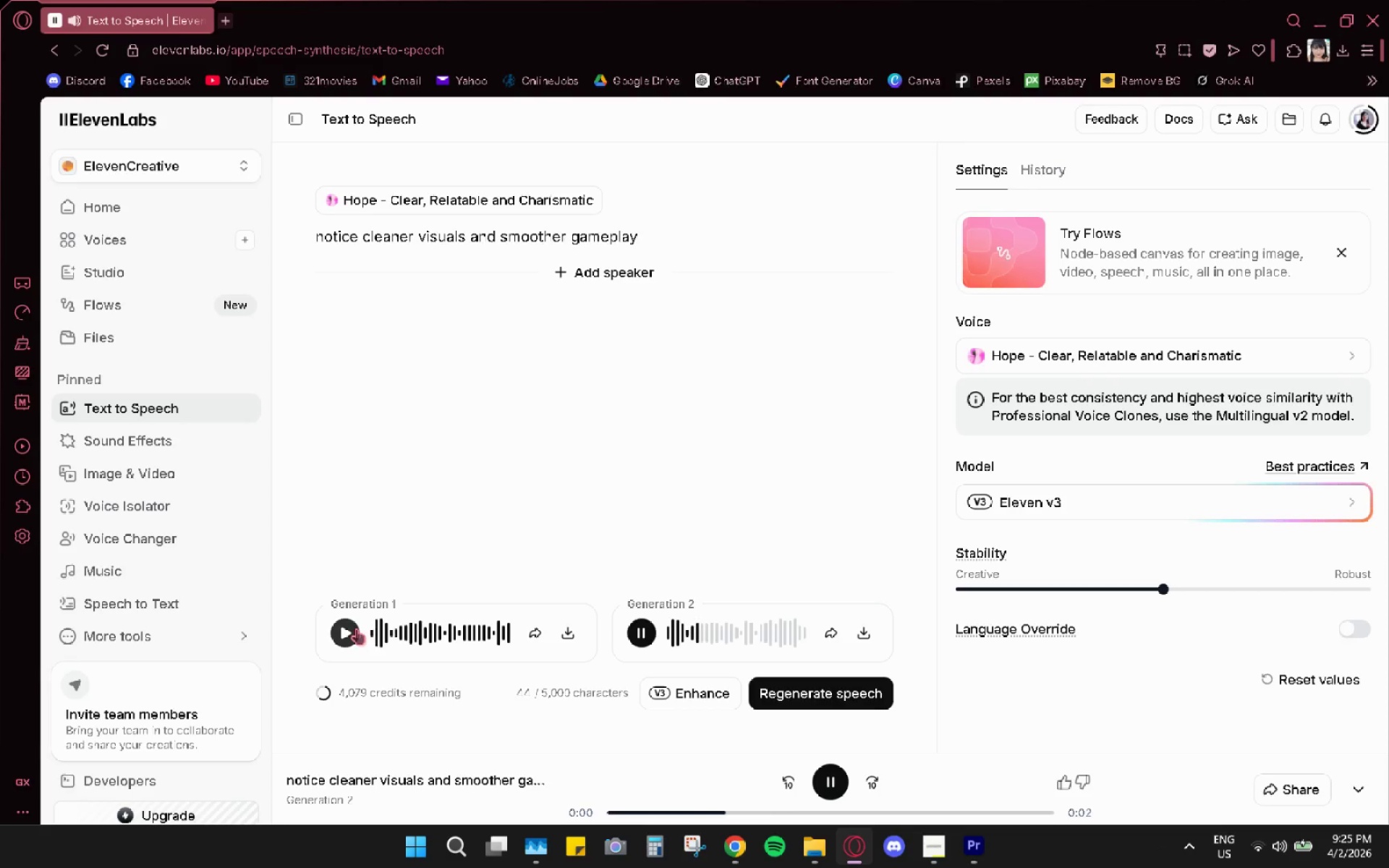 
left_click([356, 629])
 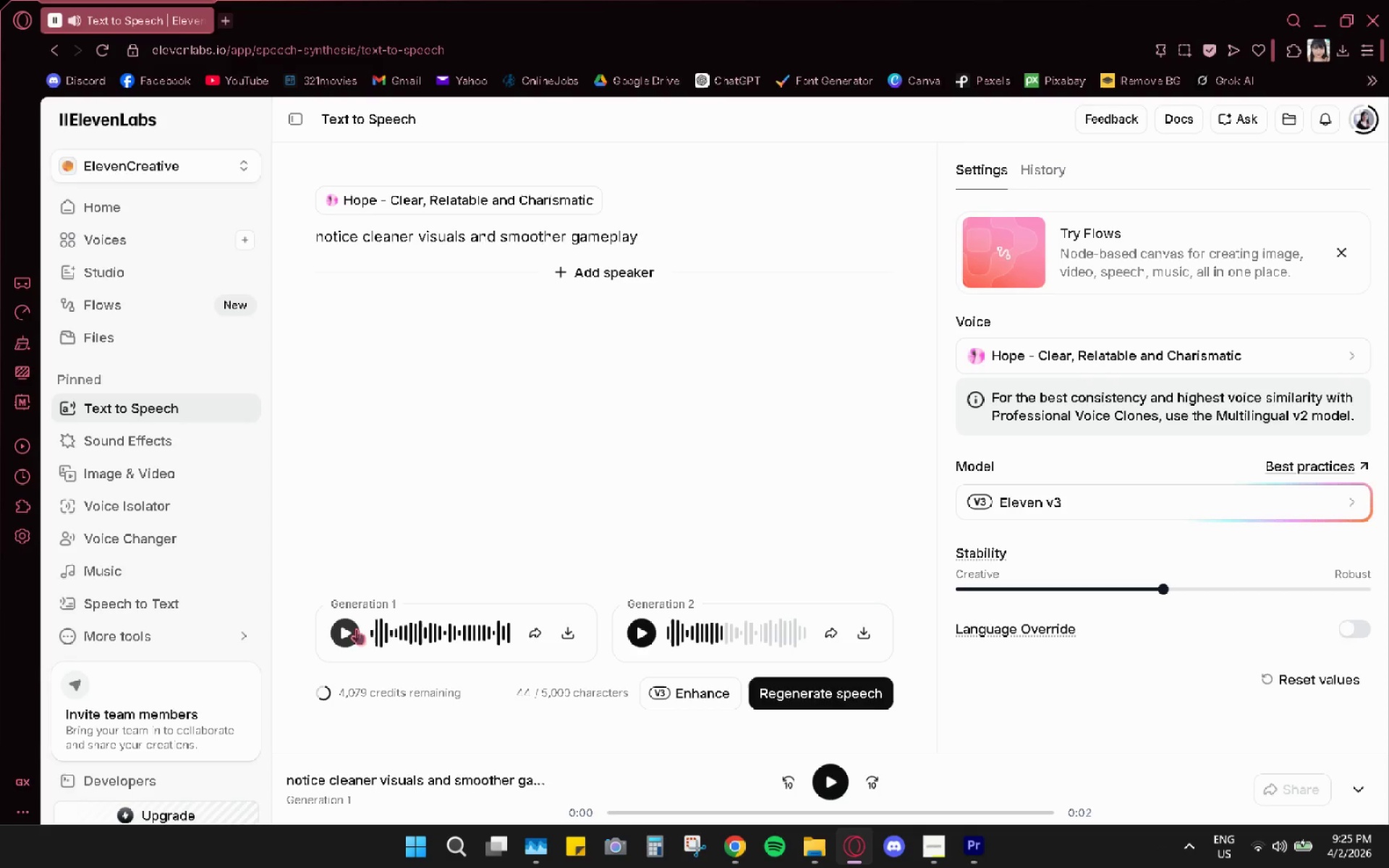 
left_click([356, 629])
 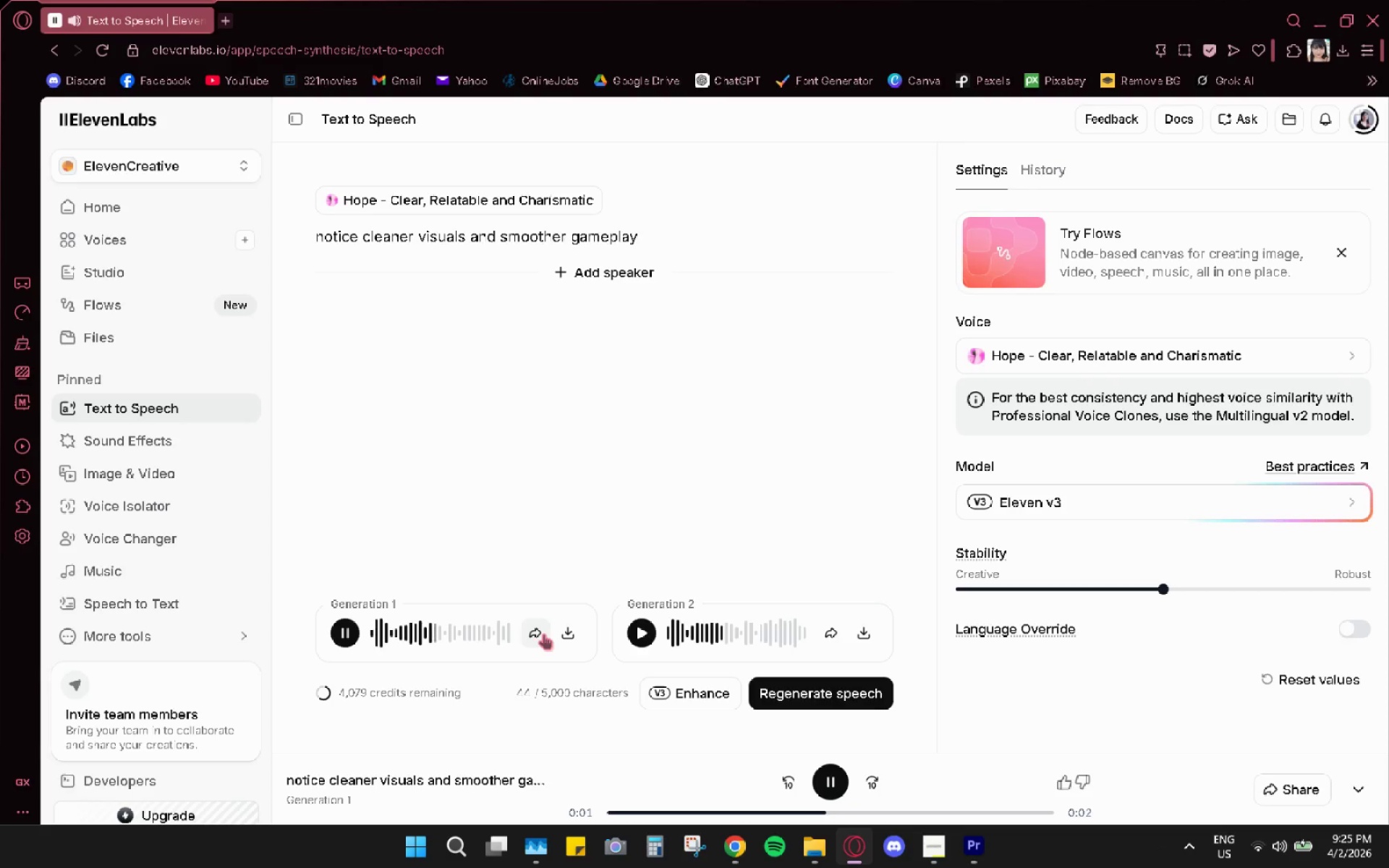 
left_click([562, 632])
 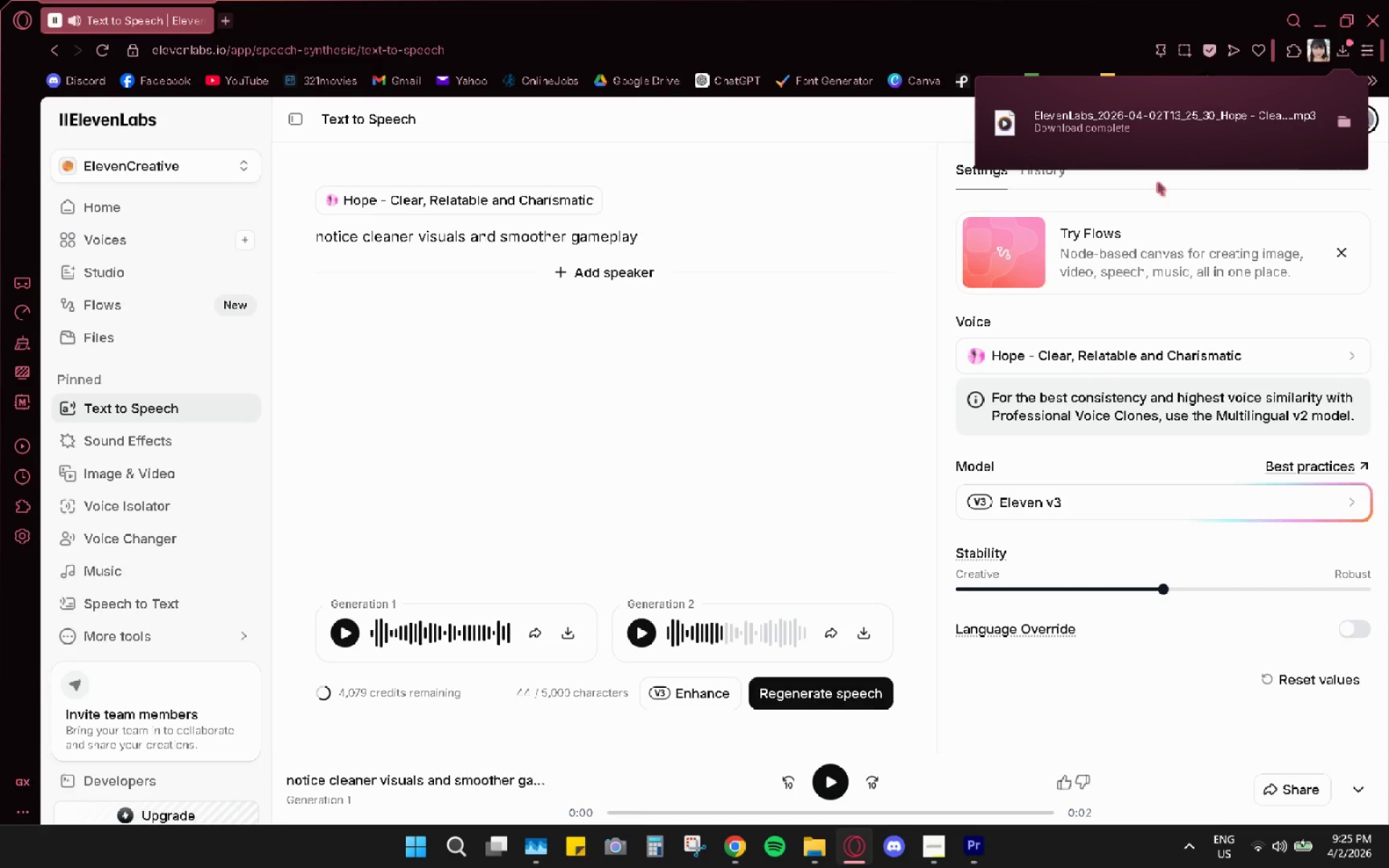 
left_click([979, 846])
 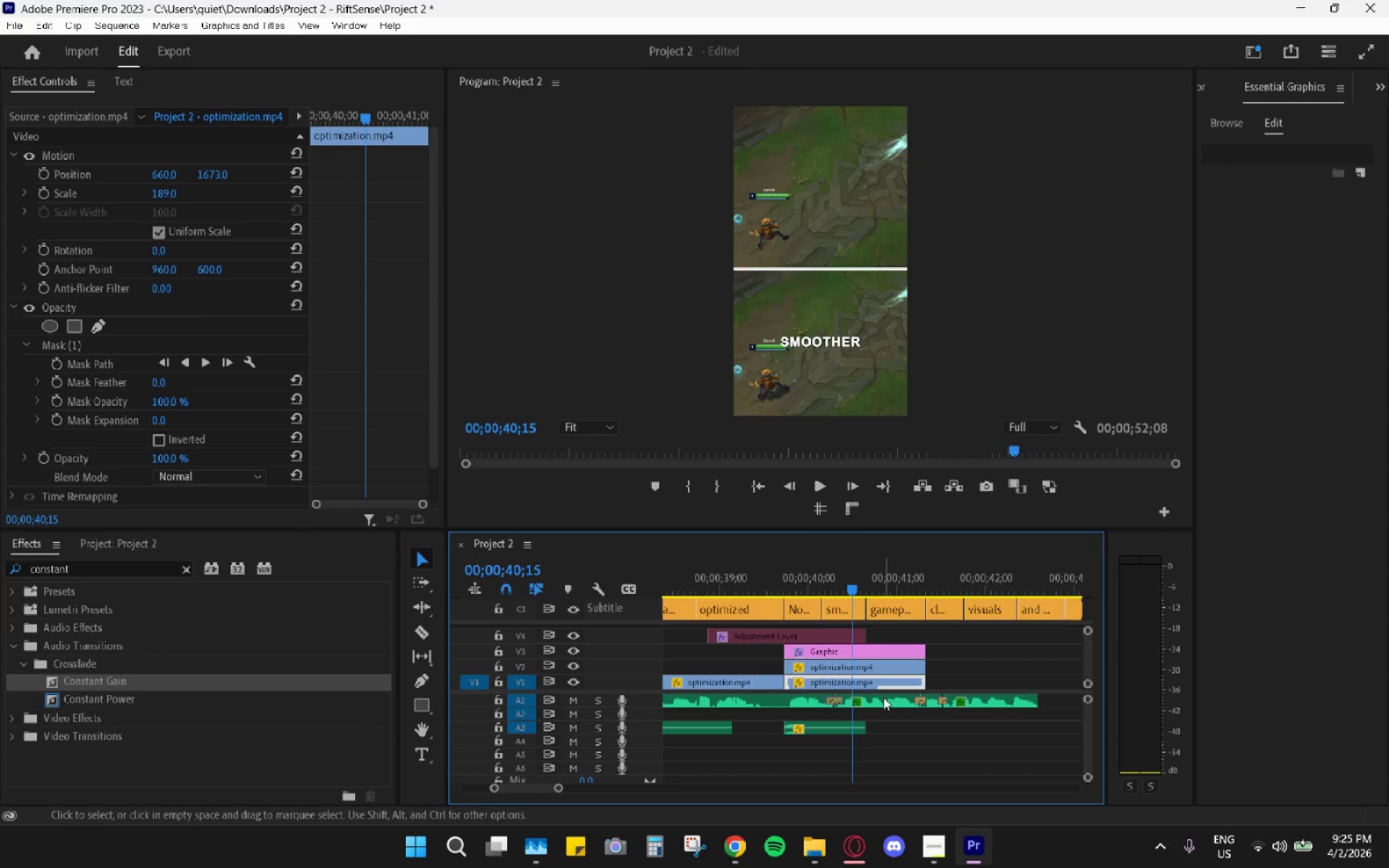 
hold_key(key=AltLeft, duration=0.59)
scroll: coordinate [882, 698], scroll_direction: down, amount: 3.0
 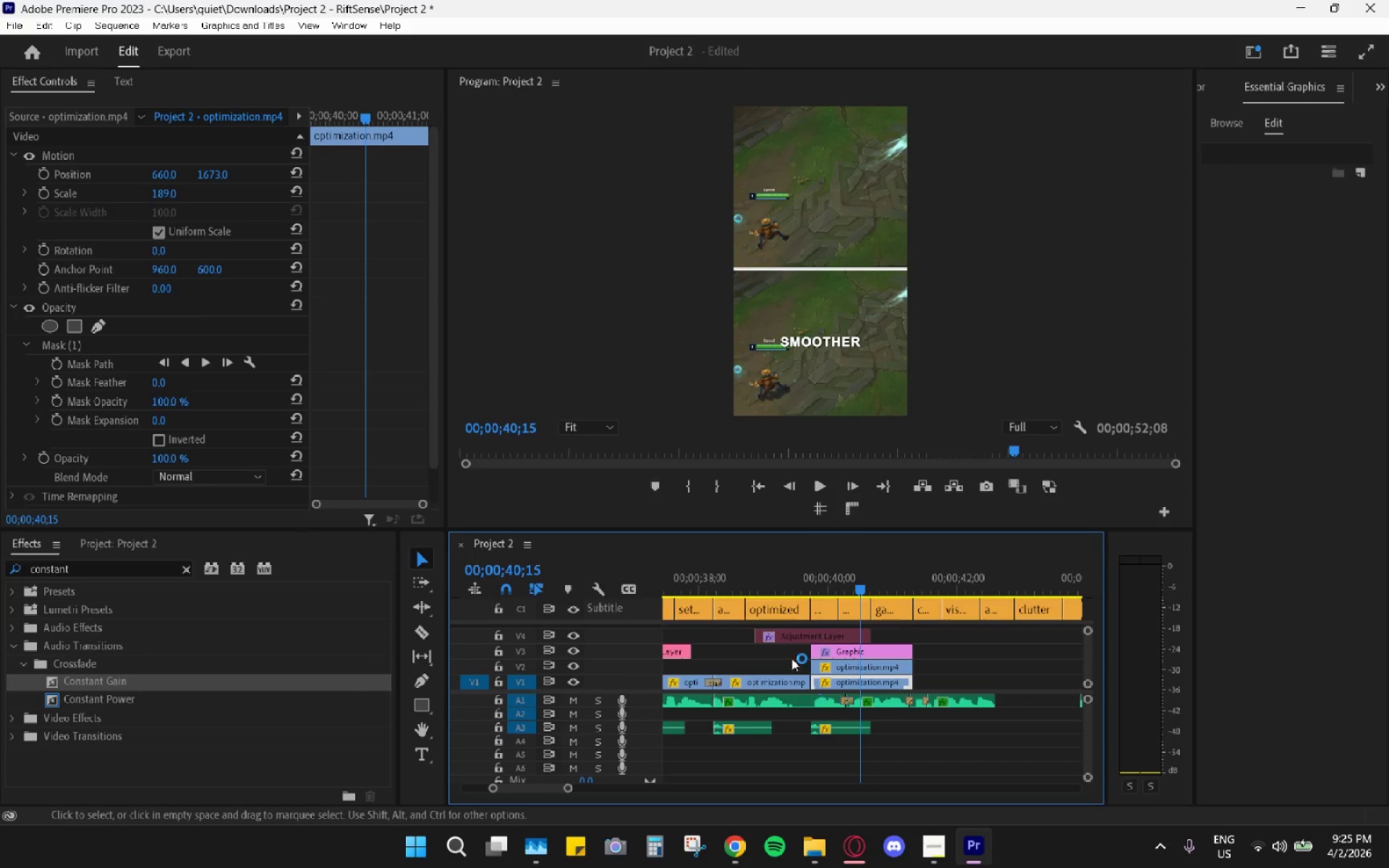 
left_click([779, 576])
 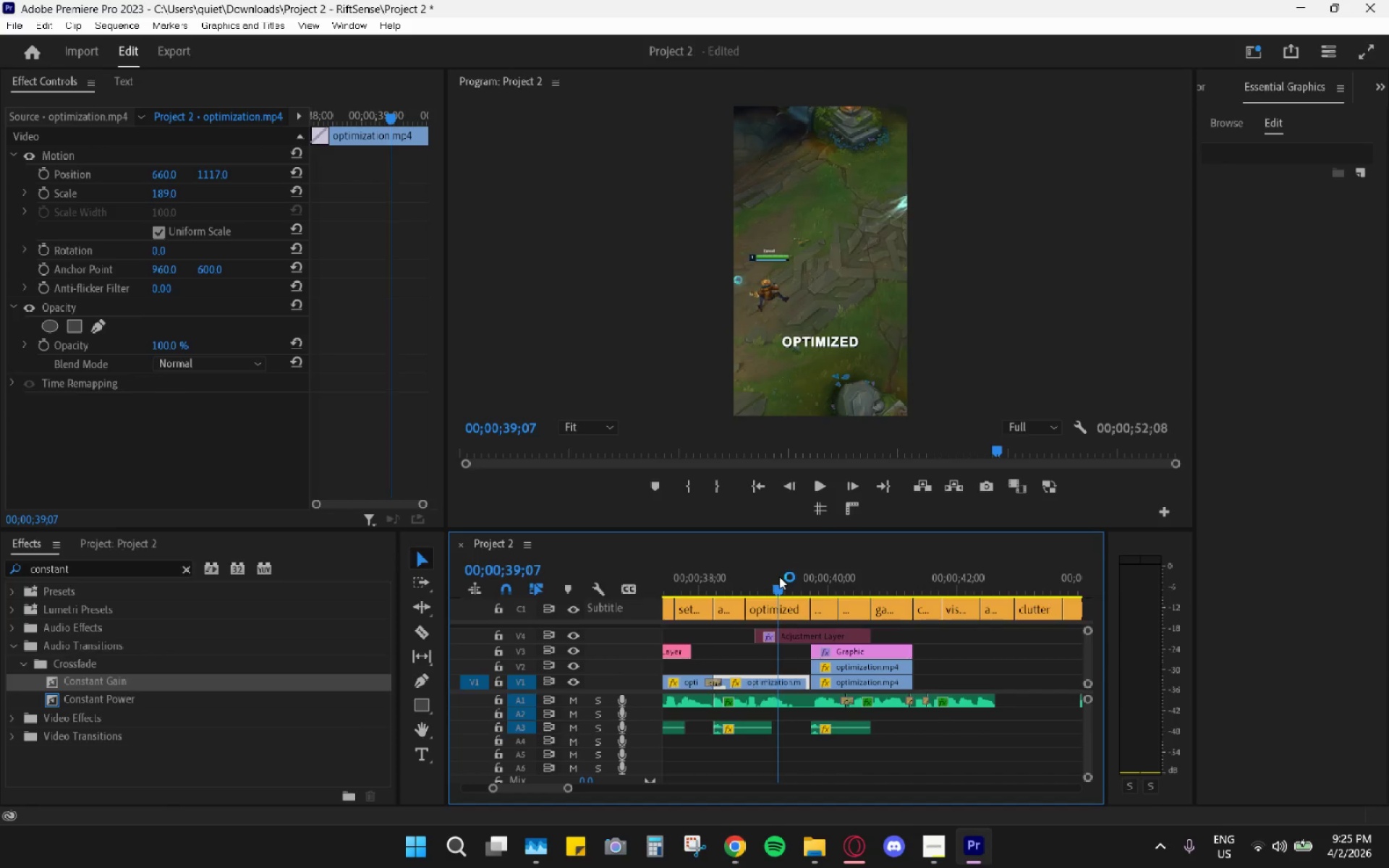 
key(Space)
 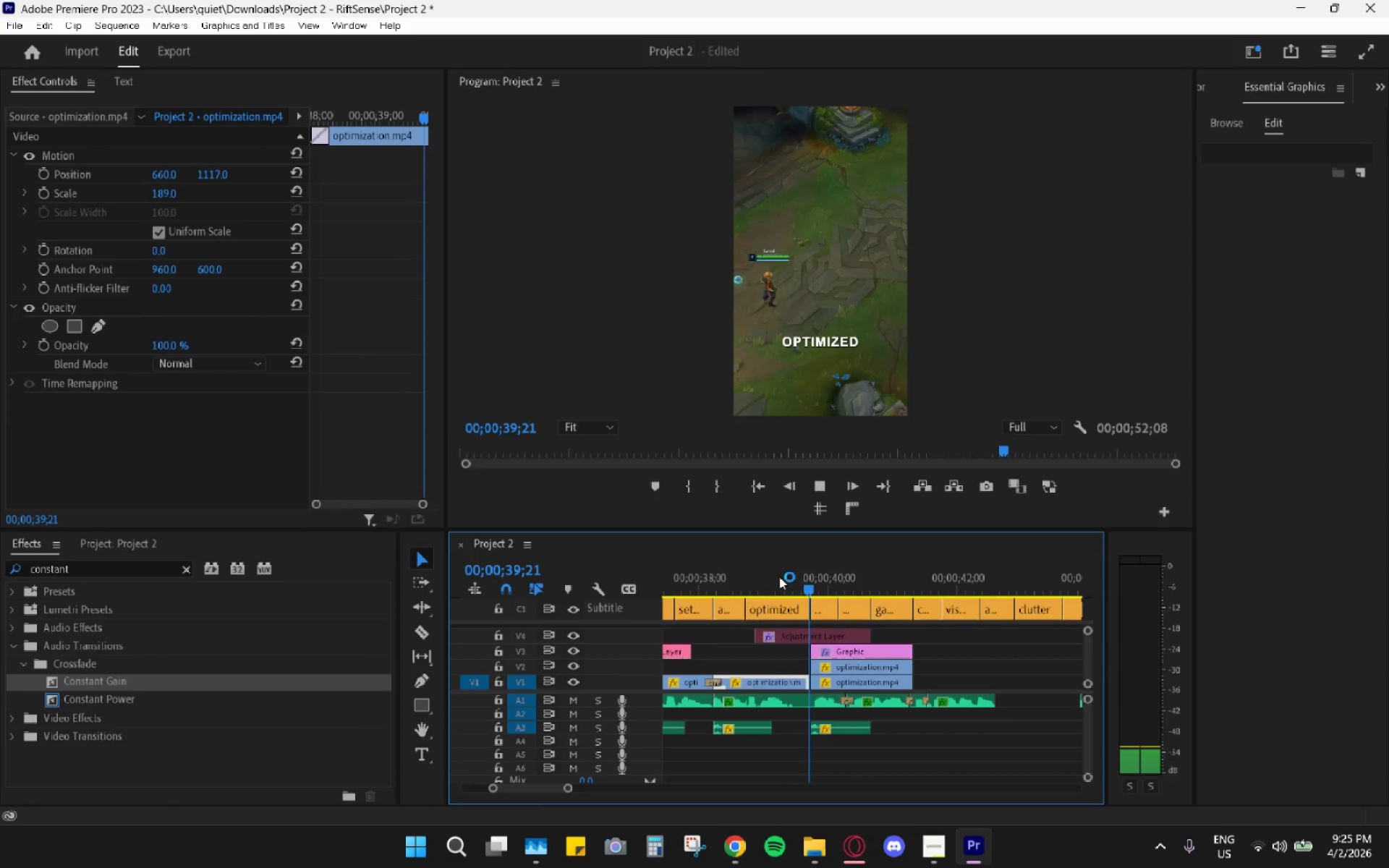 
key(Space)
 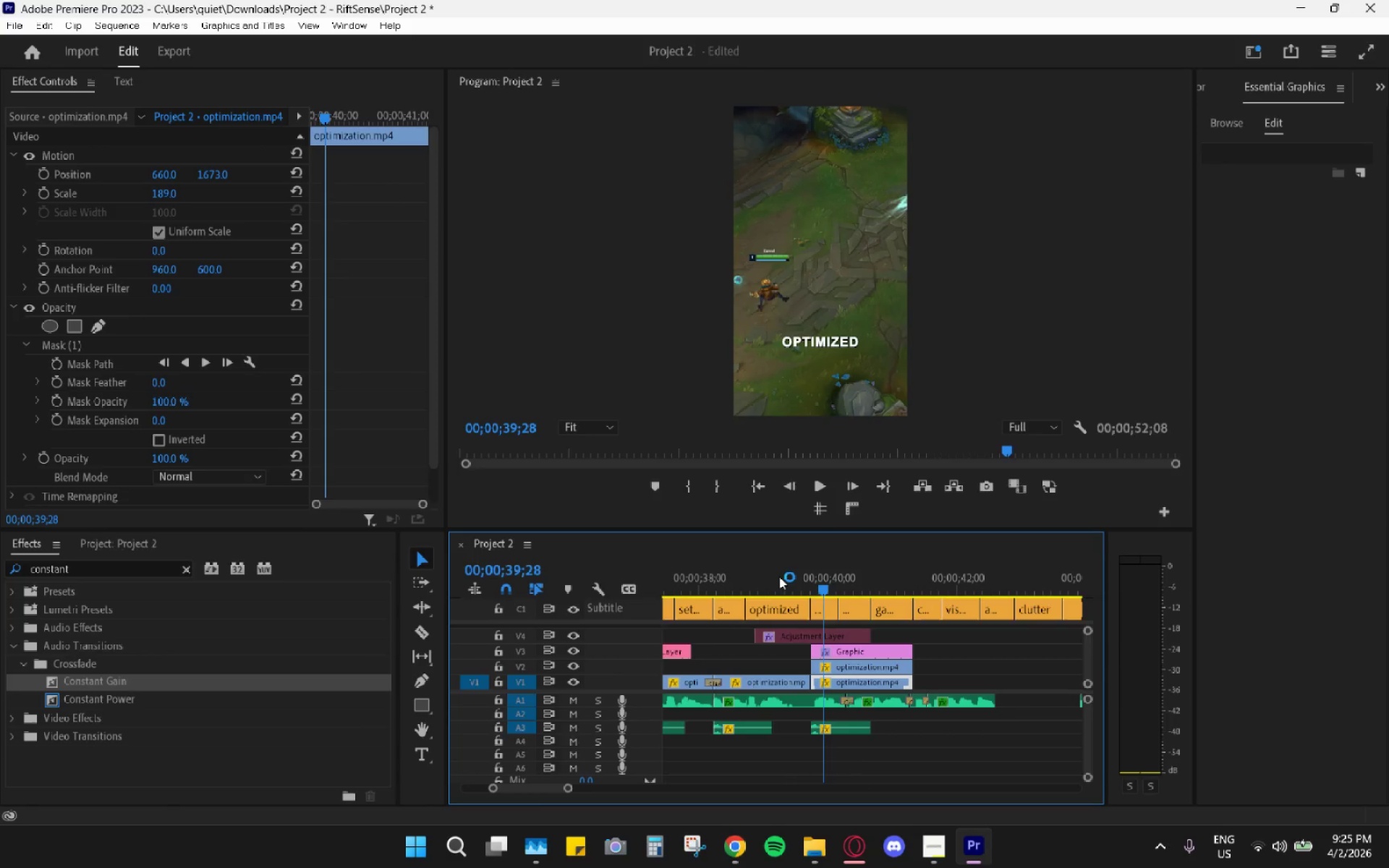 
left_click_drag(start_coordinate=[779, 576], to_coordinate=[813, 583])
 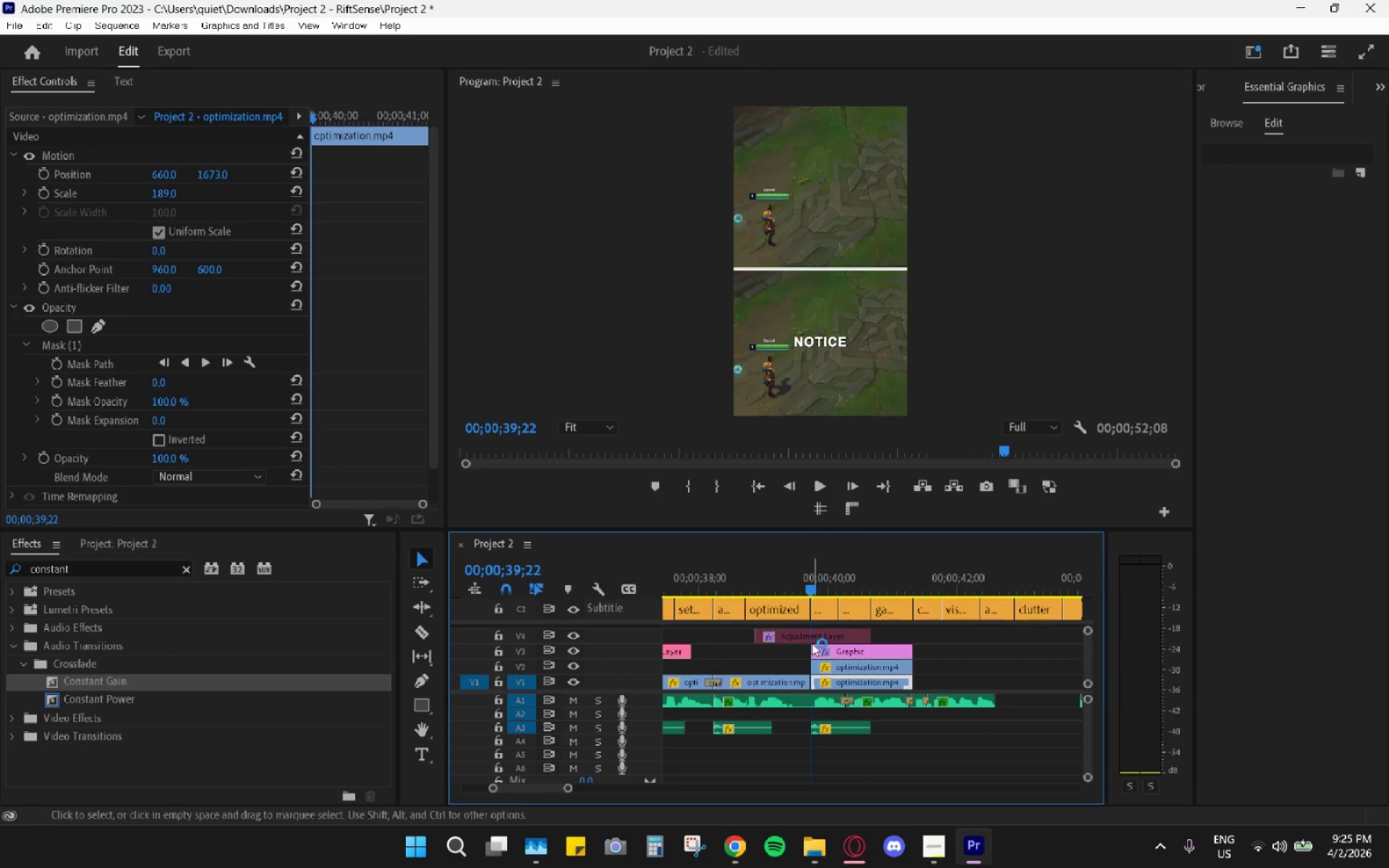 
key(C)
 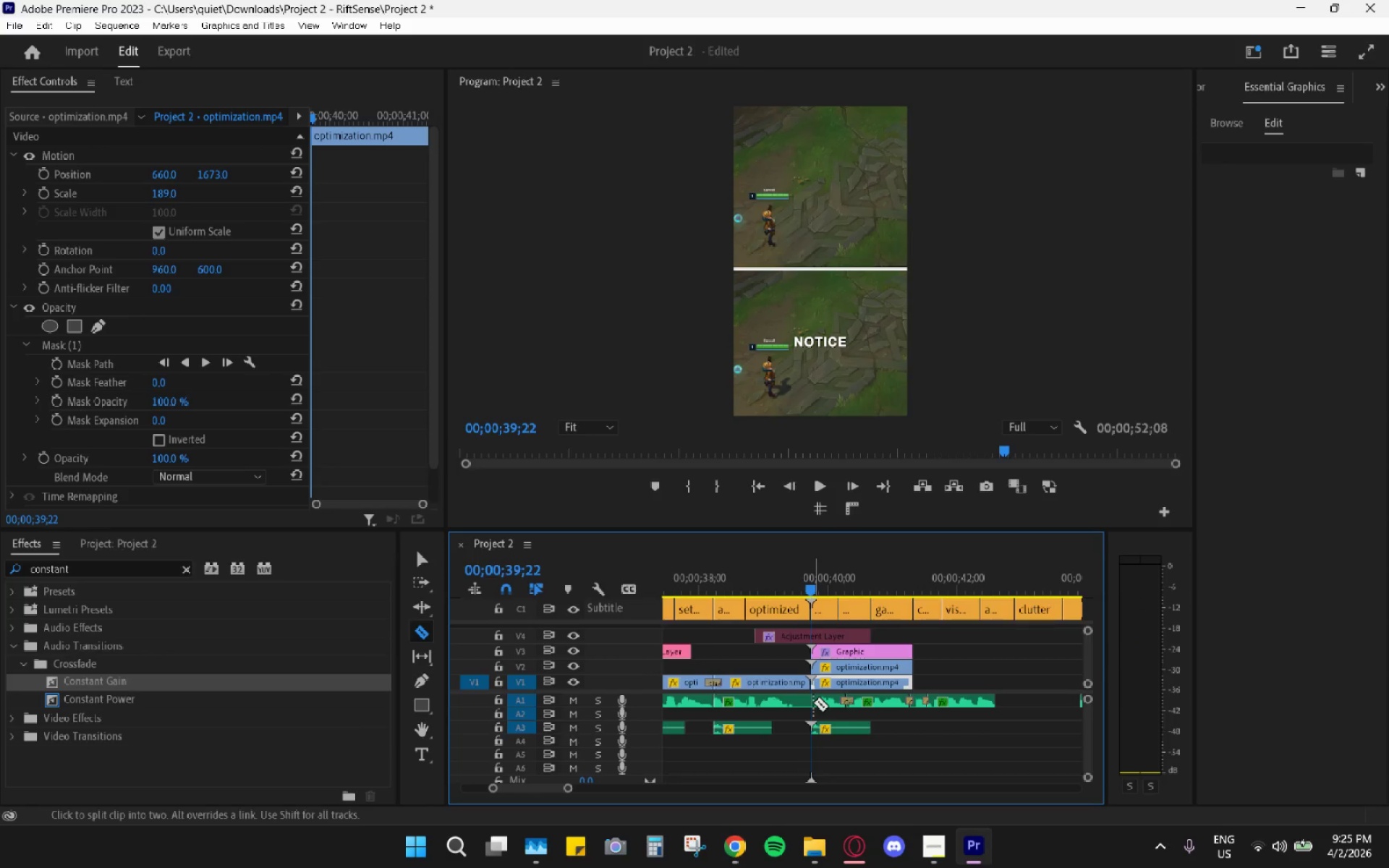 
left_click([813, 702])
 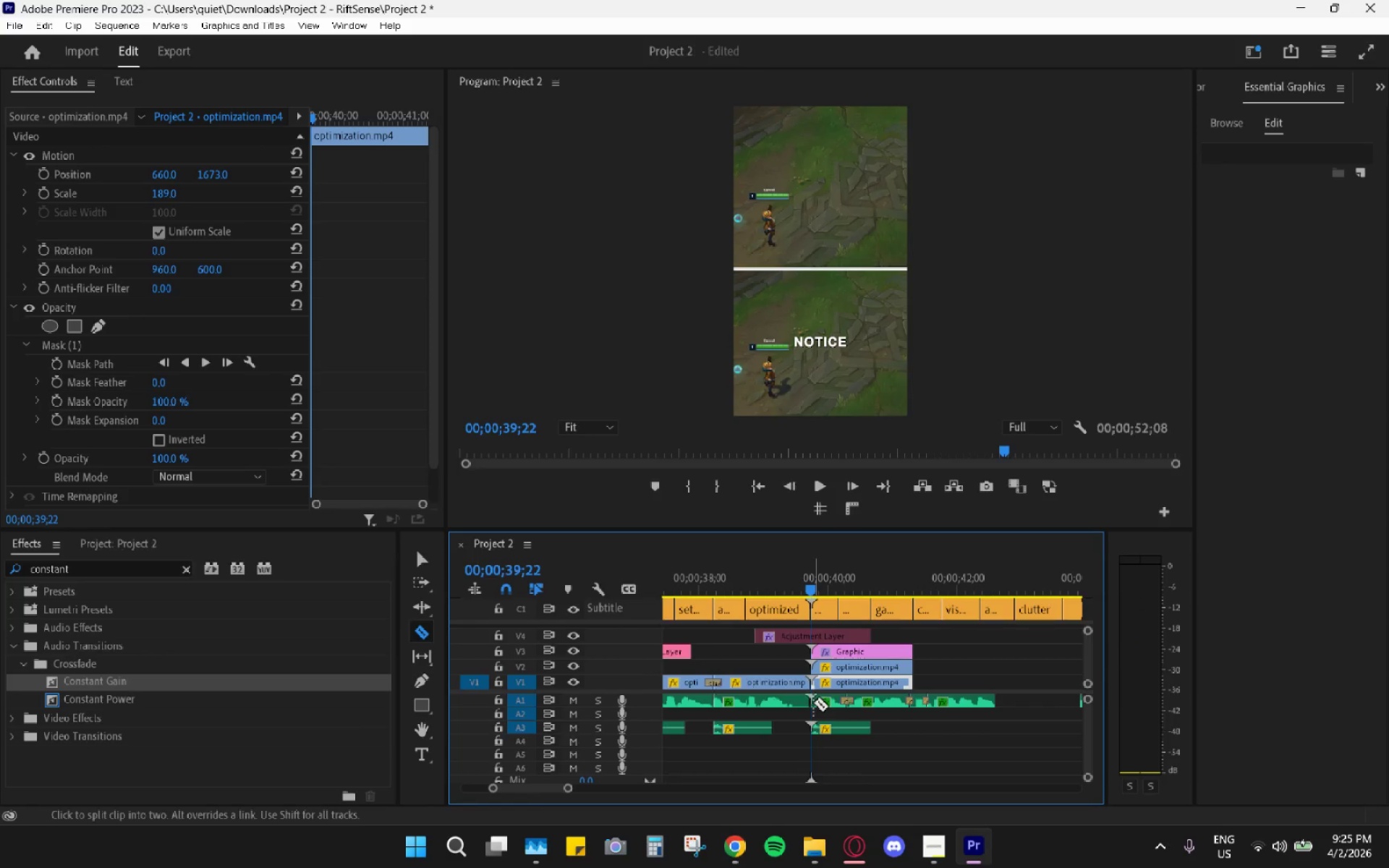 
key(V)
 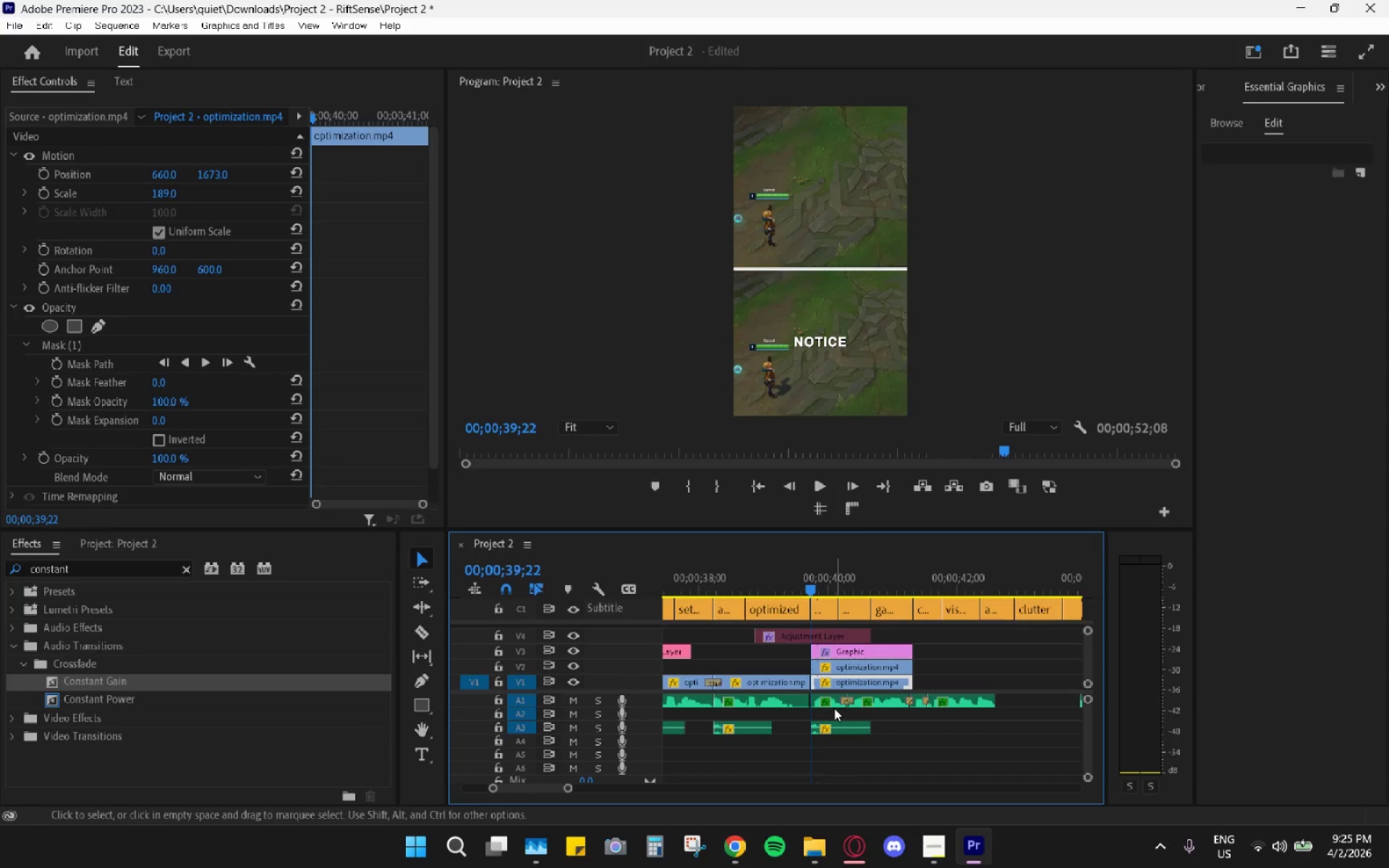 
left_click([828, 707])
 